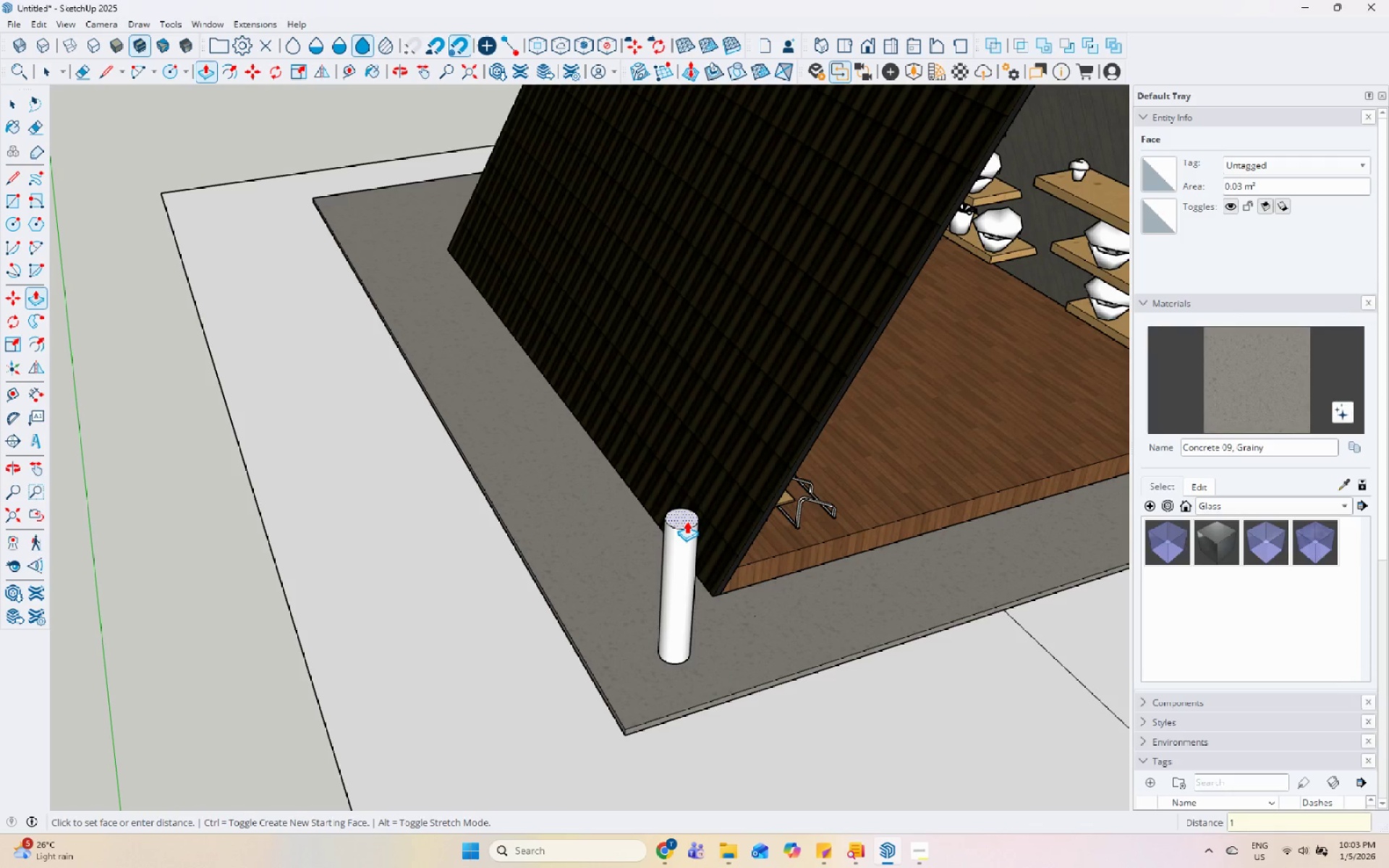 
key(Numpad0)
 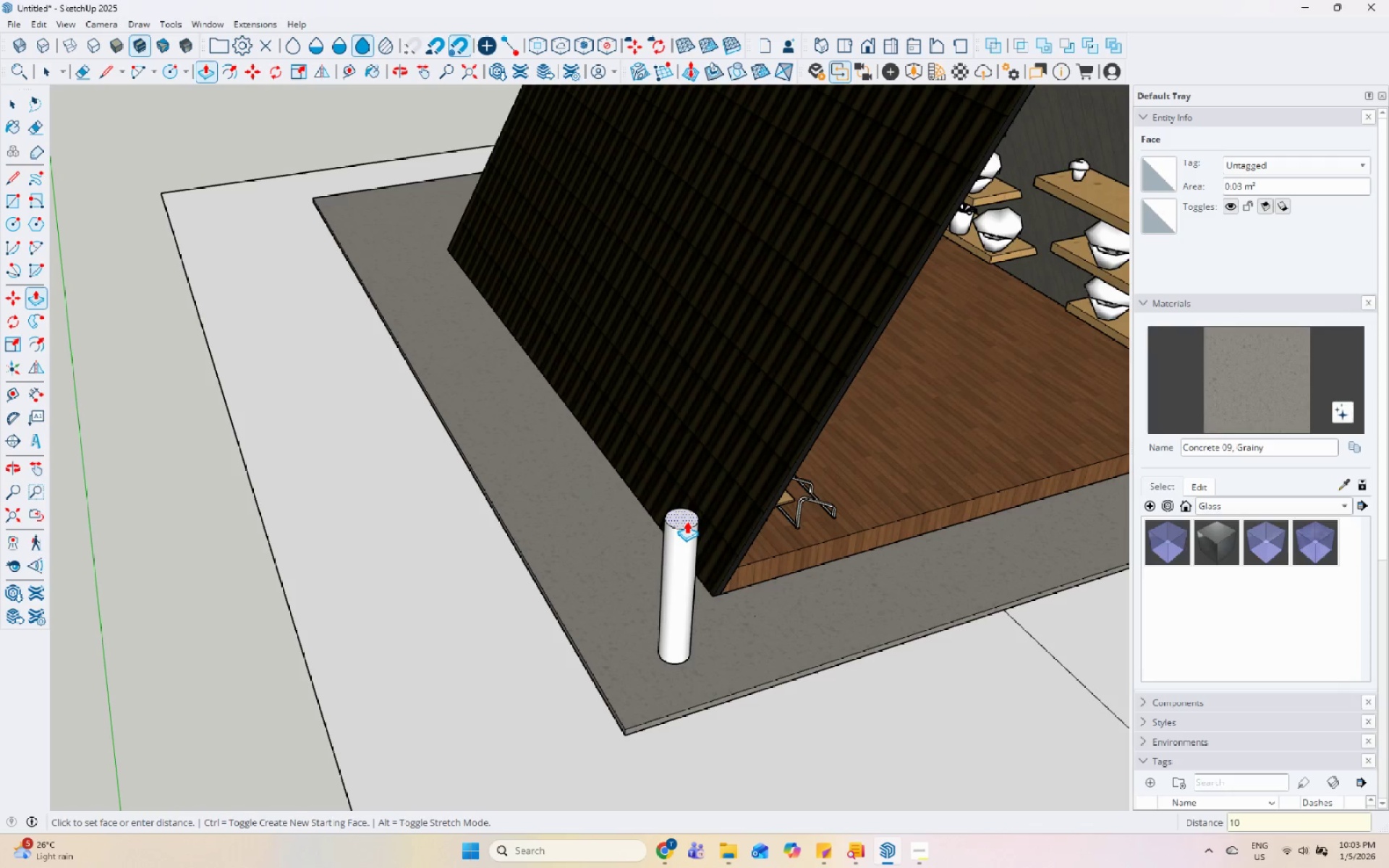 
key(Numpad0)
 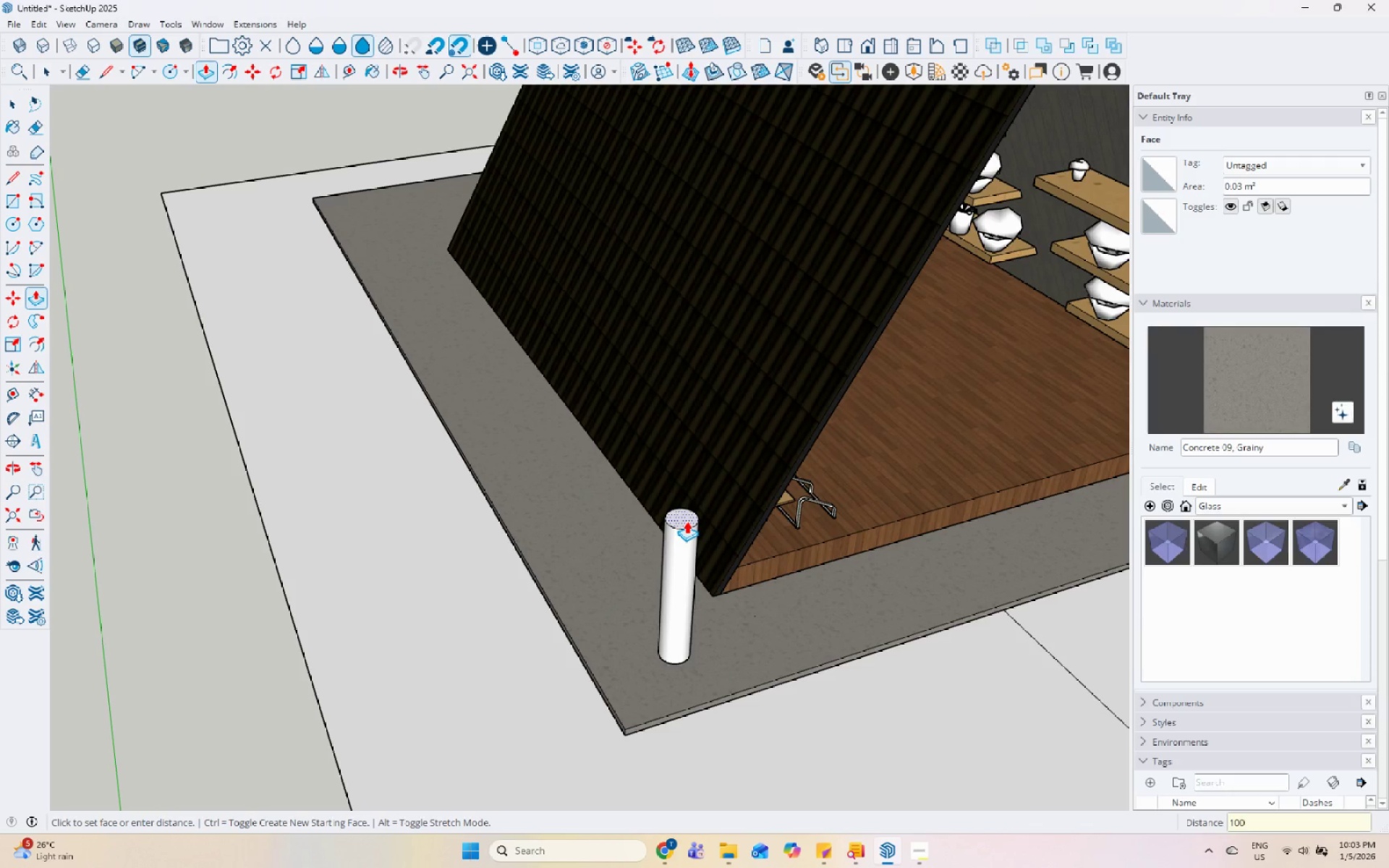 
key(Numpad0)
 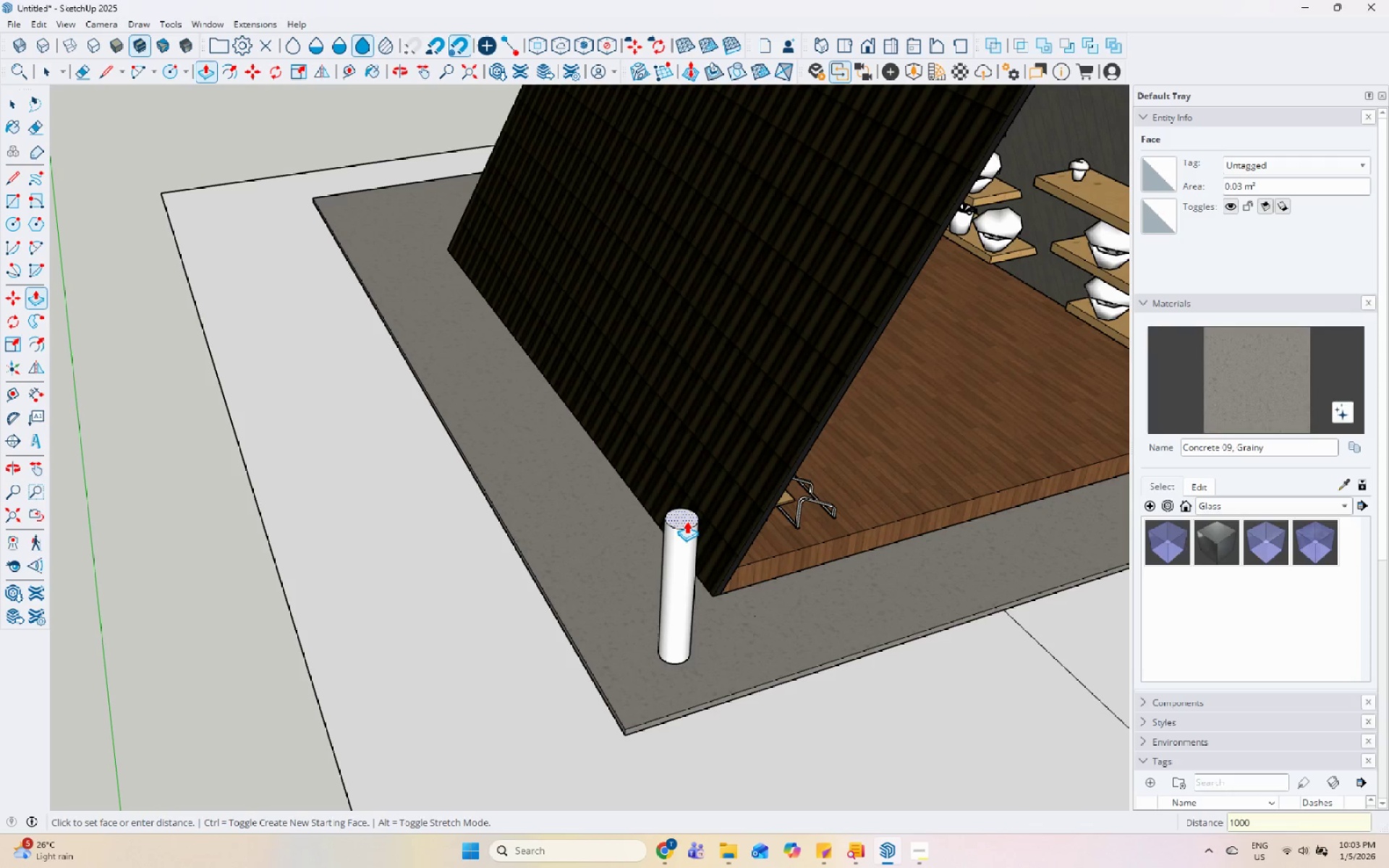 
key(Enter)
 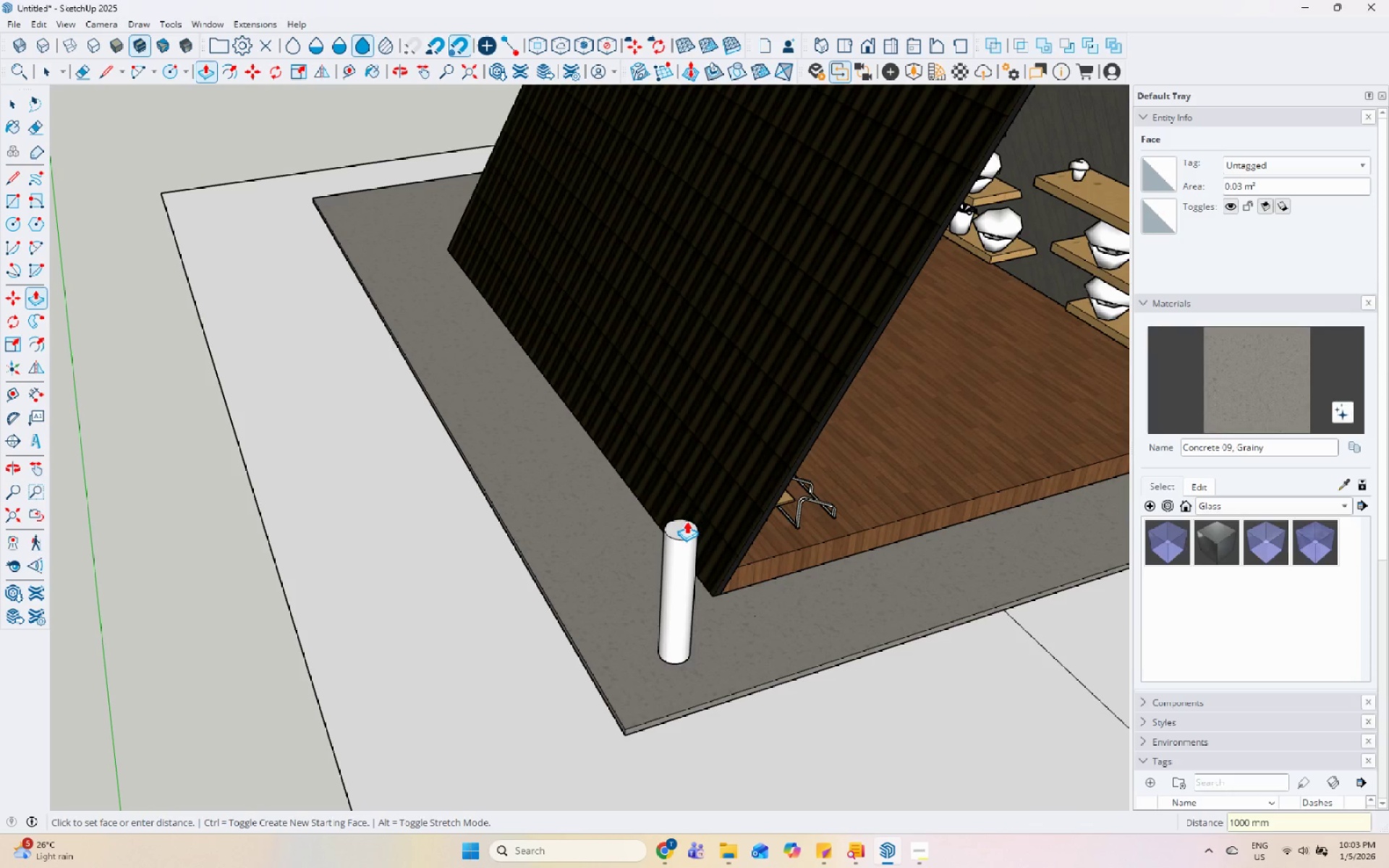 
key(Space)
 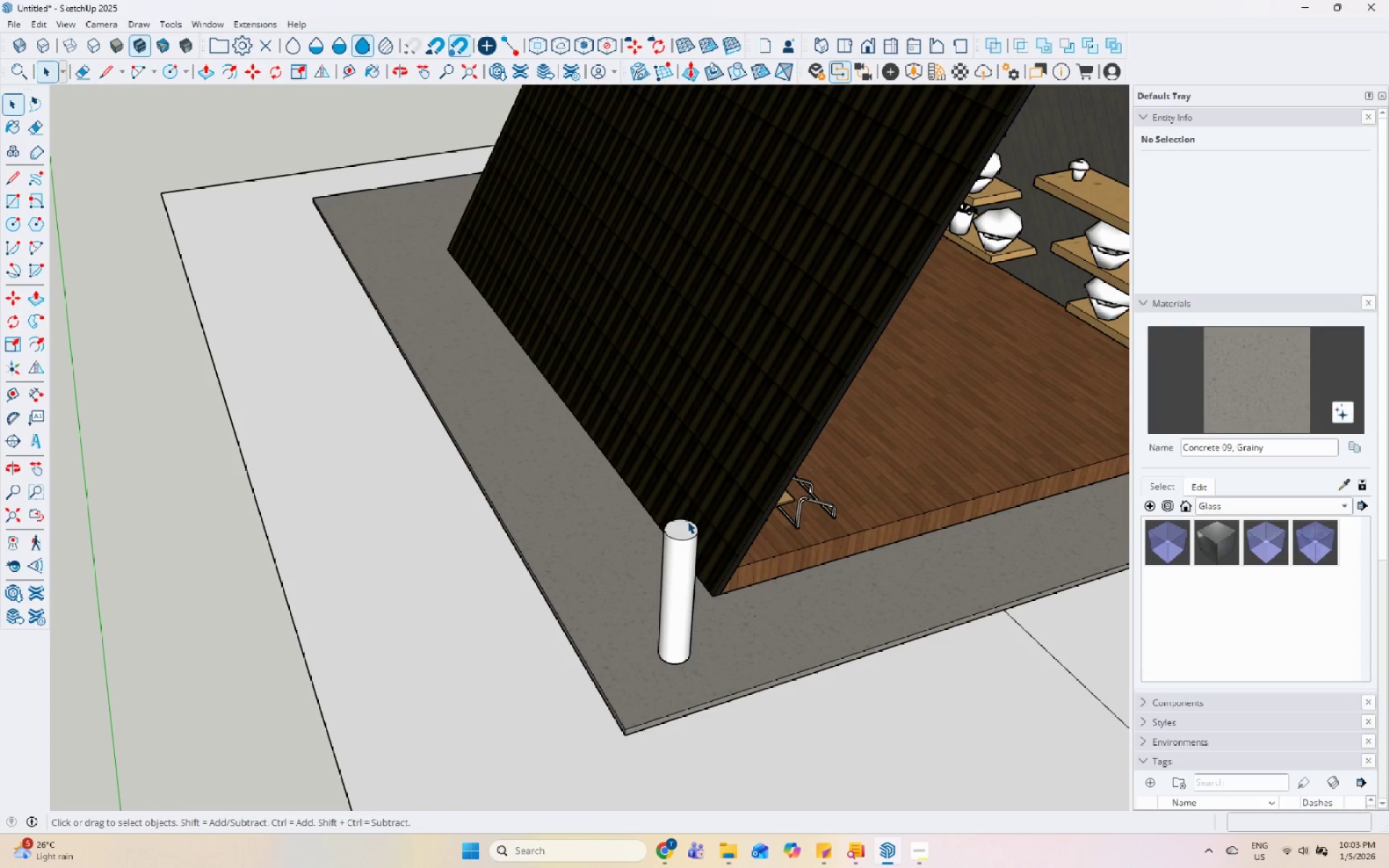 
scroll: coordinate [660, 612], scroll_direction: up, amount: 4.0
 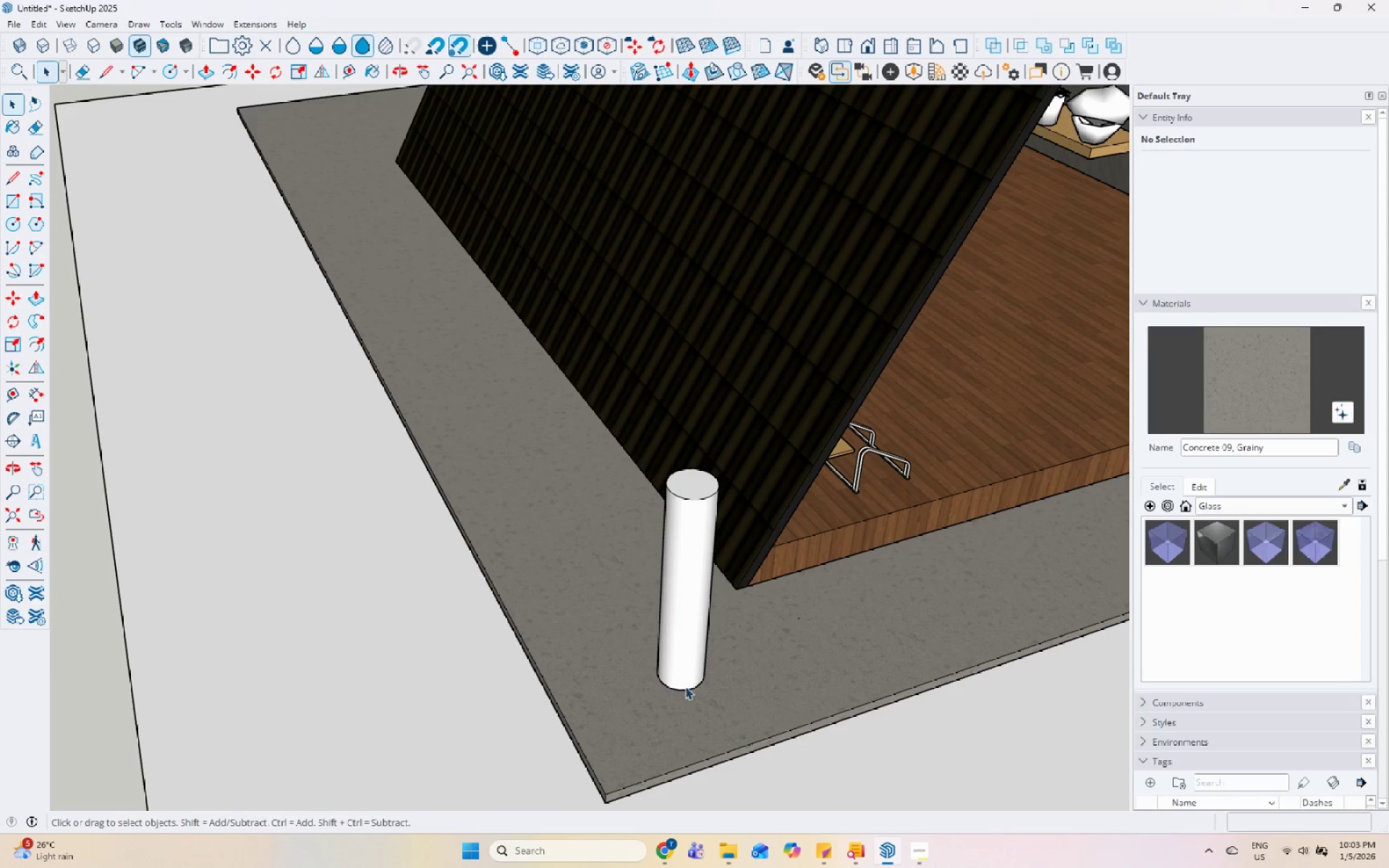 
left_click([685, 687])
 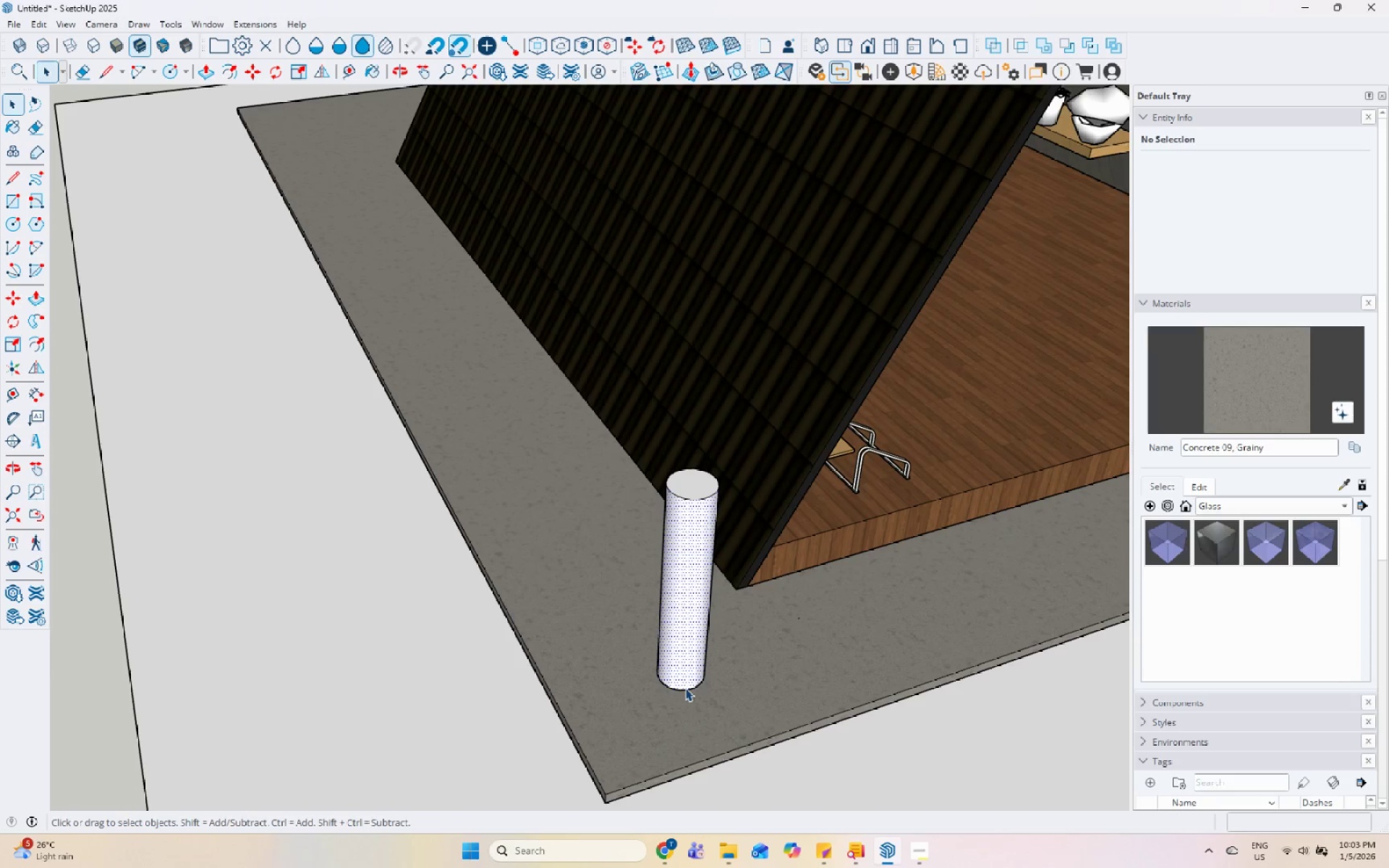 
left_click([685, 688])
 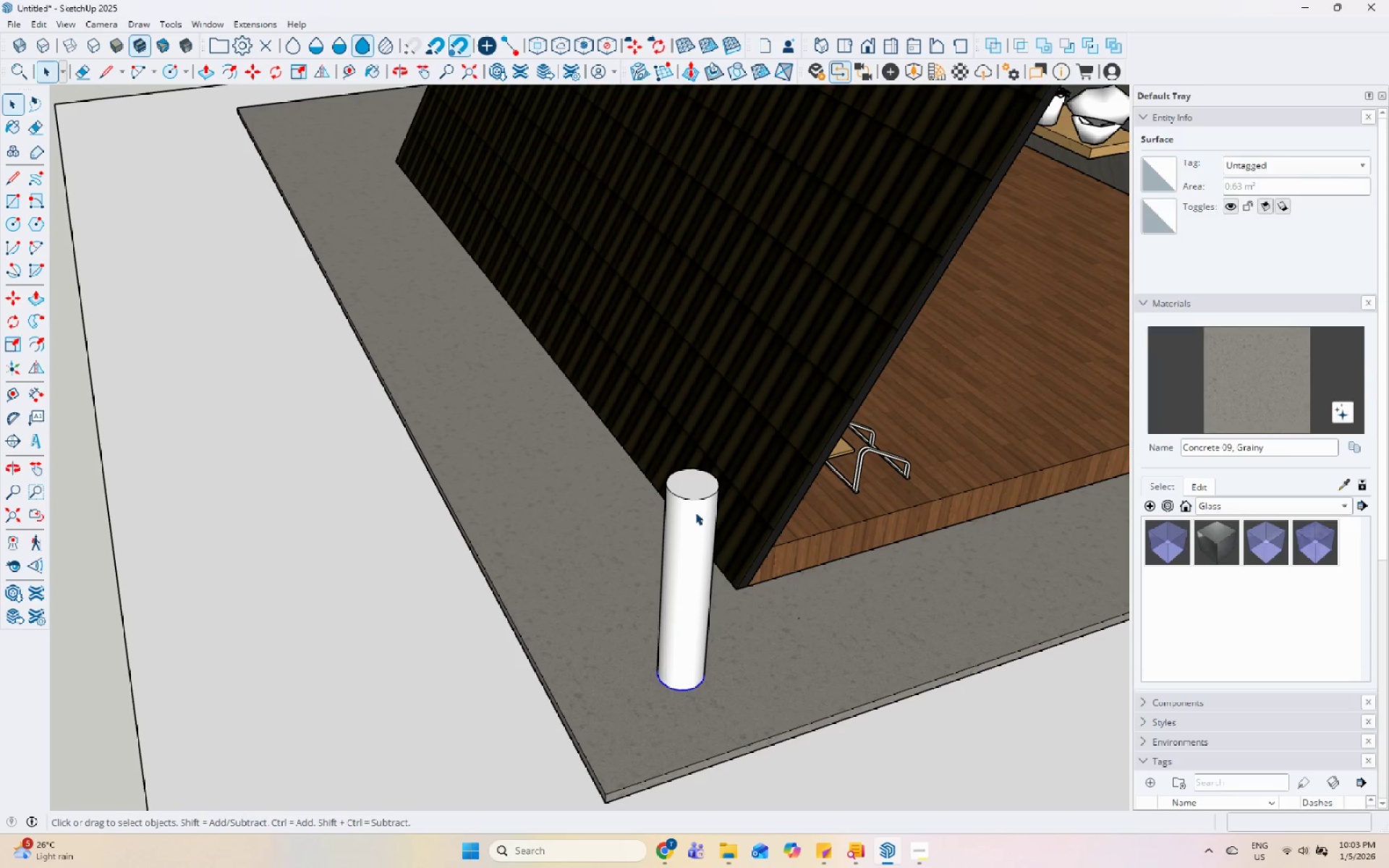 
left_click([702, 496])
 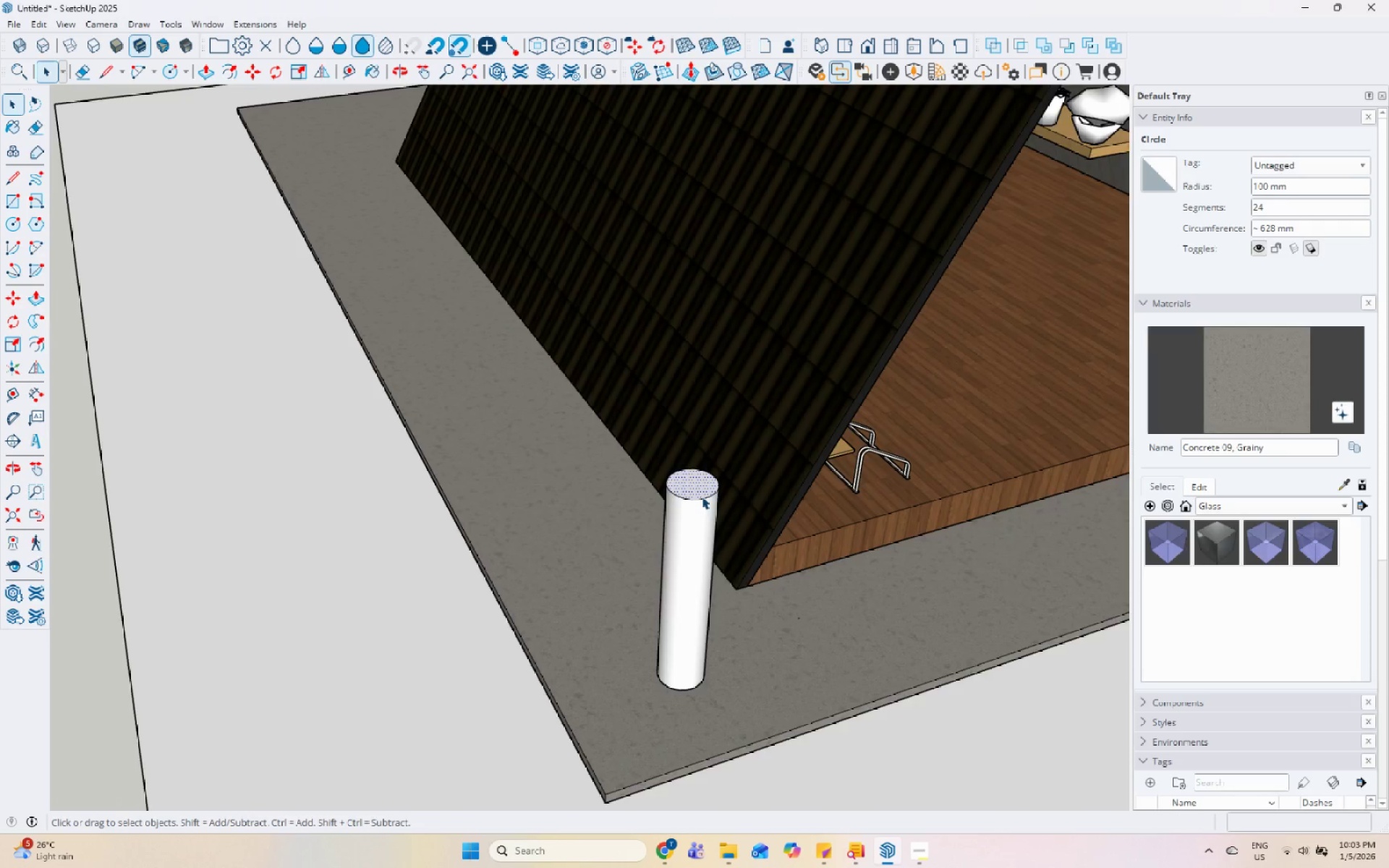 
left_click([702, 498])
 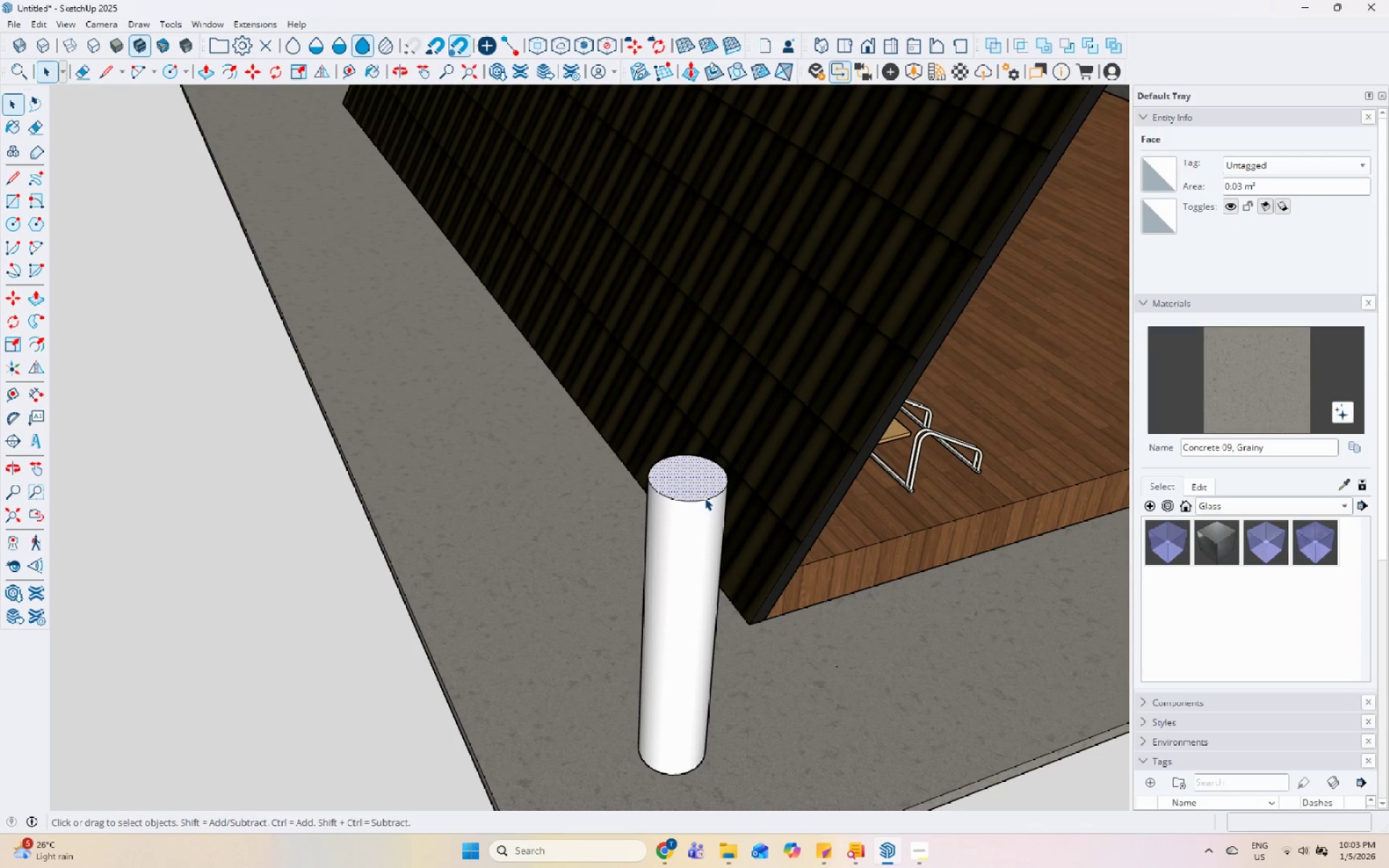 
scroll: coordinate [702, 496], scroll_direction: up, amount: 4.0
 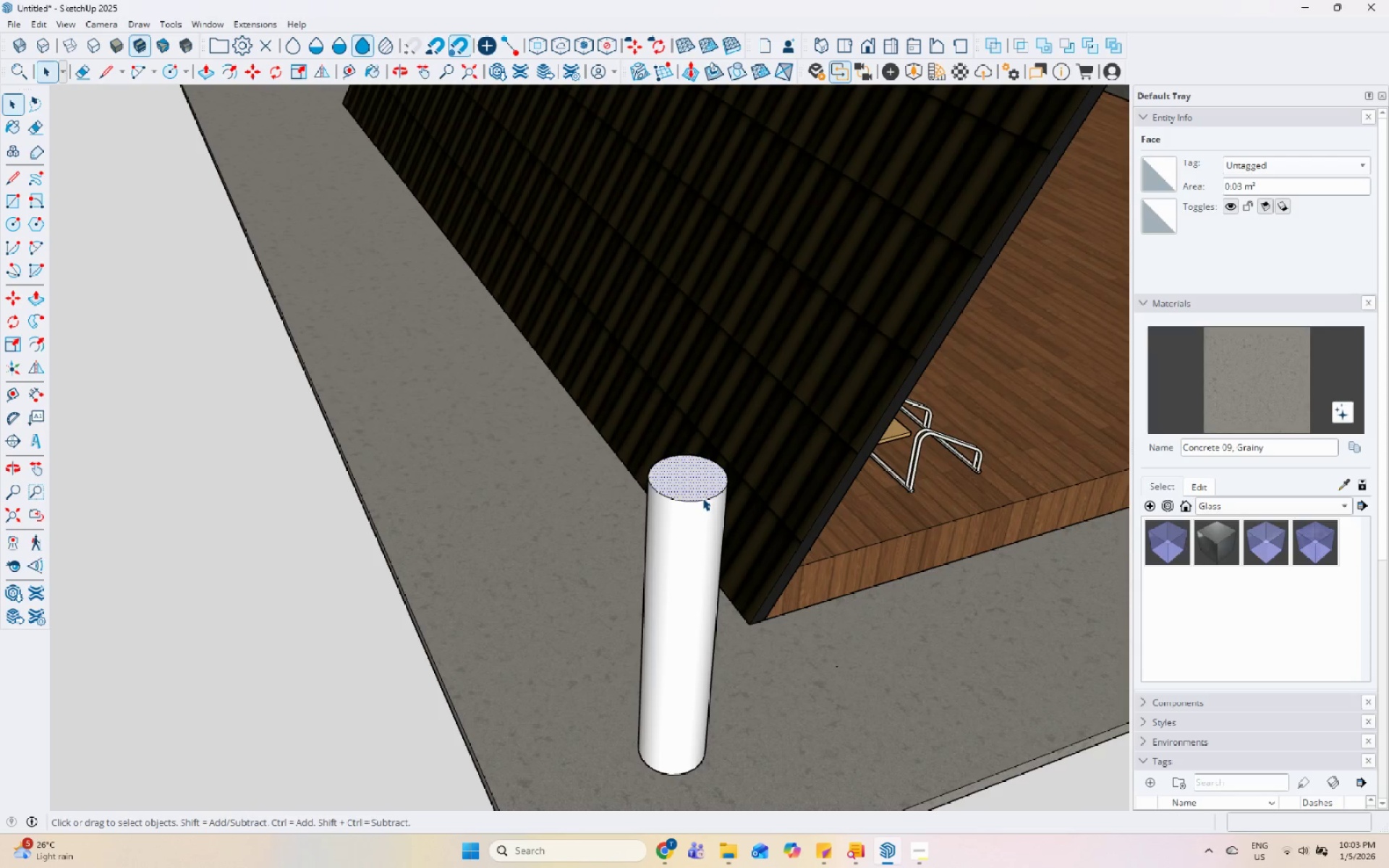 
left_click([706, 499])
 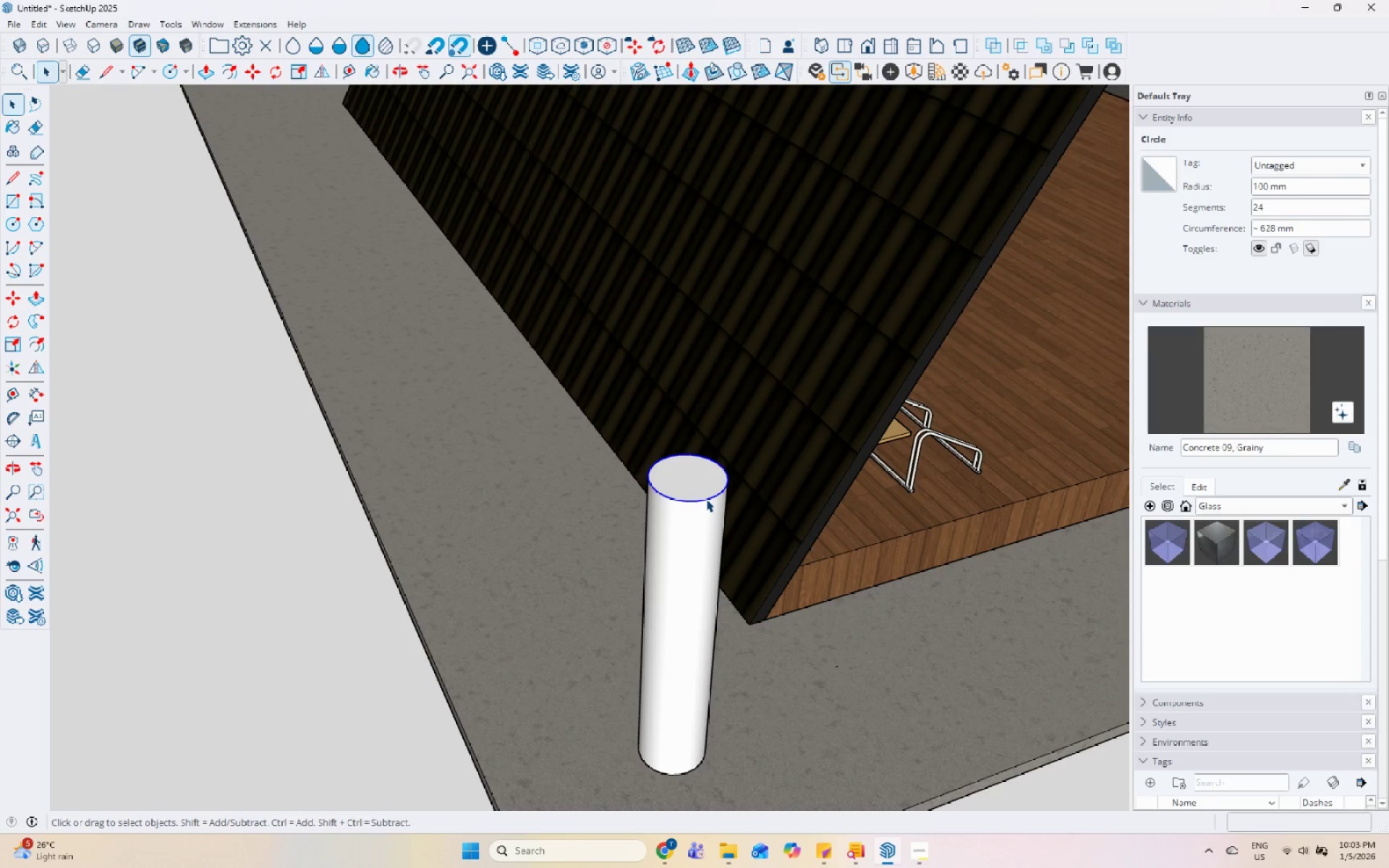 
key(P)
 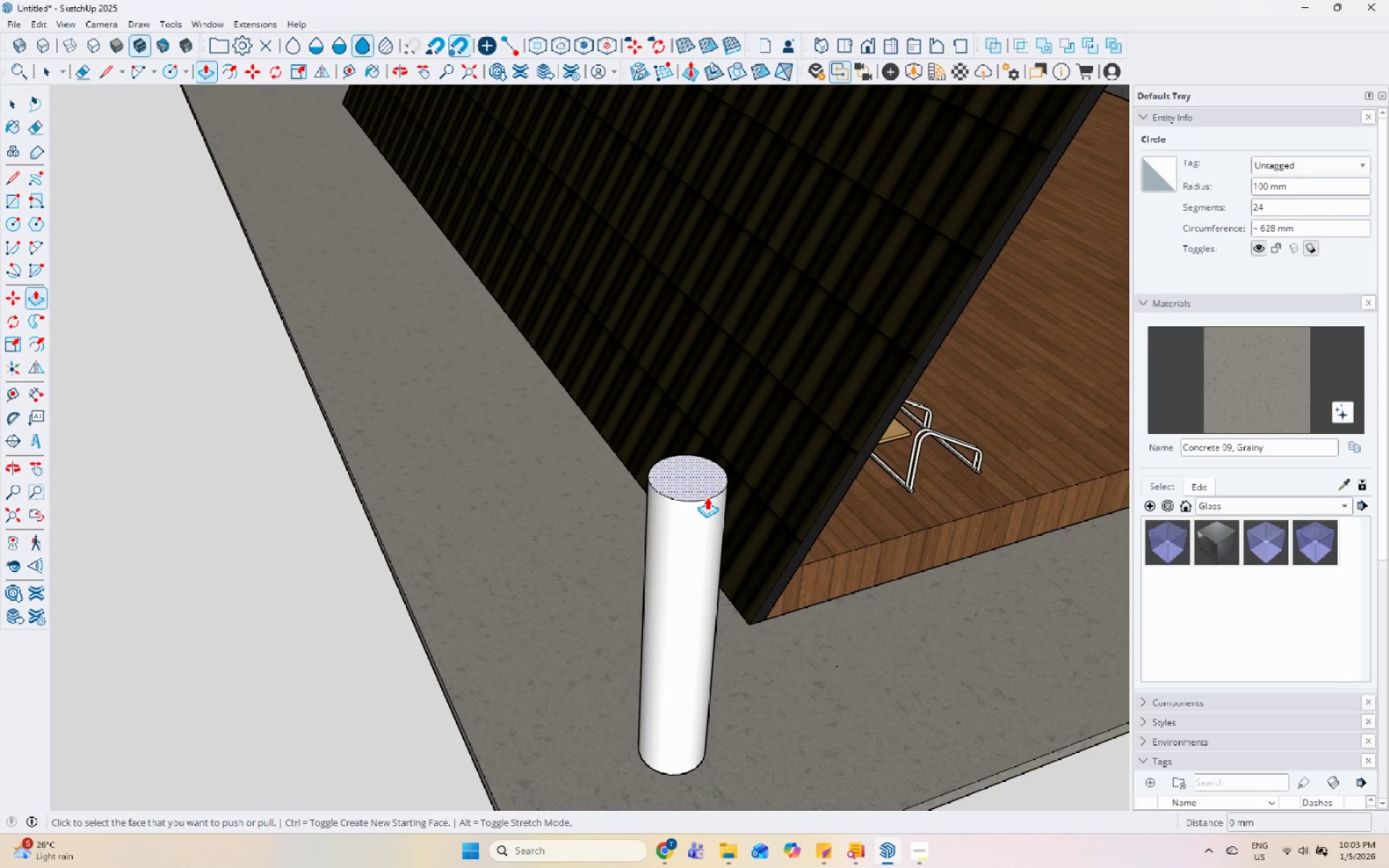 
key(Space)
 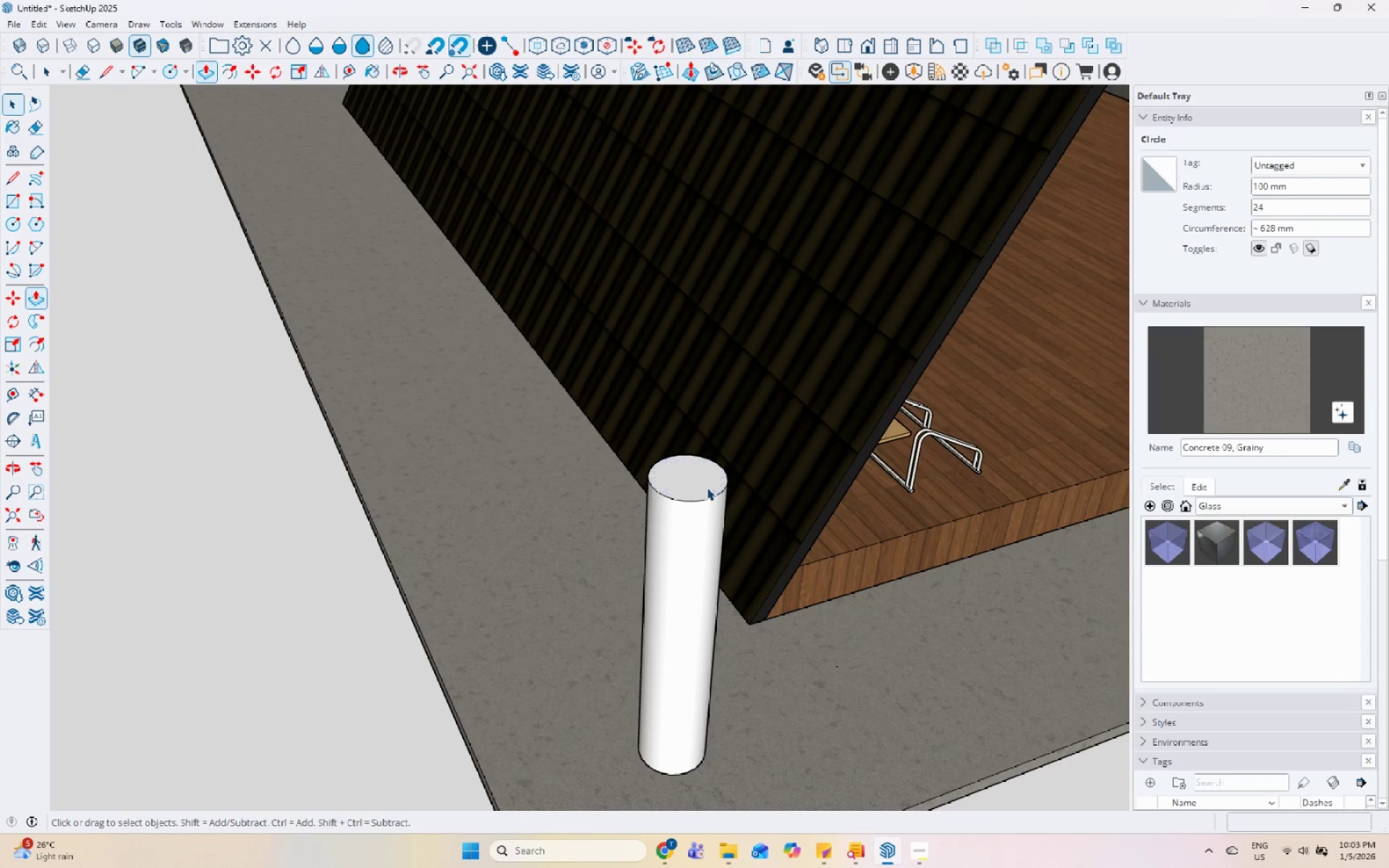 
left_click([707, 488])
 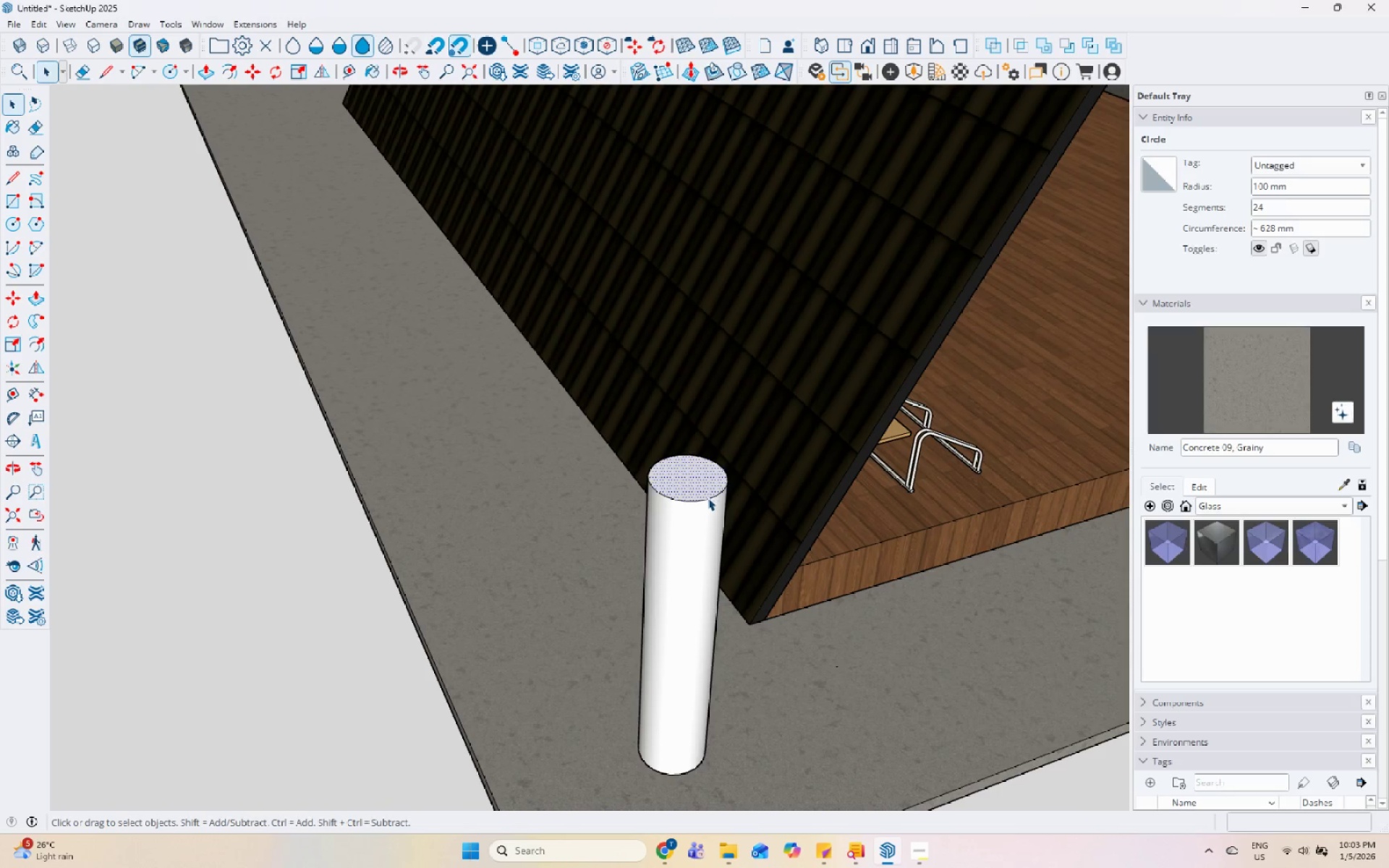 
left_click([708, 499])
 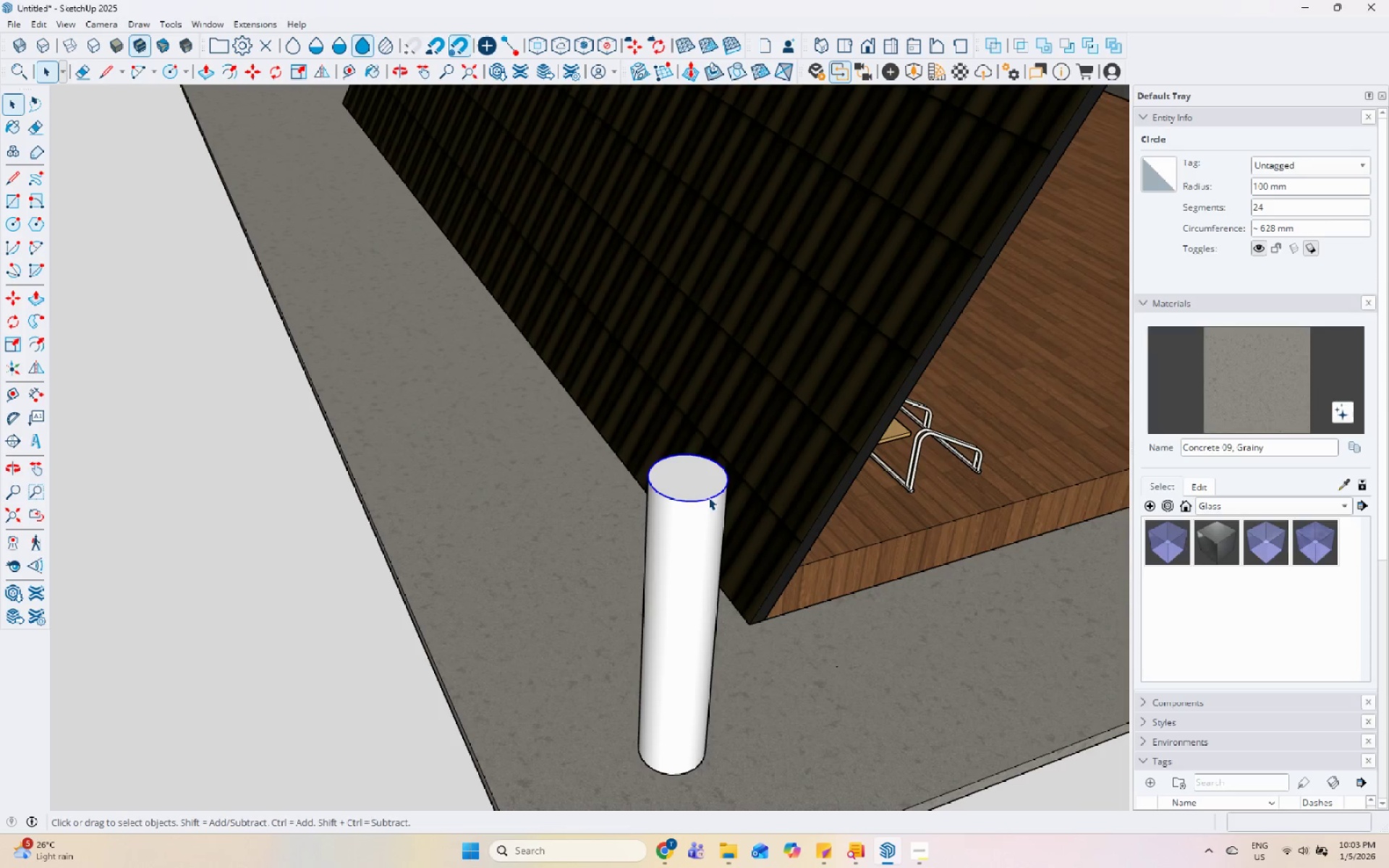 
key(M)
 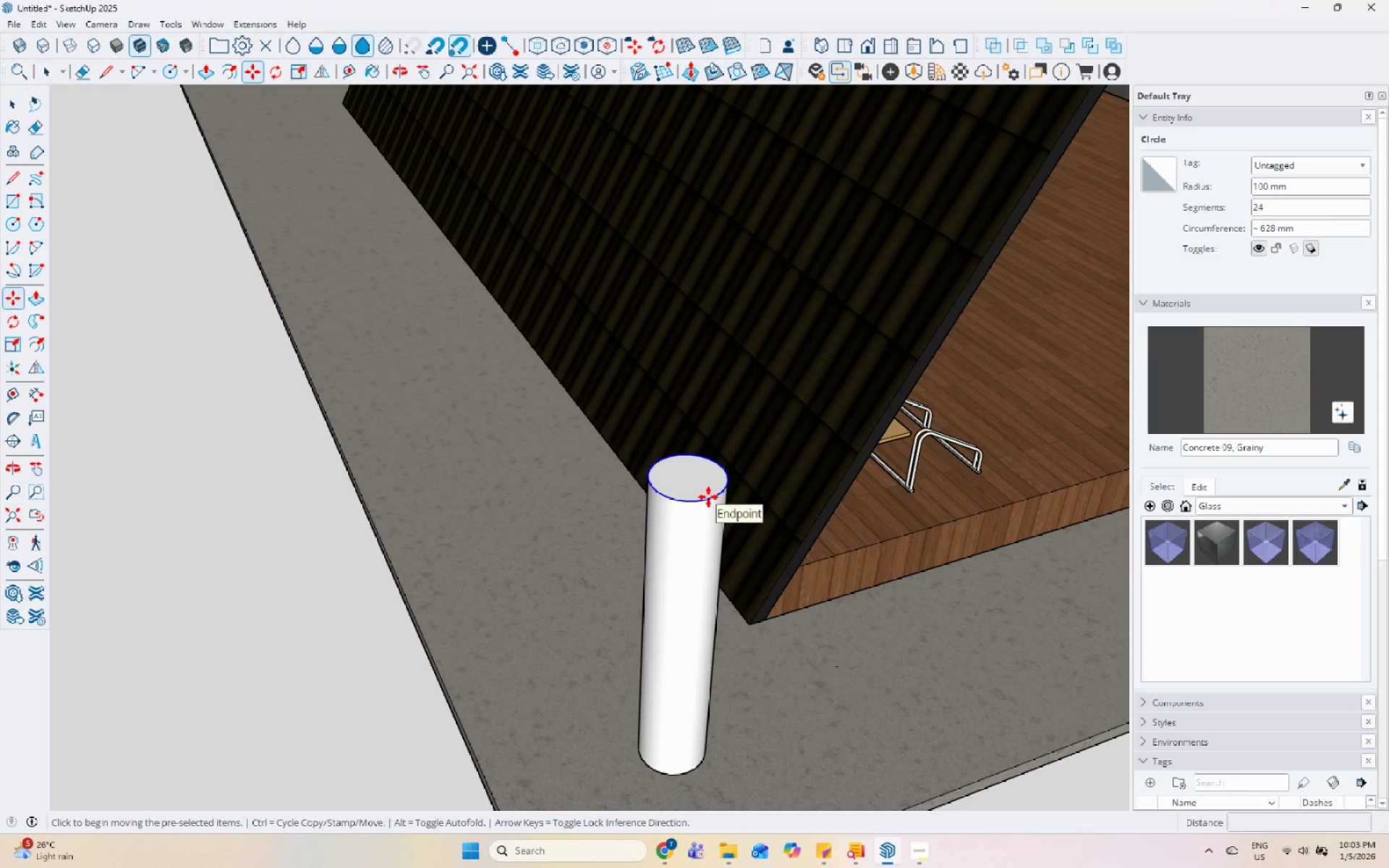 
key(Control+ControlLeft)
 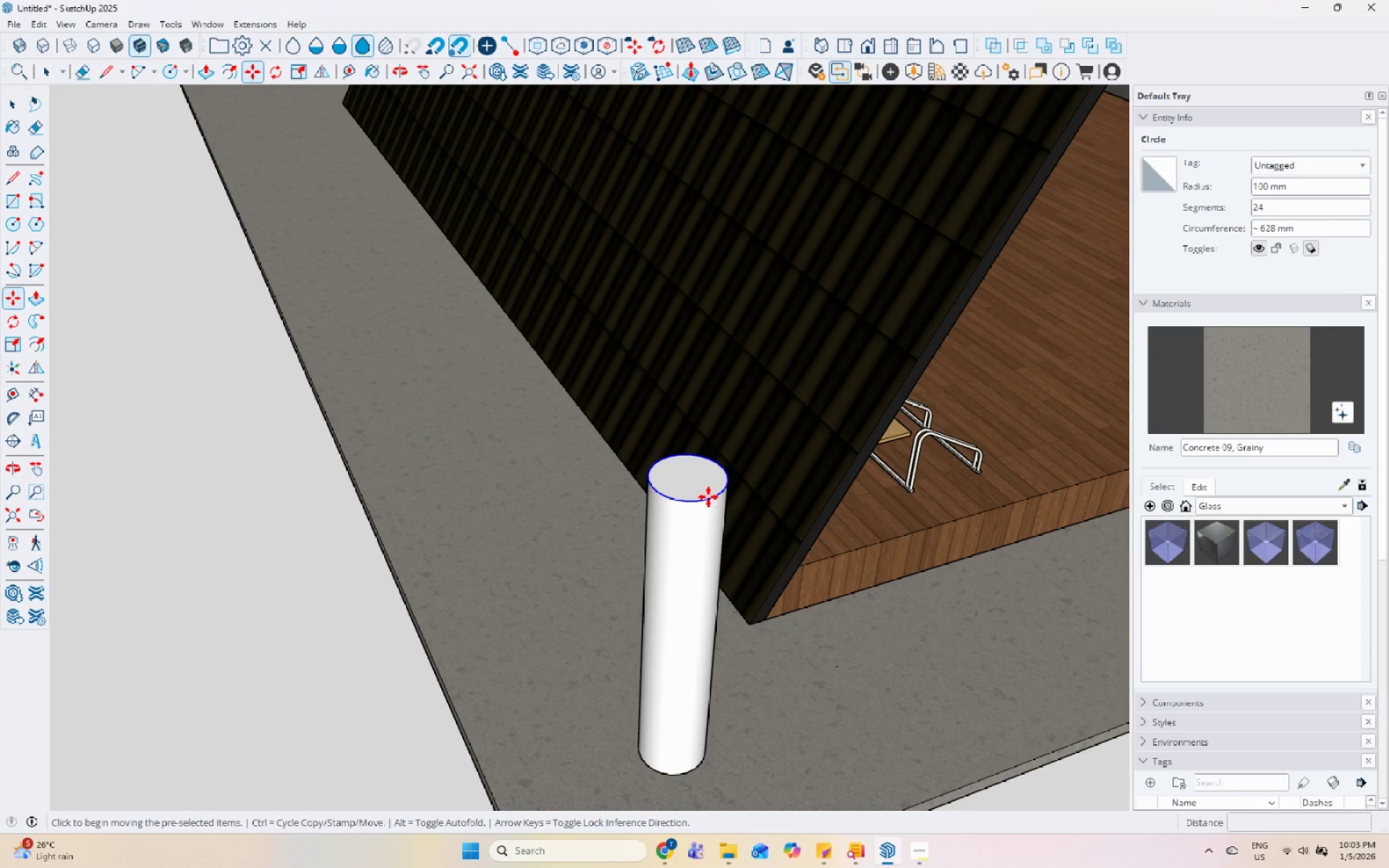 
left_click([708, 497])
 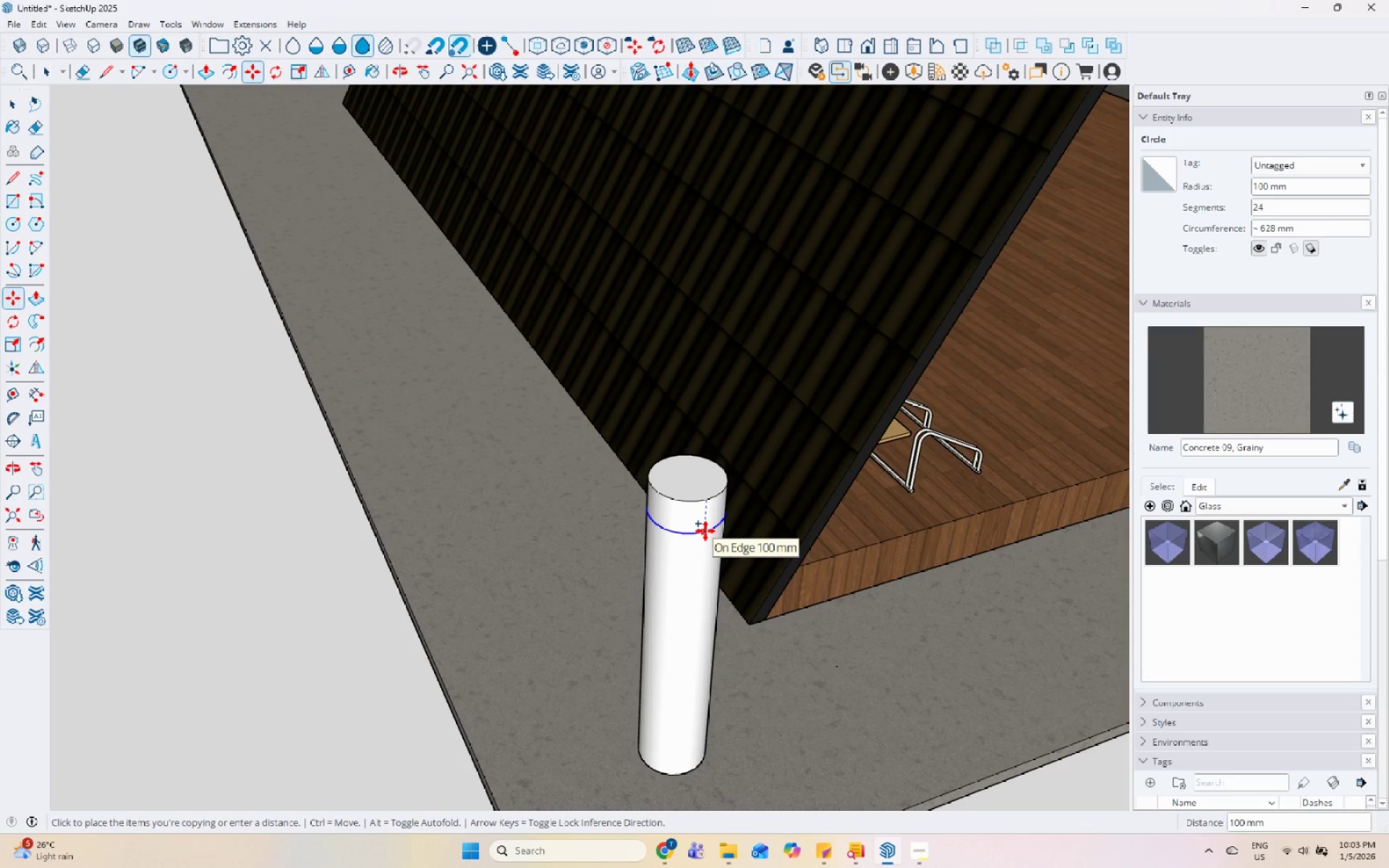 
left_click([705, 531])
 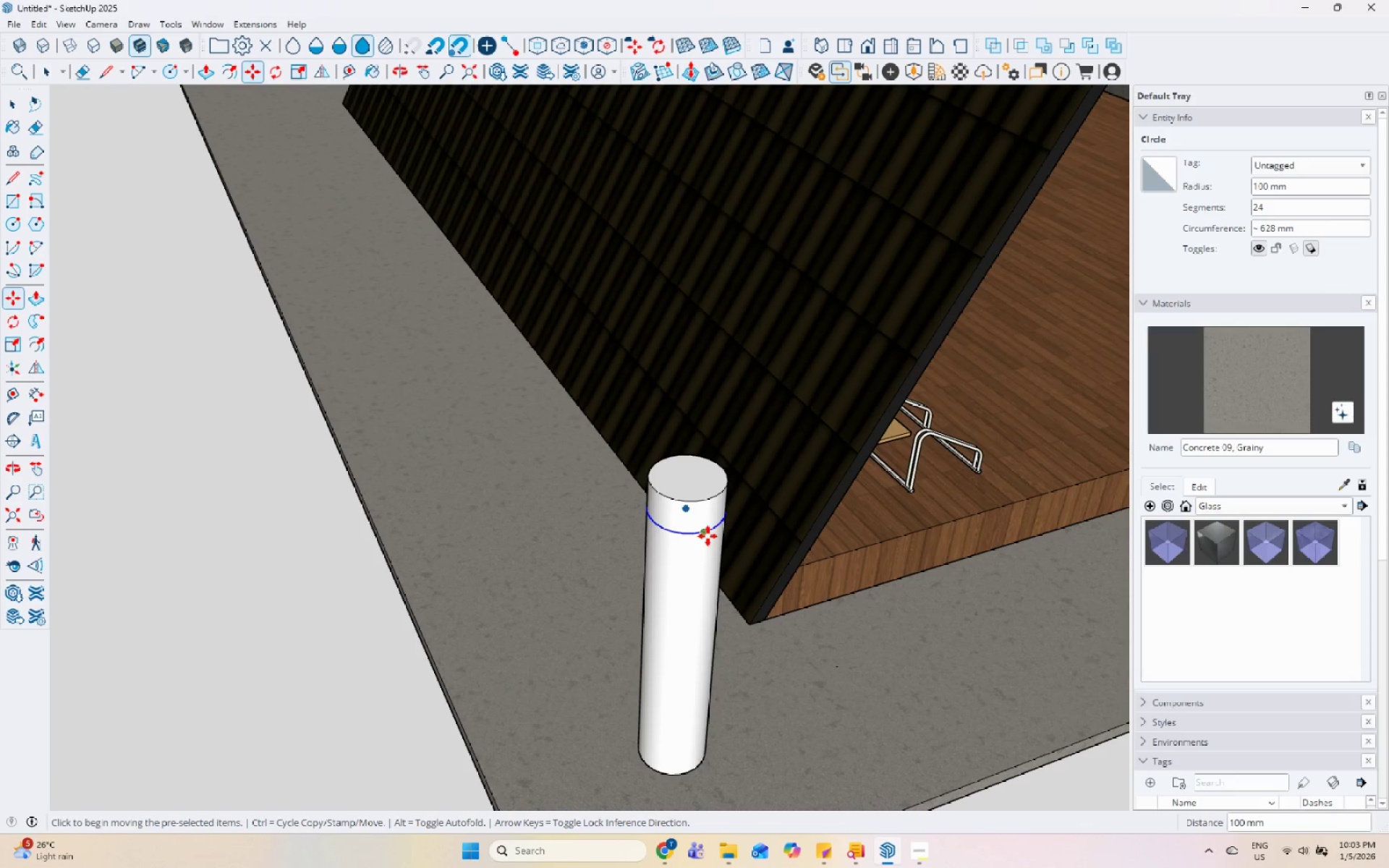 
key(Control+ControlLeft)
 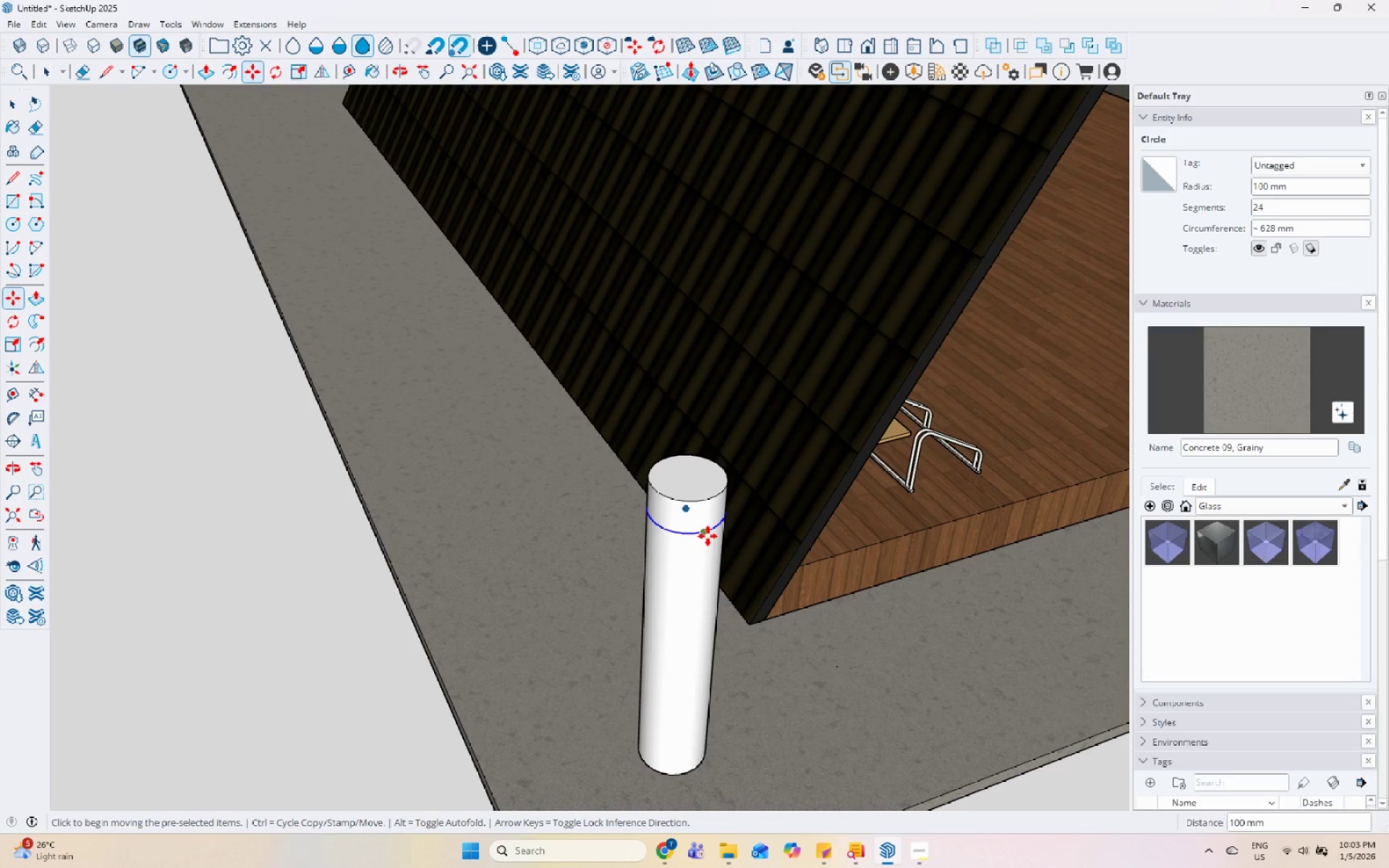 
left_click([708, 536])
 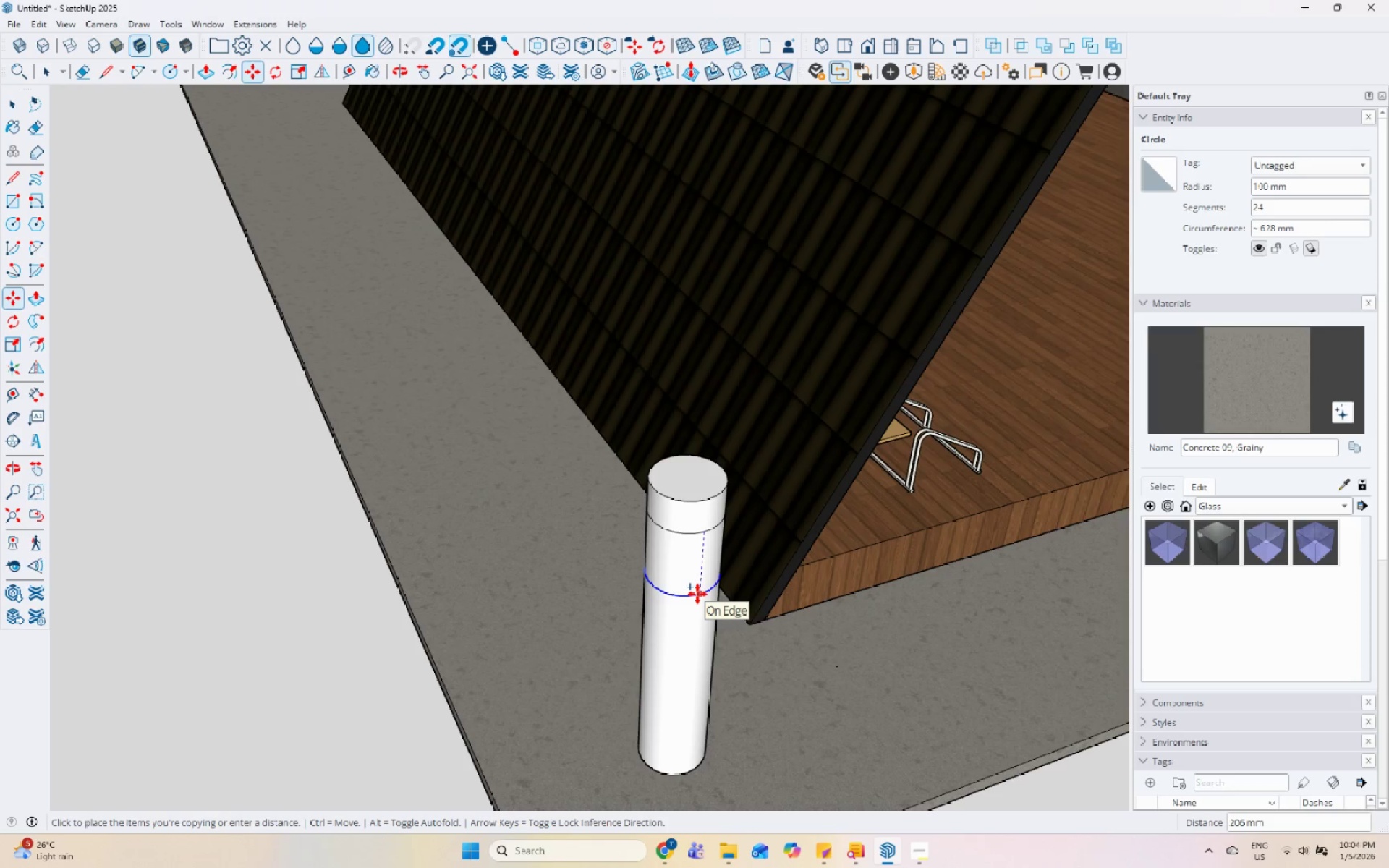 
wait(10.53)
 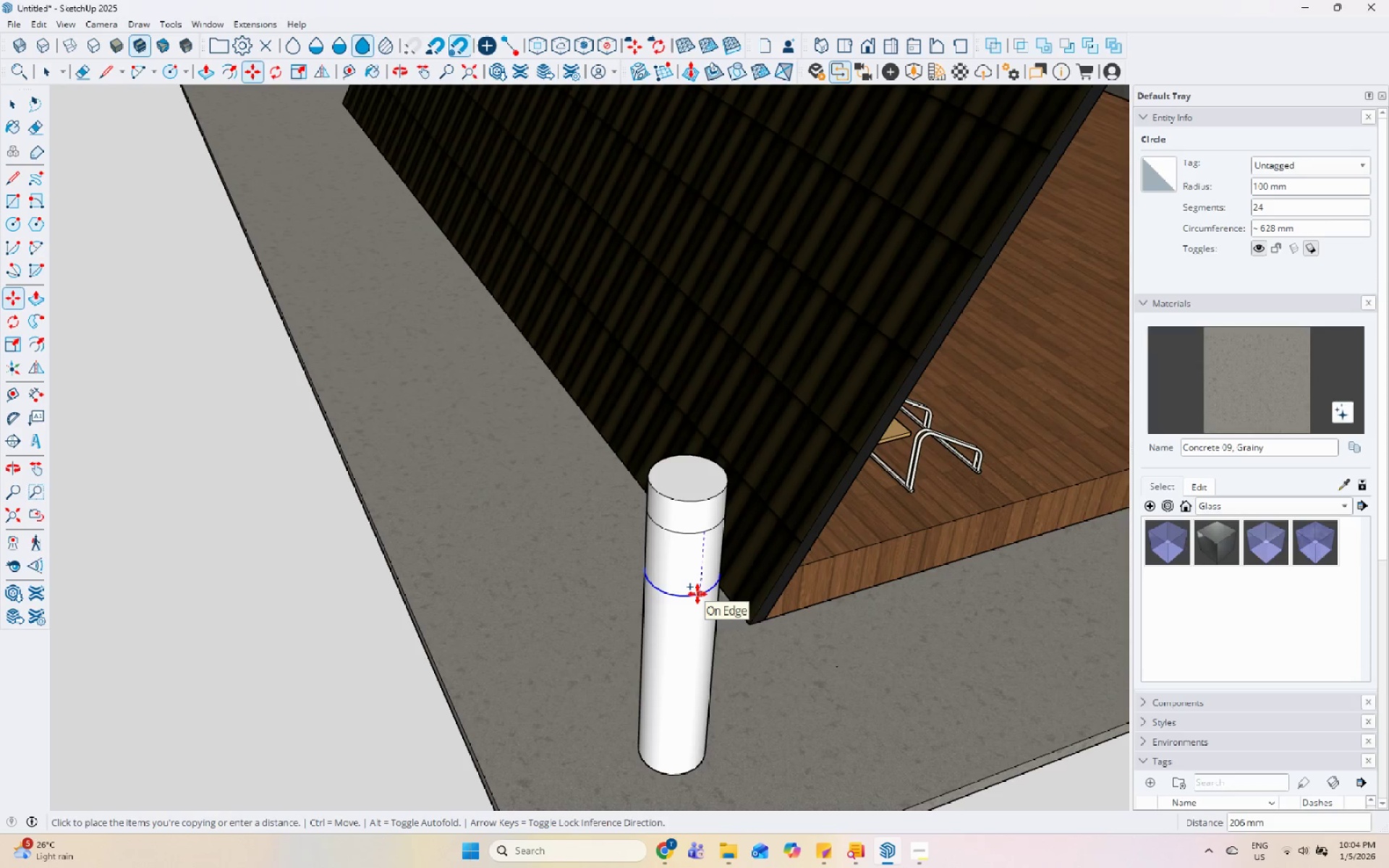 
key(Numpad2)
 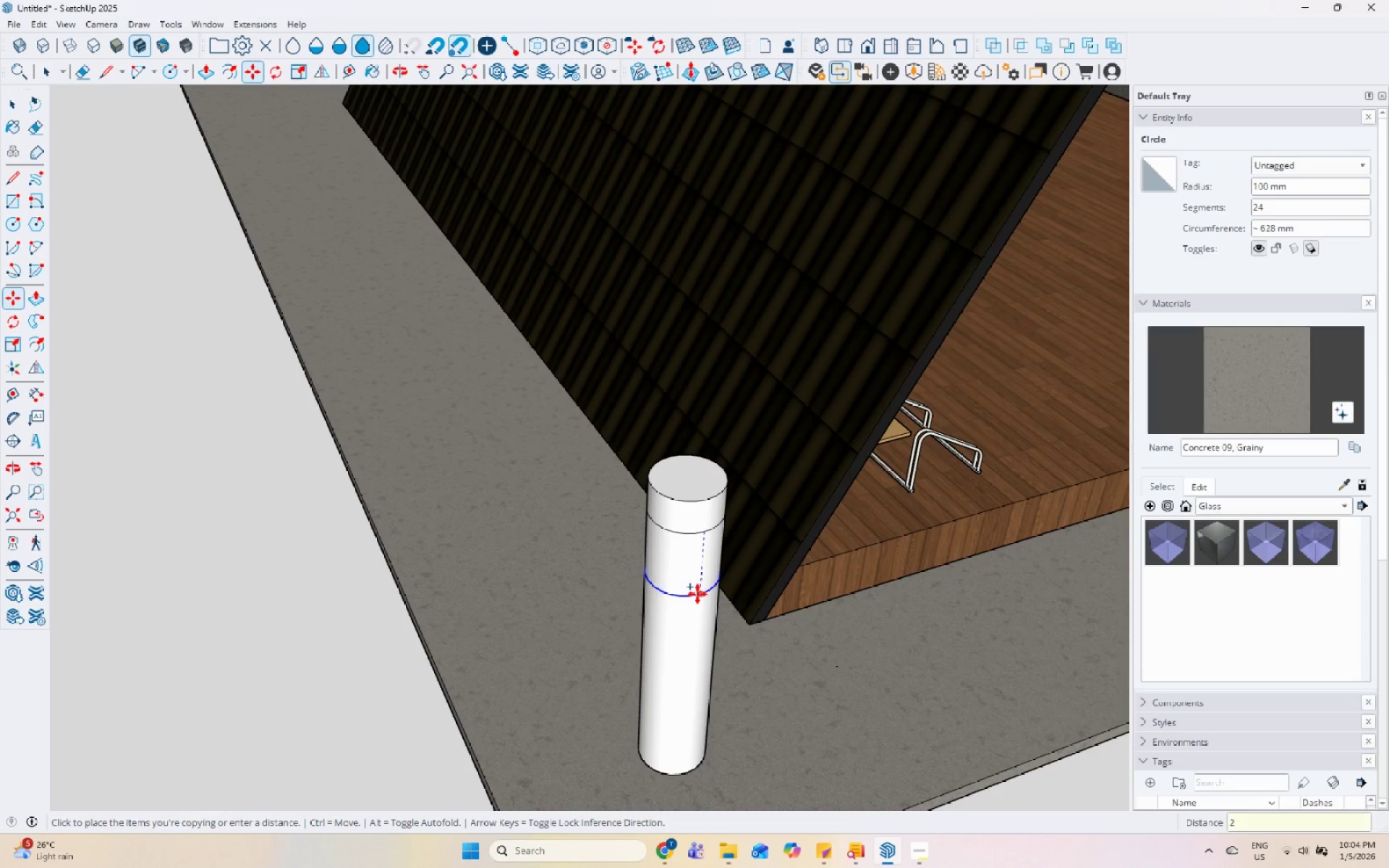 
key(Numpad0)
 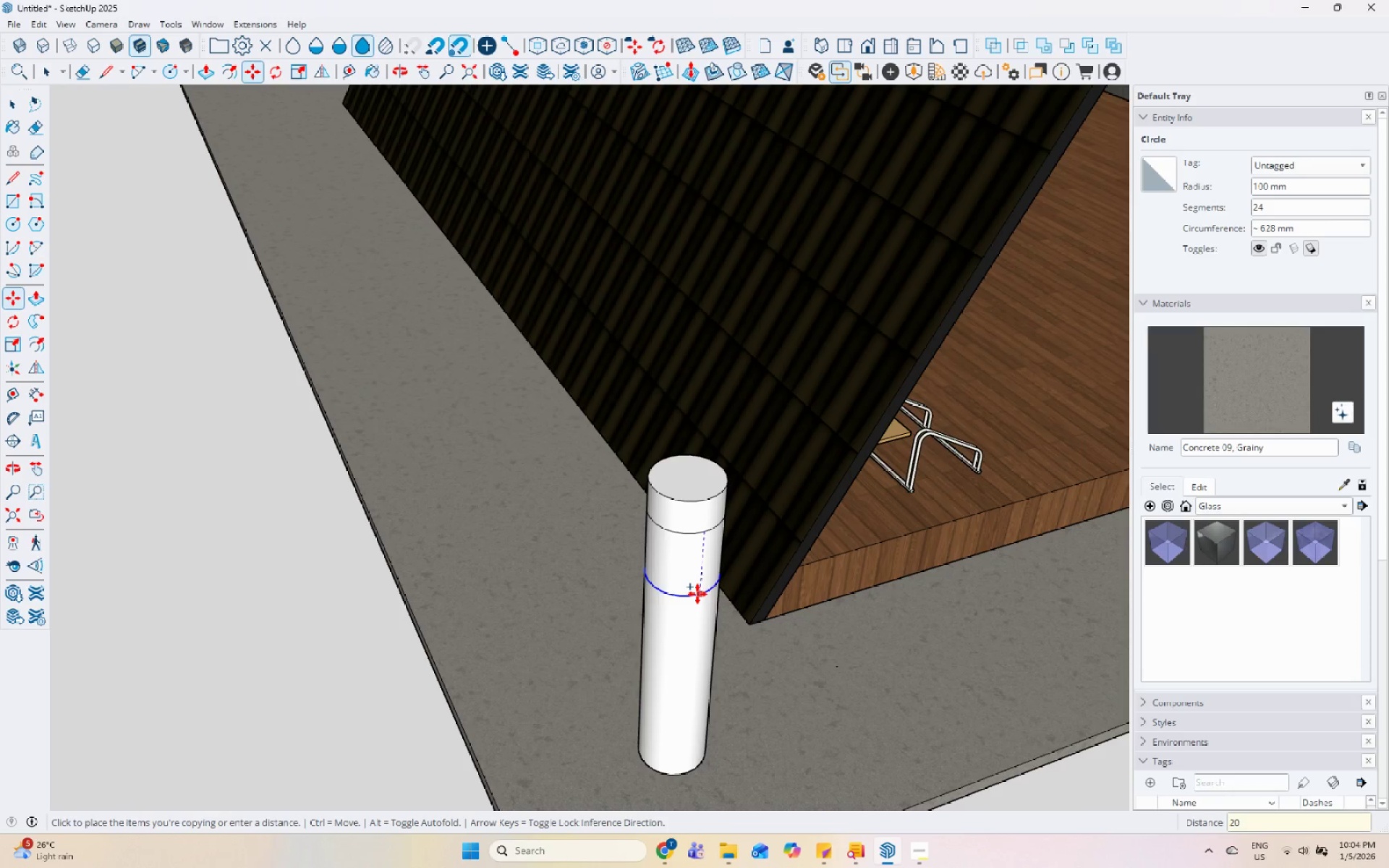 
key(Numpad0)
 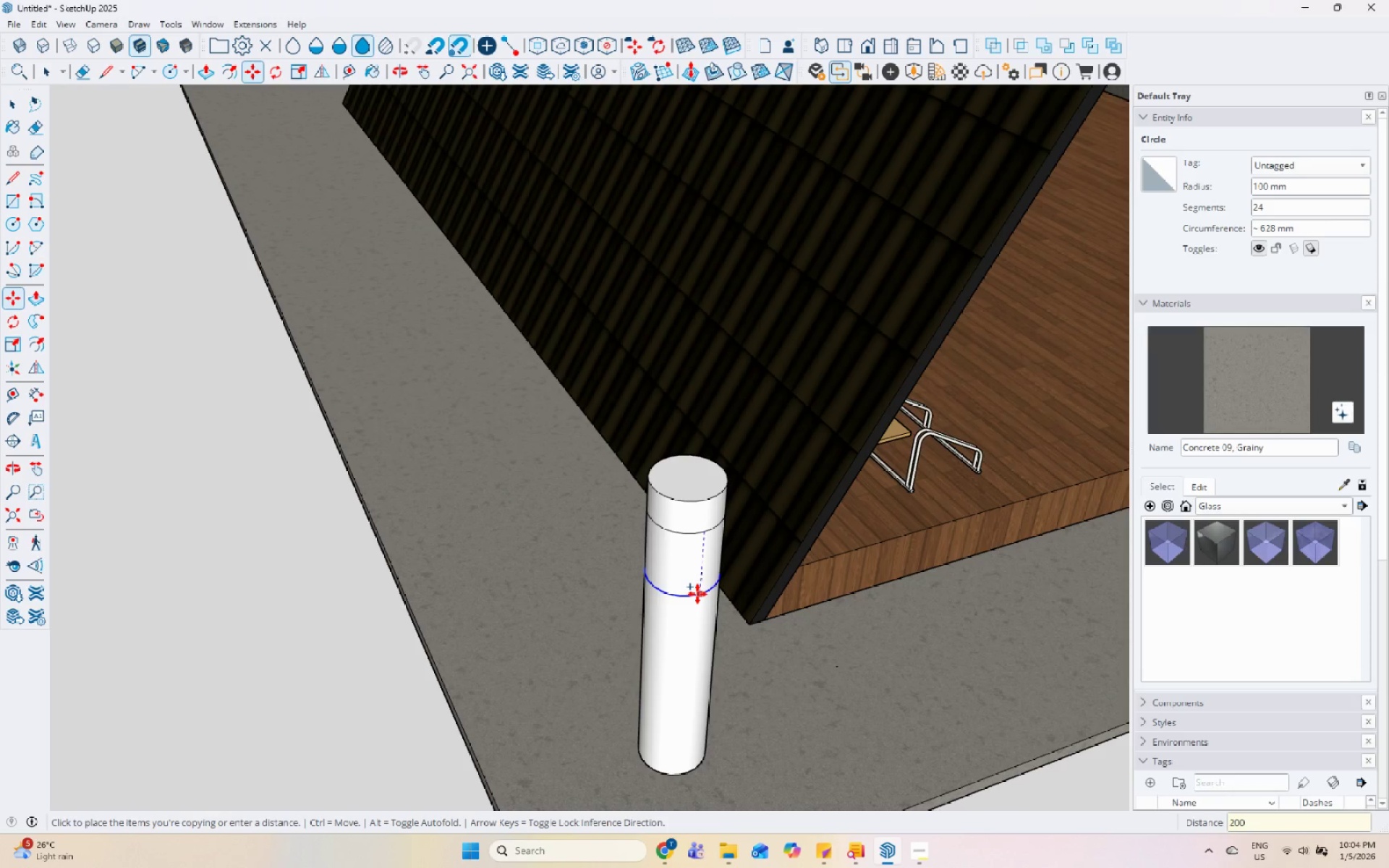 
key(Enter)
 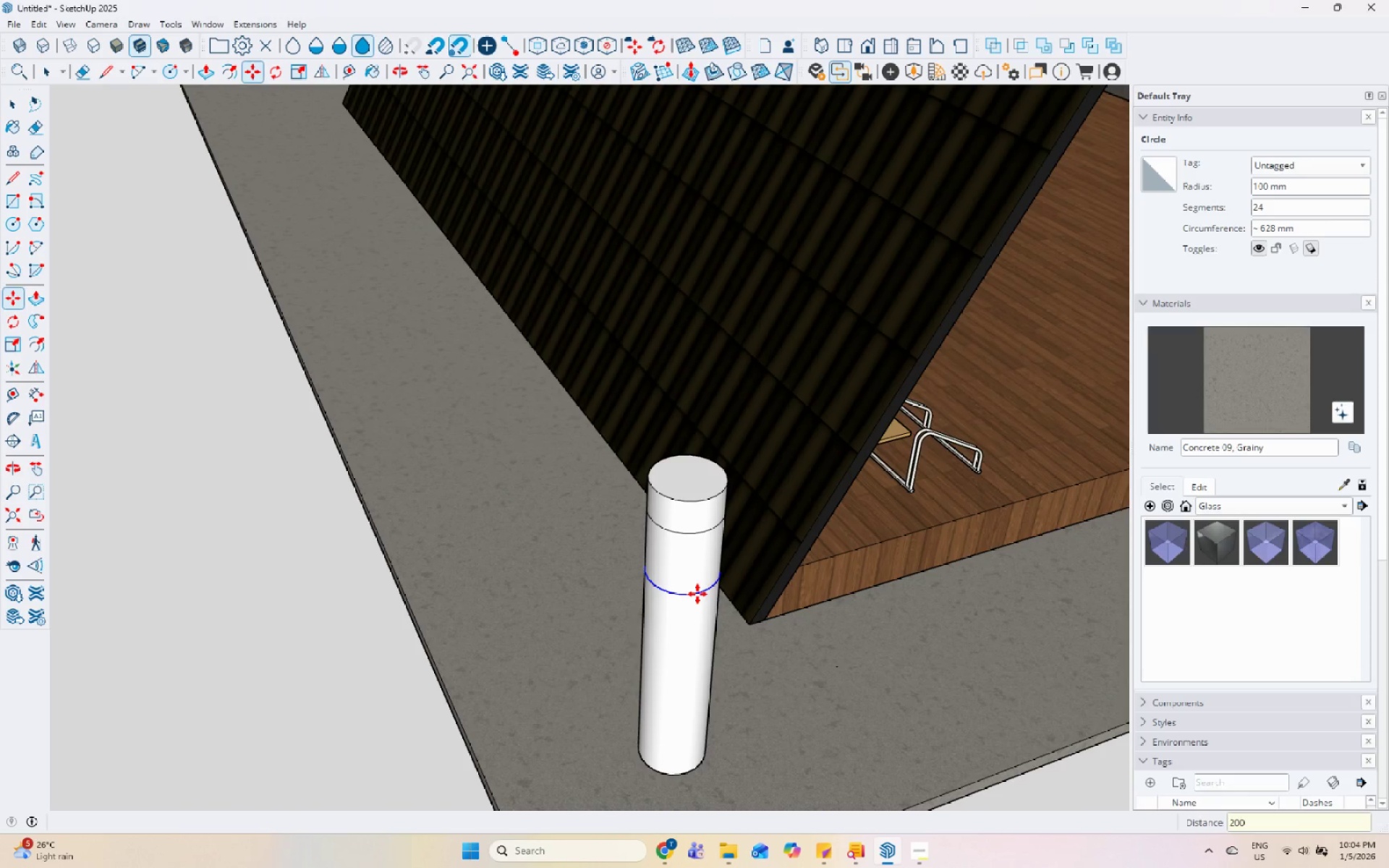 
key(Space)
 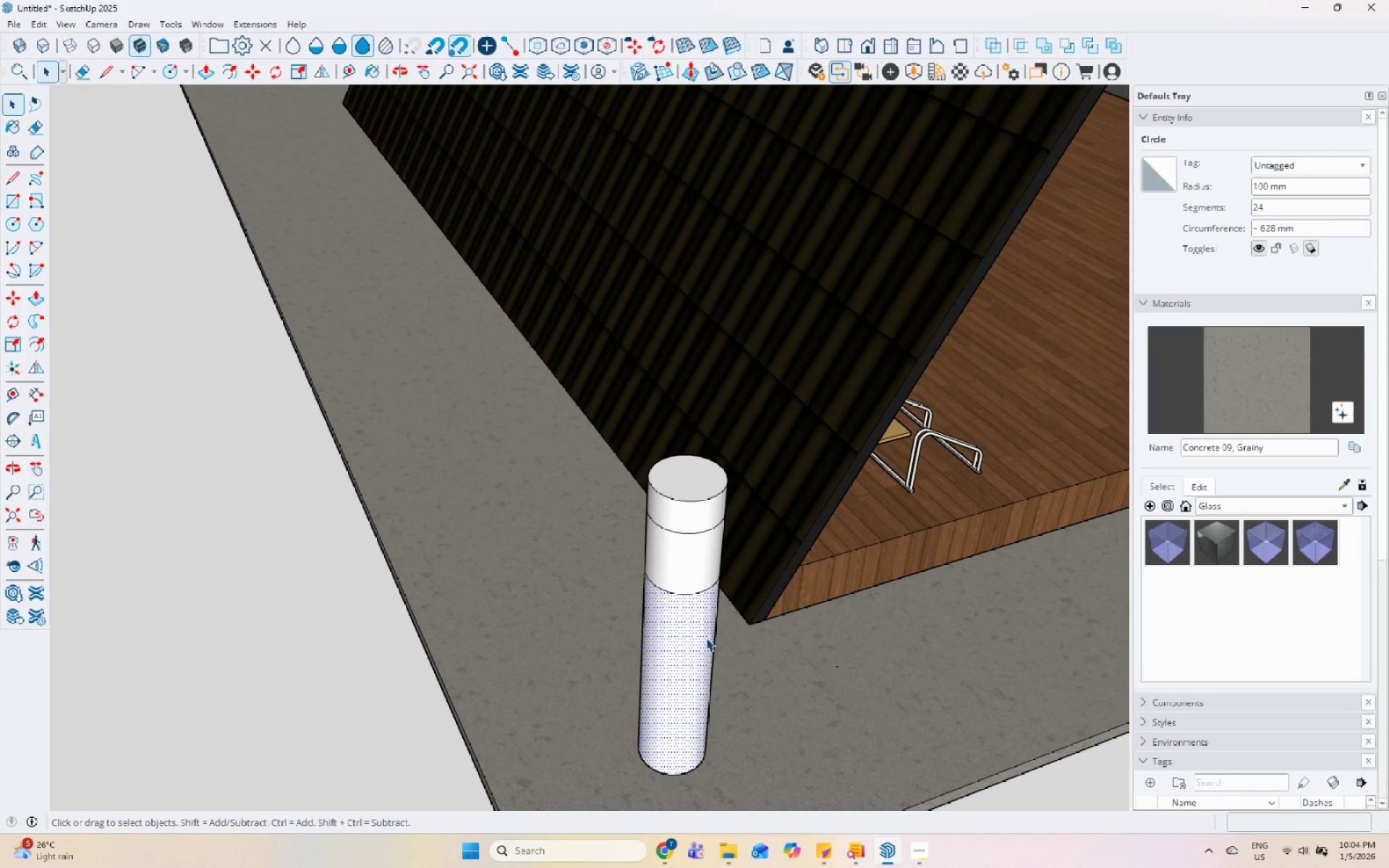 
key(P)
 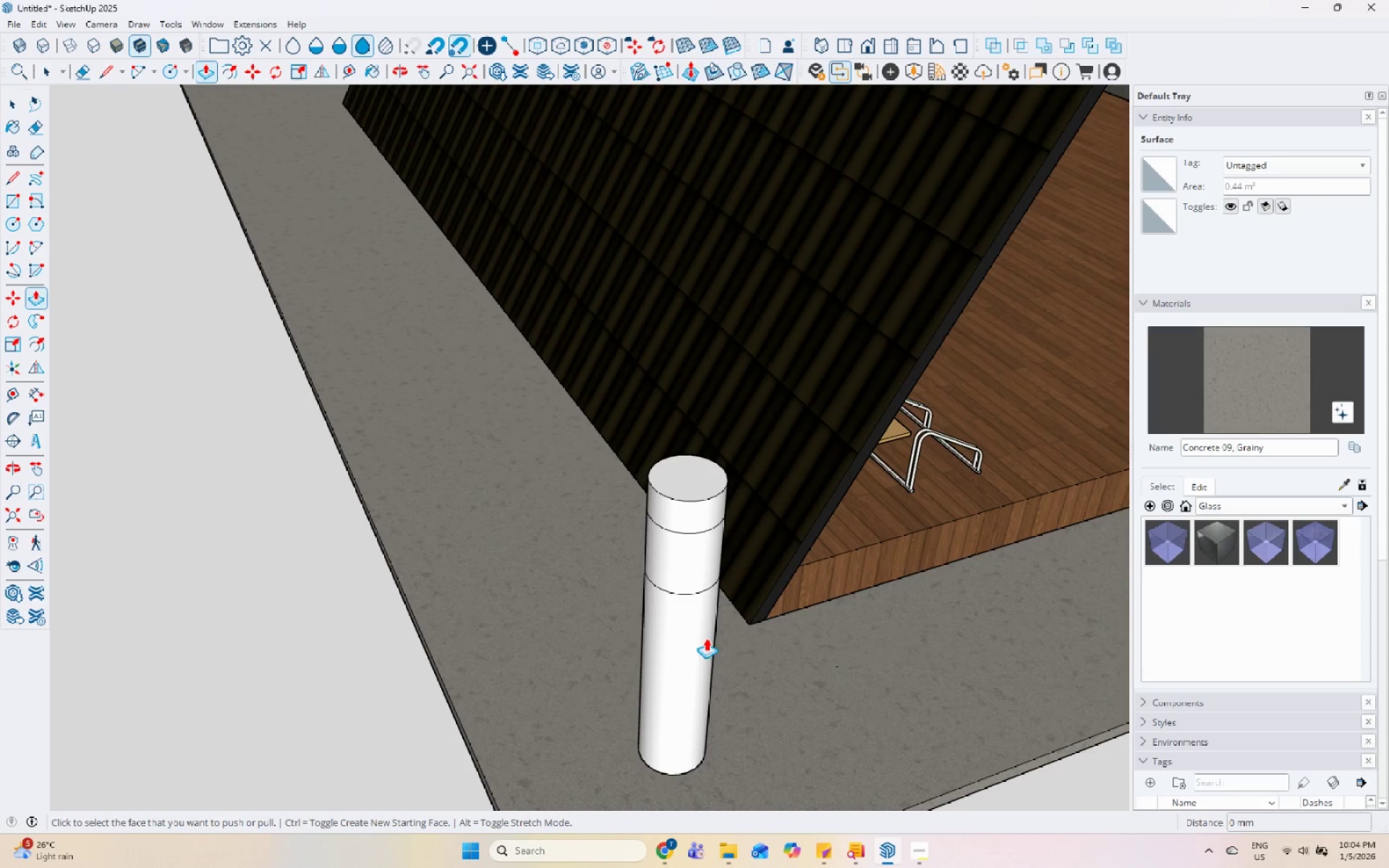 
left_click([706, 638])
 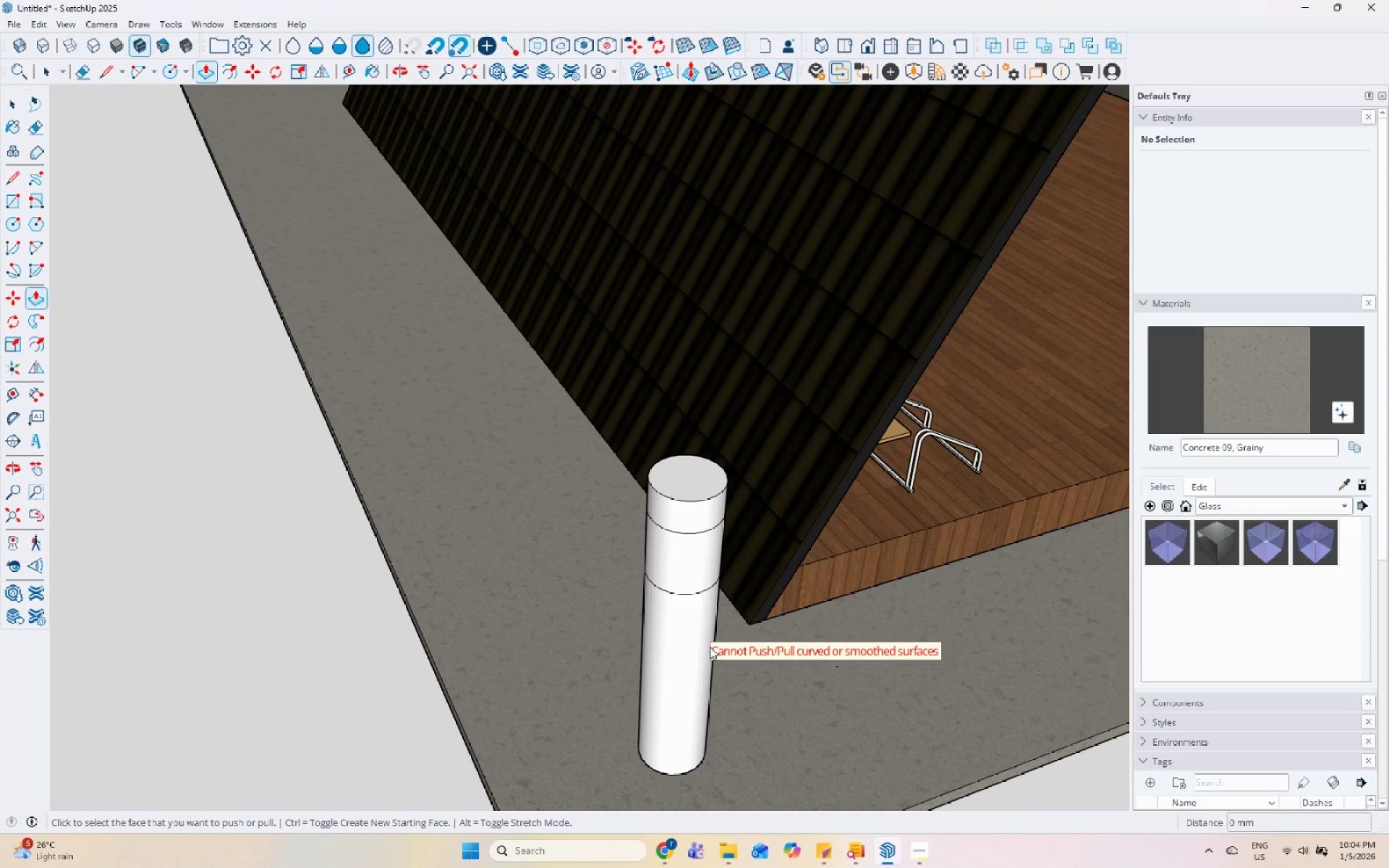 
key(Space)
 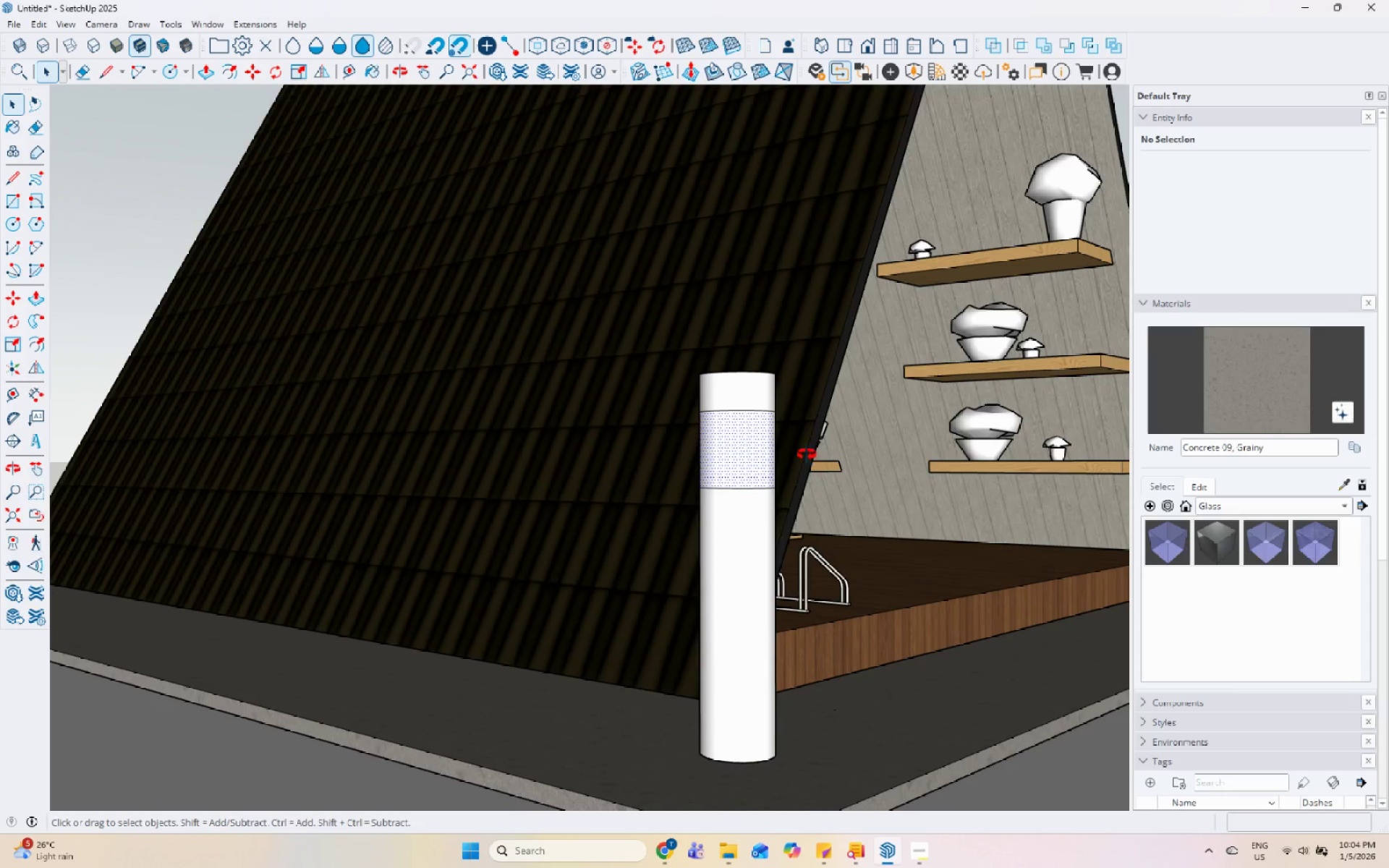 
scroll: coordinate [647, 418], scroll_direction: down, amount: 4.0
 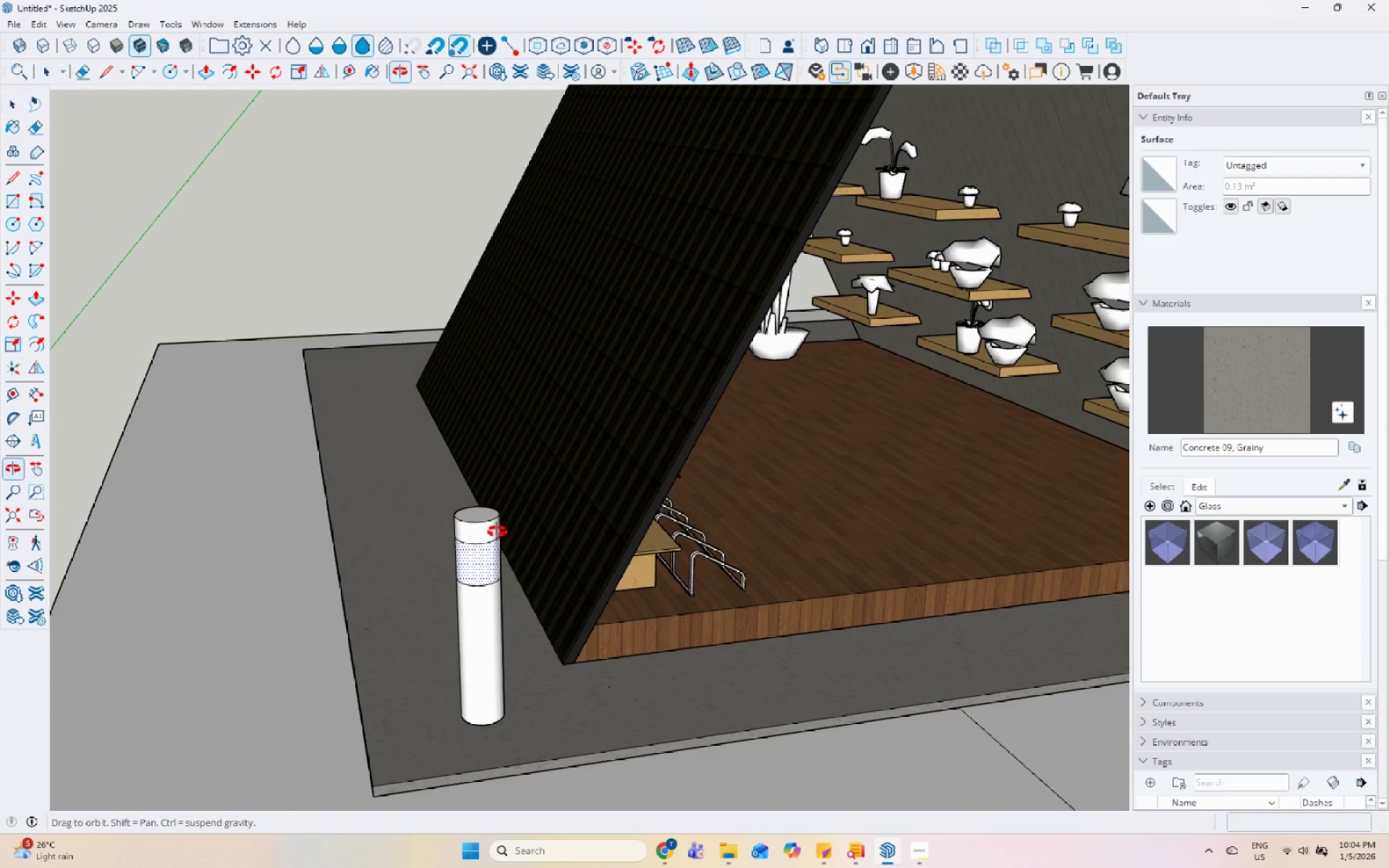 
left_click([466, 541])
 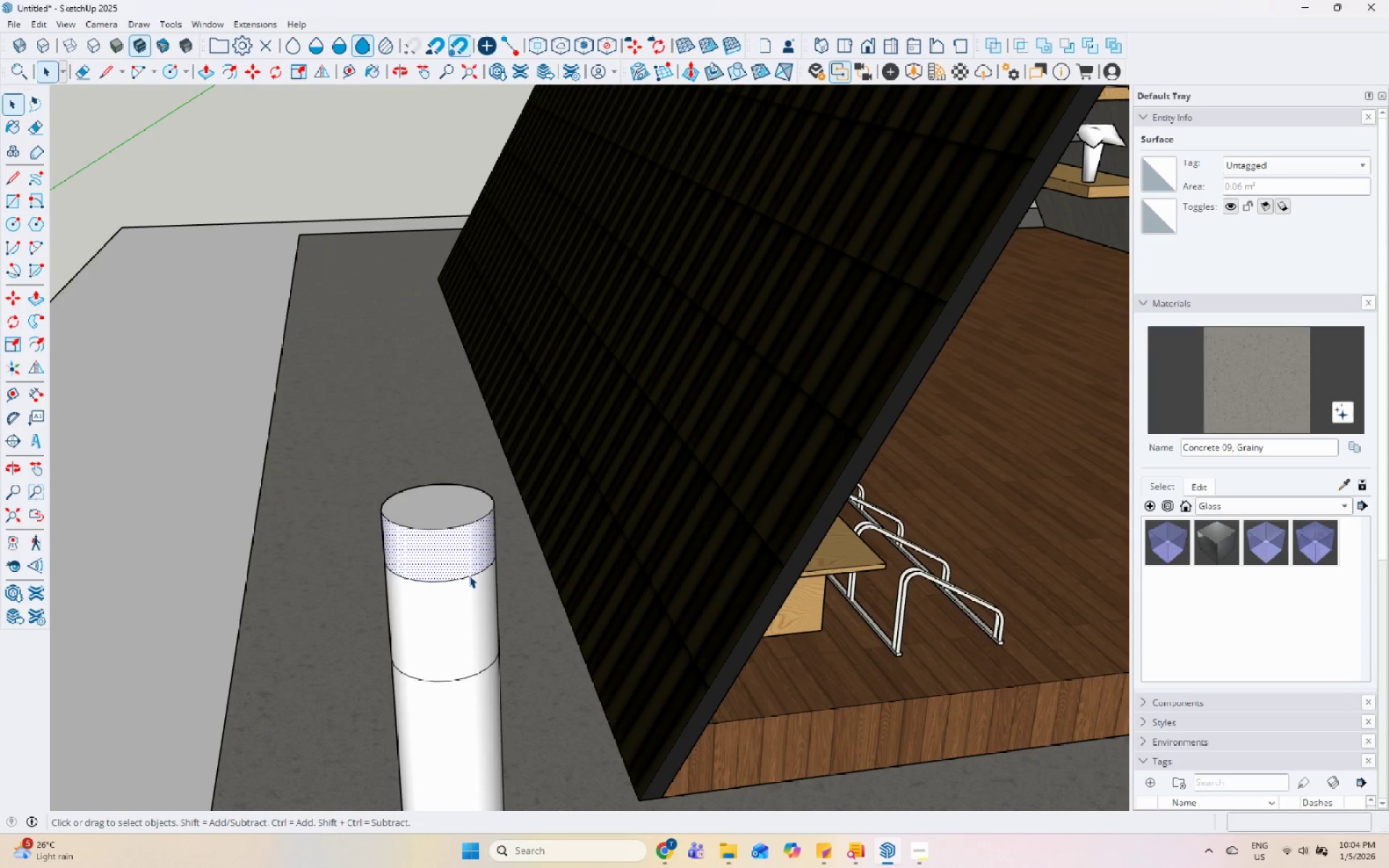 
scroll: coordinate [466, 541], scroll_direction: up, amount: 9.0
 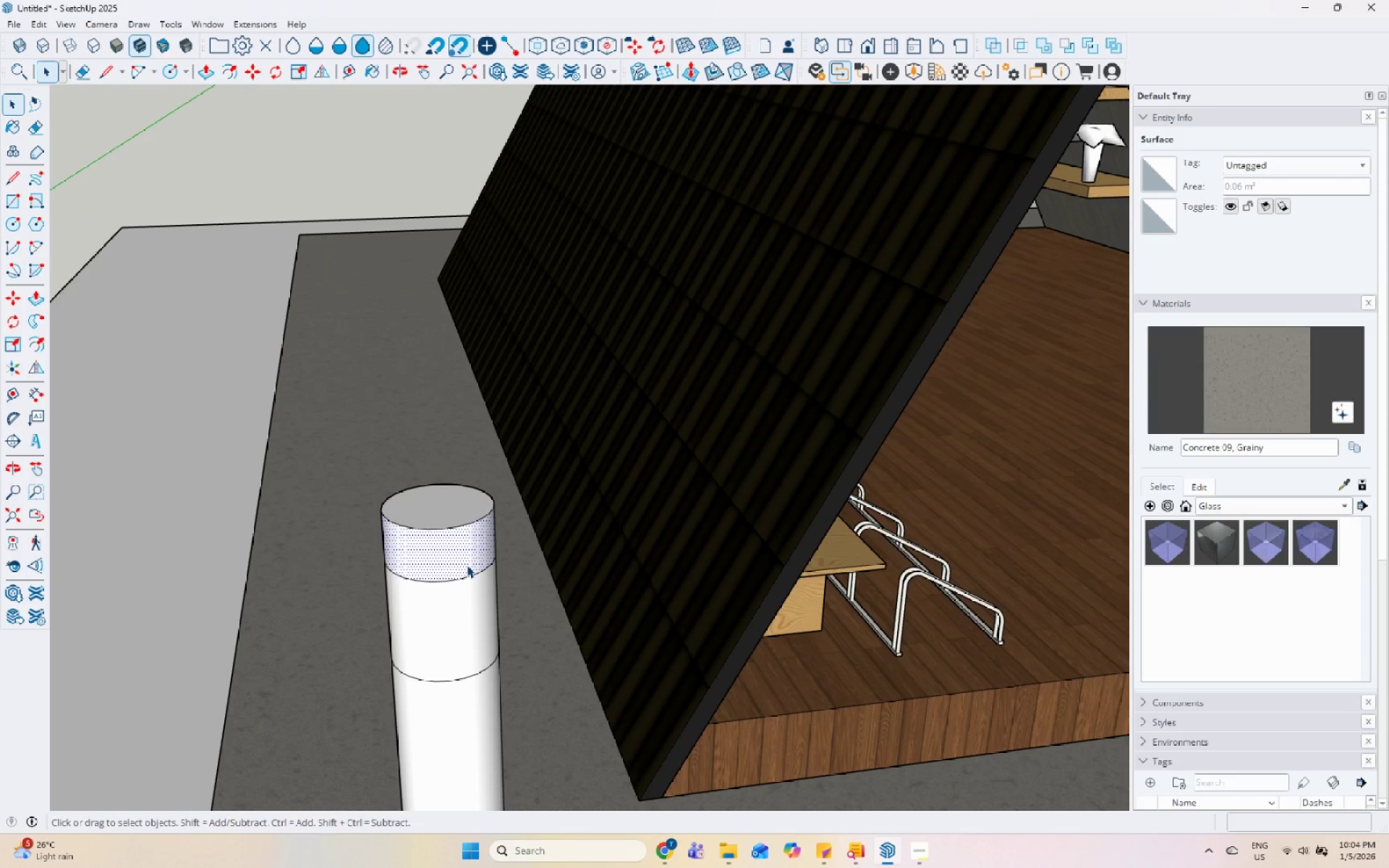 
scroll: coordinate [509, 523], scroll_direction: down, amount: 6.0
 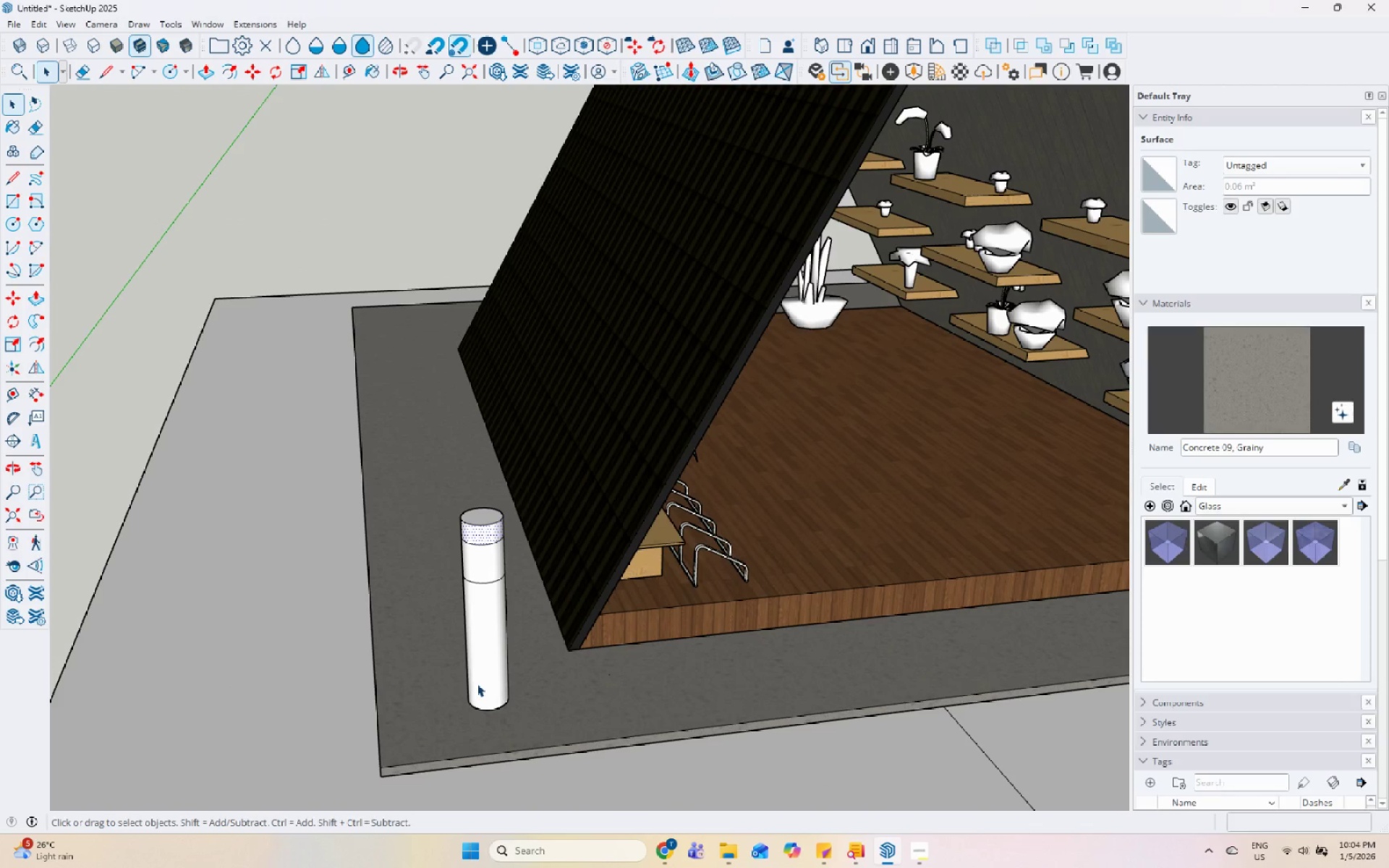 
left_click([492, 718])
 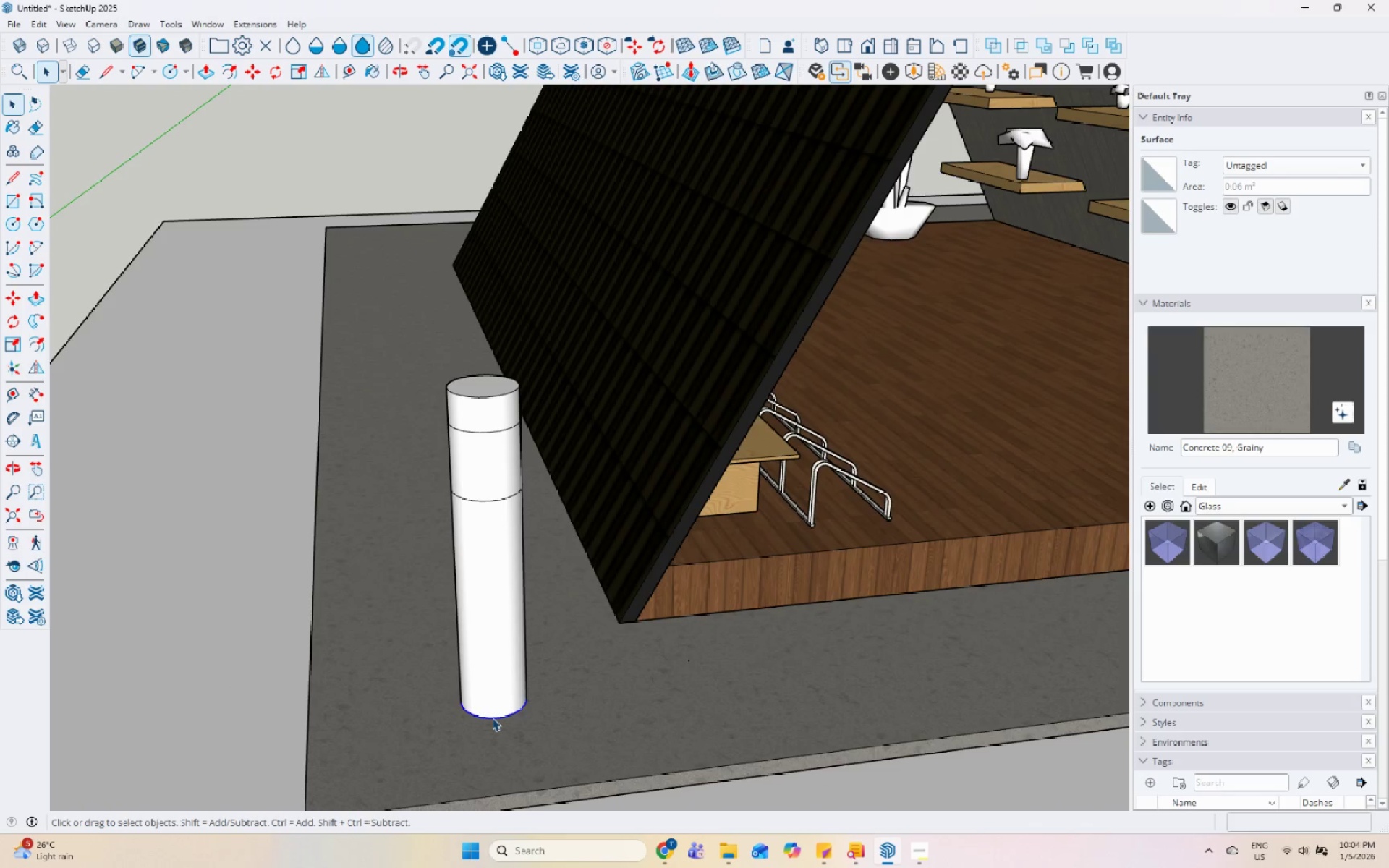 
scroll: coordinate [492, 718], scroll_direction: up, amount: 10.0
 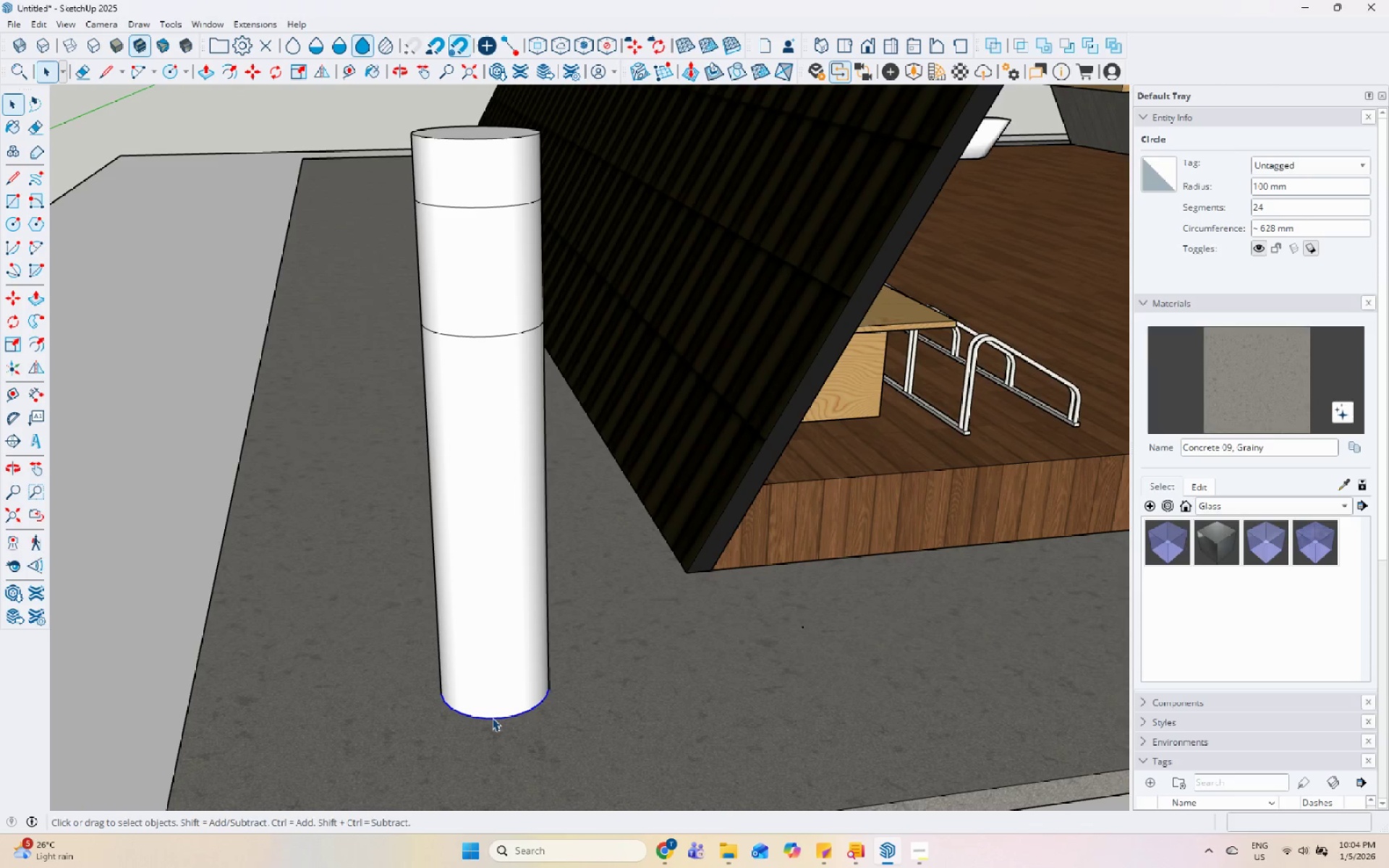 
key(S)
 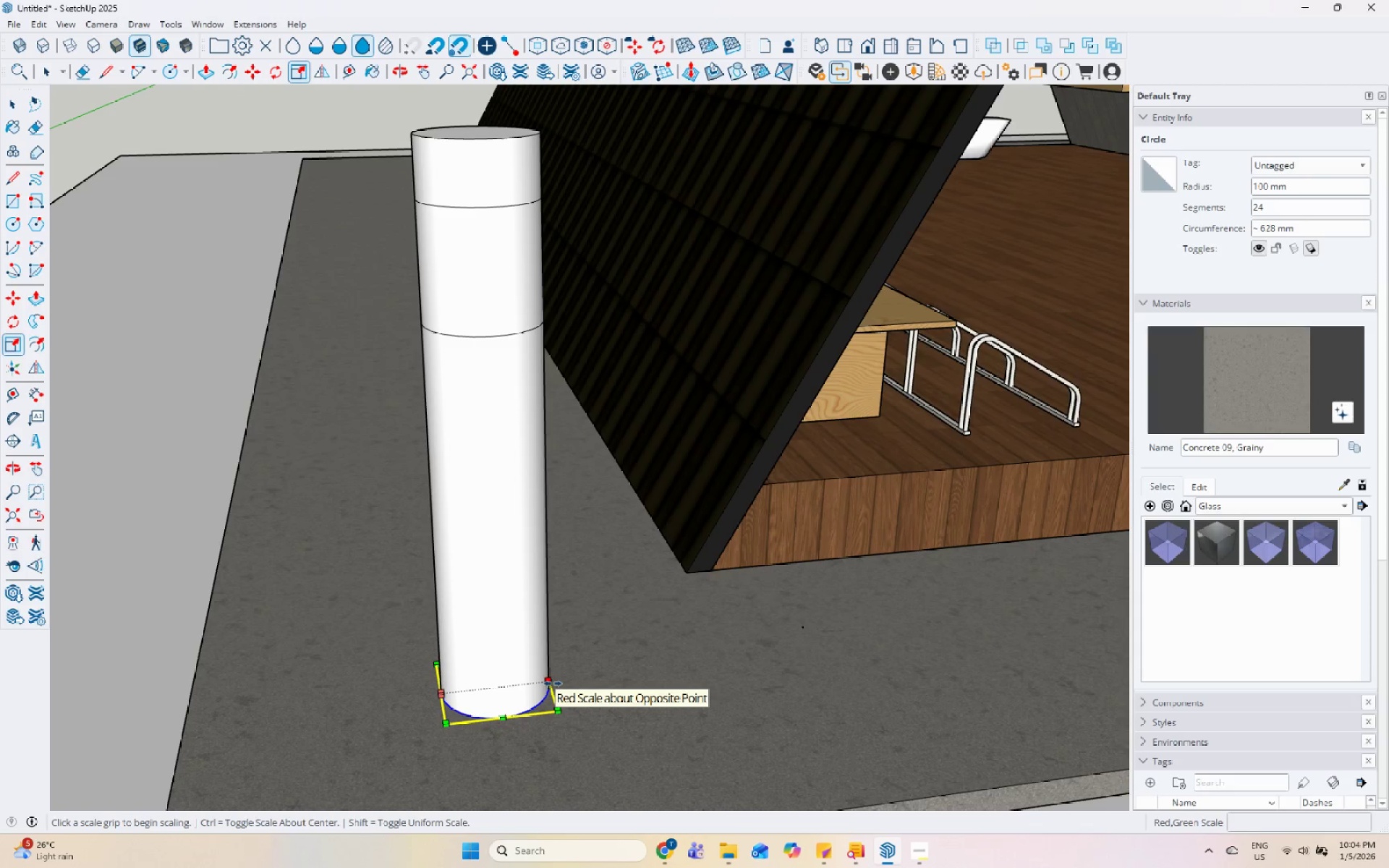 
key(Space)
 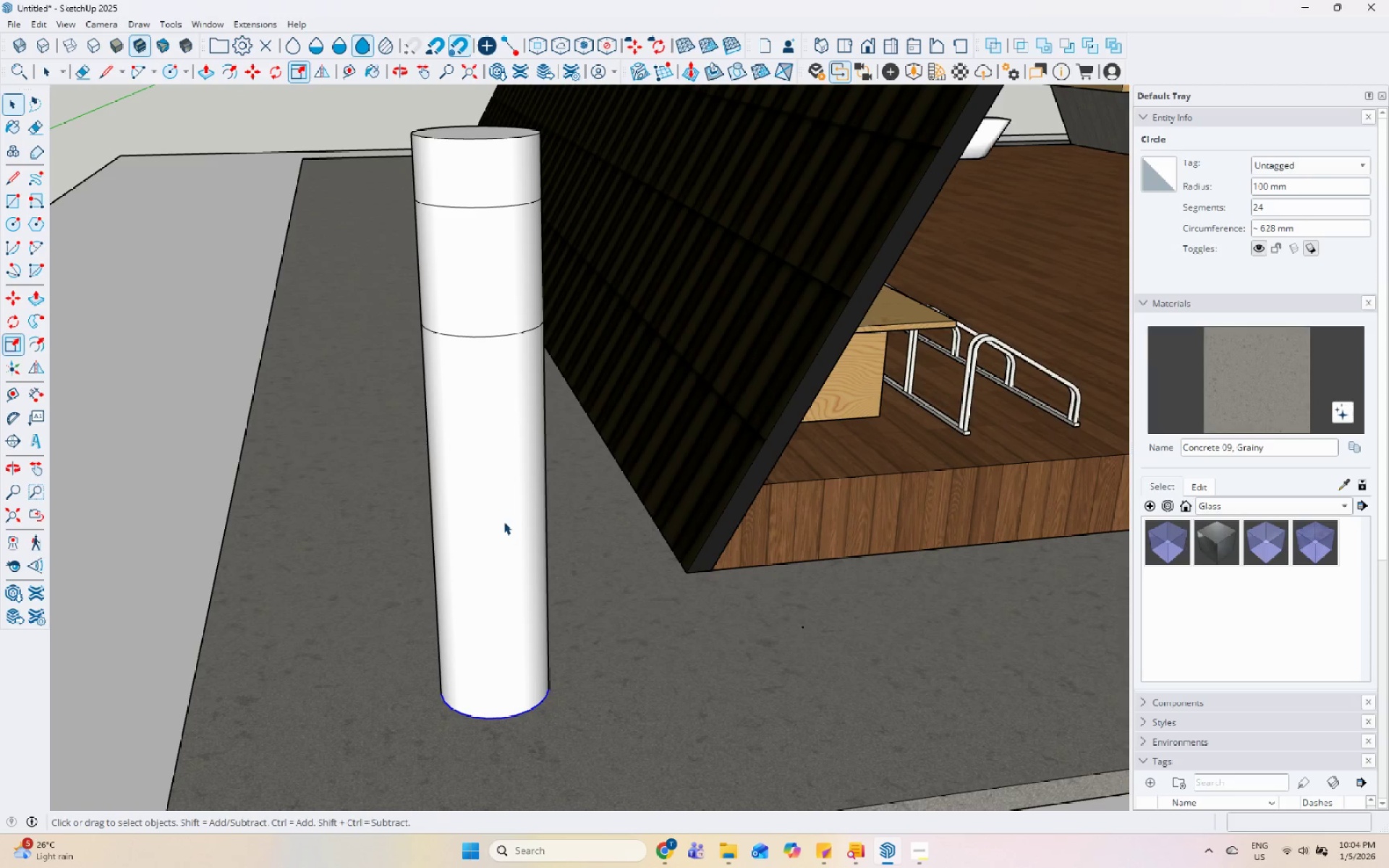 
left_click([504, 521])
 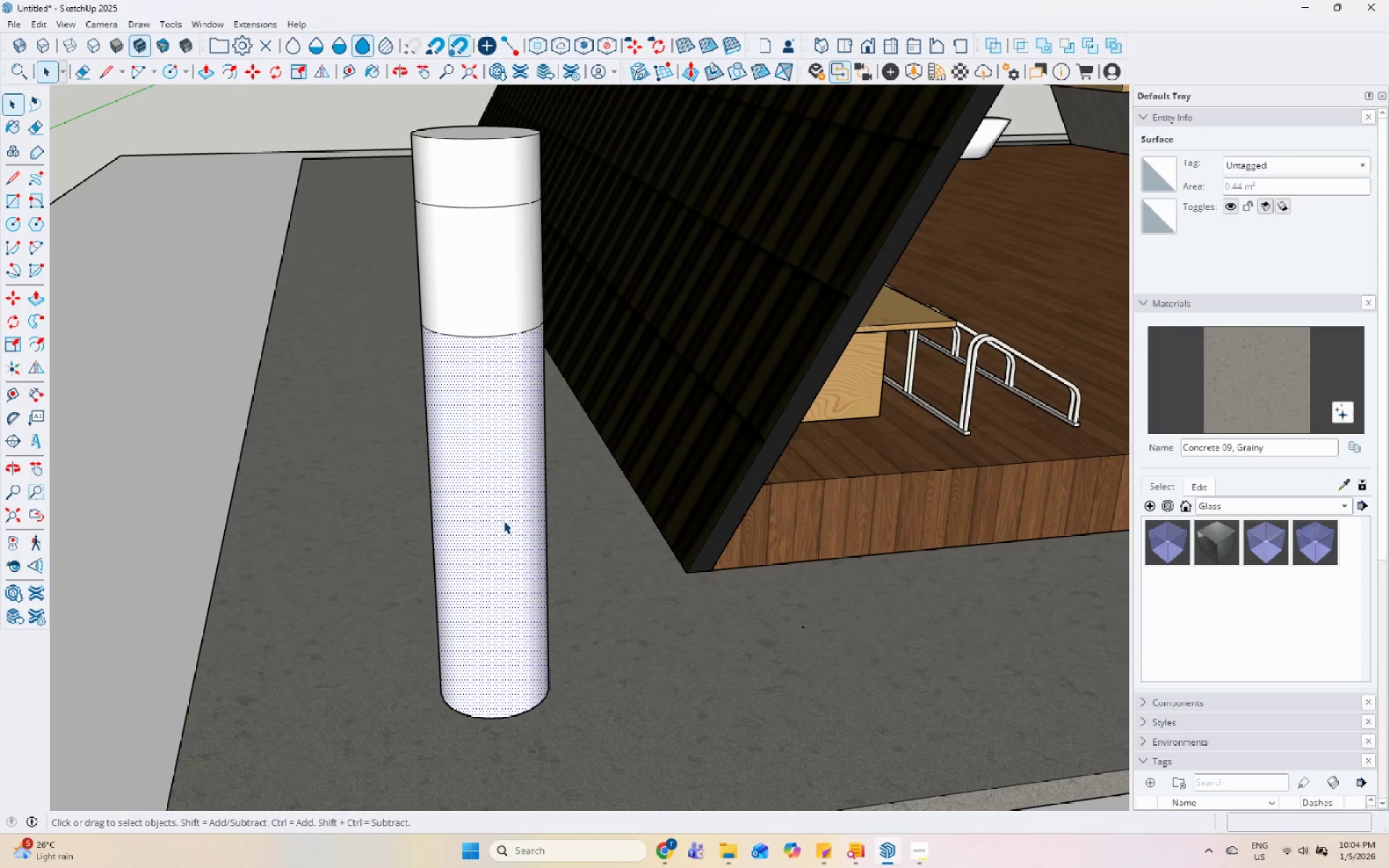 
double_click([504, 521])
 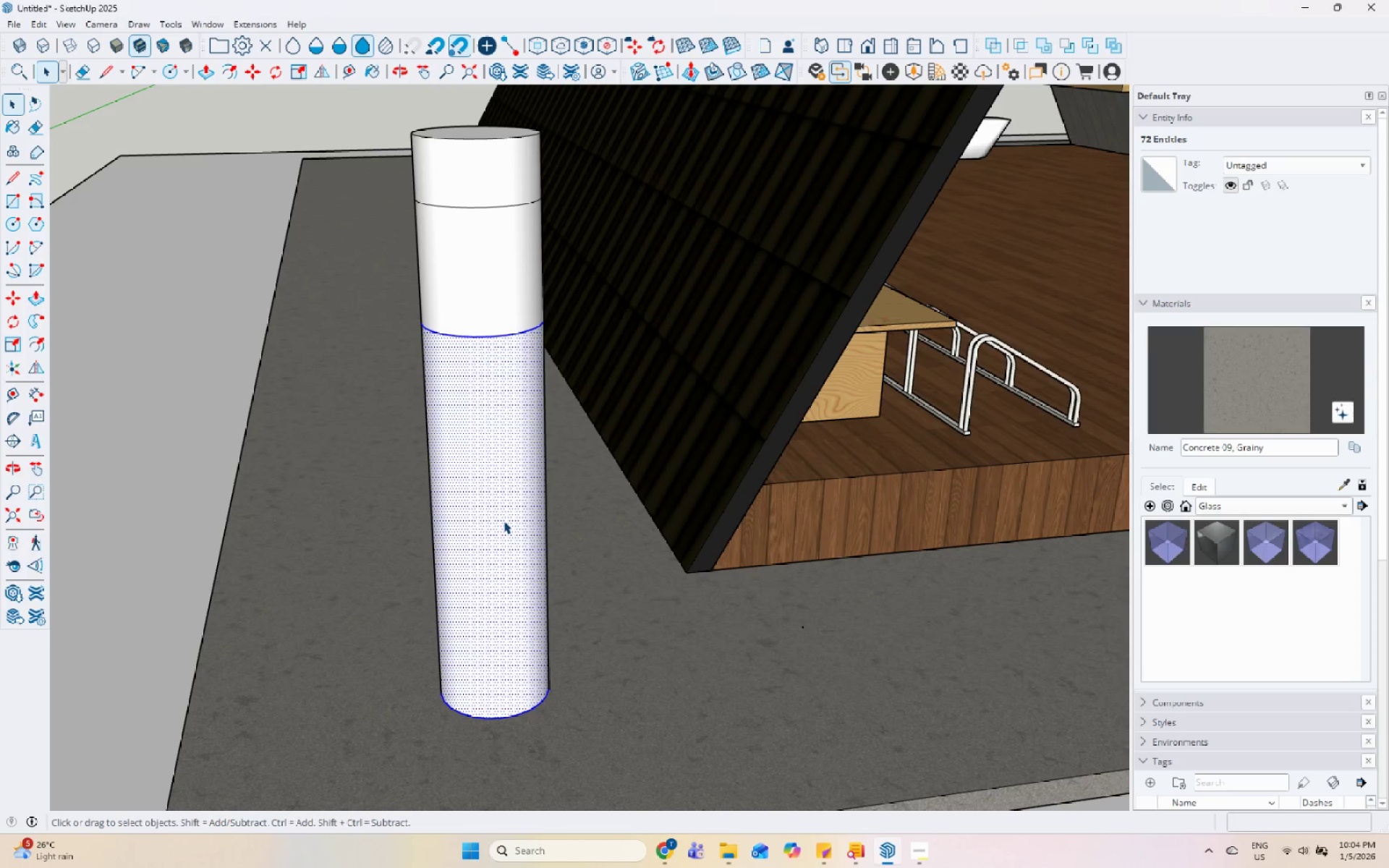 
key(S)
 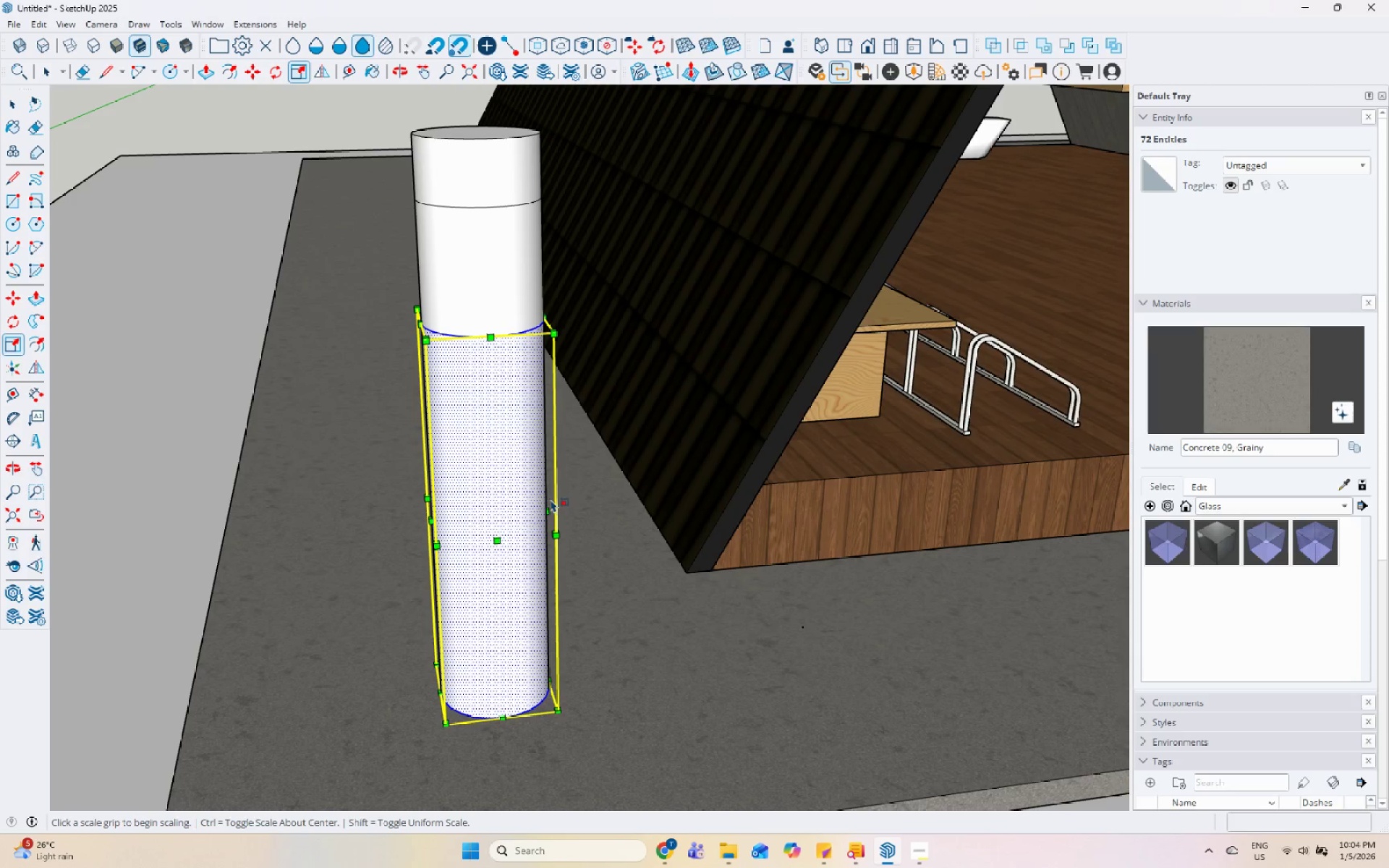 
hold_key(key=ShiftLeft, duration=1.5)
left_click([552, 505])
 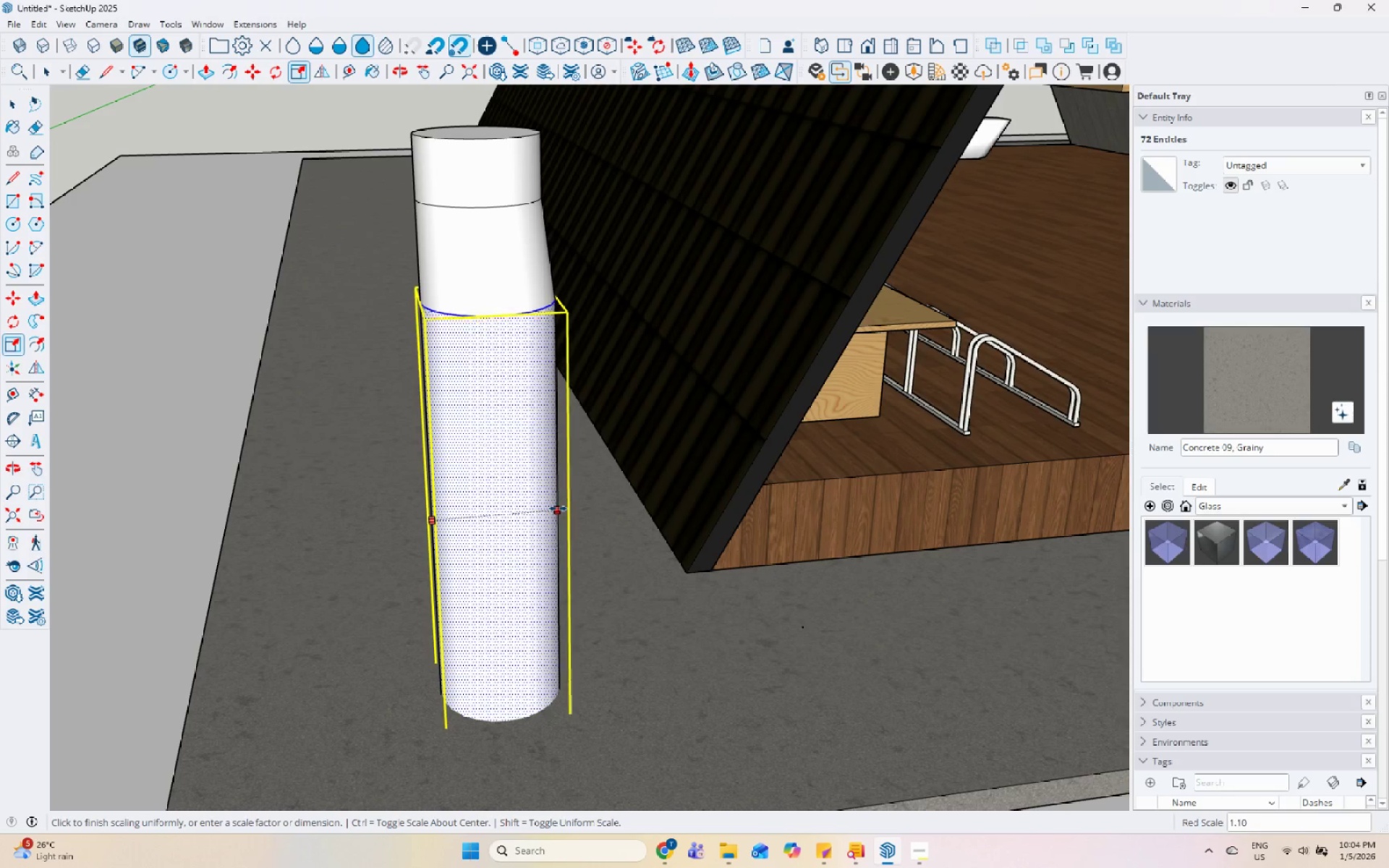 
key(Shift+ShiftLeft)
 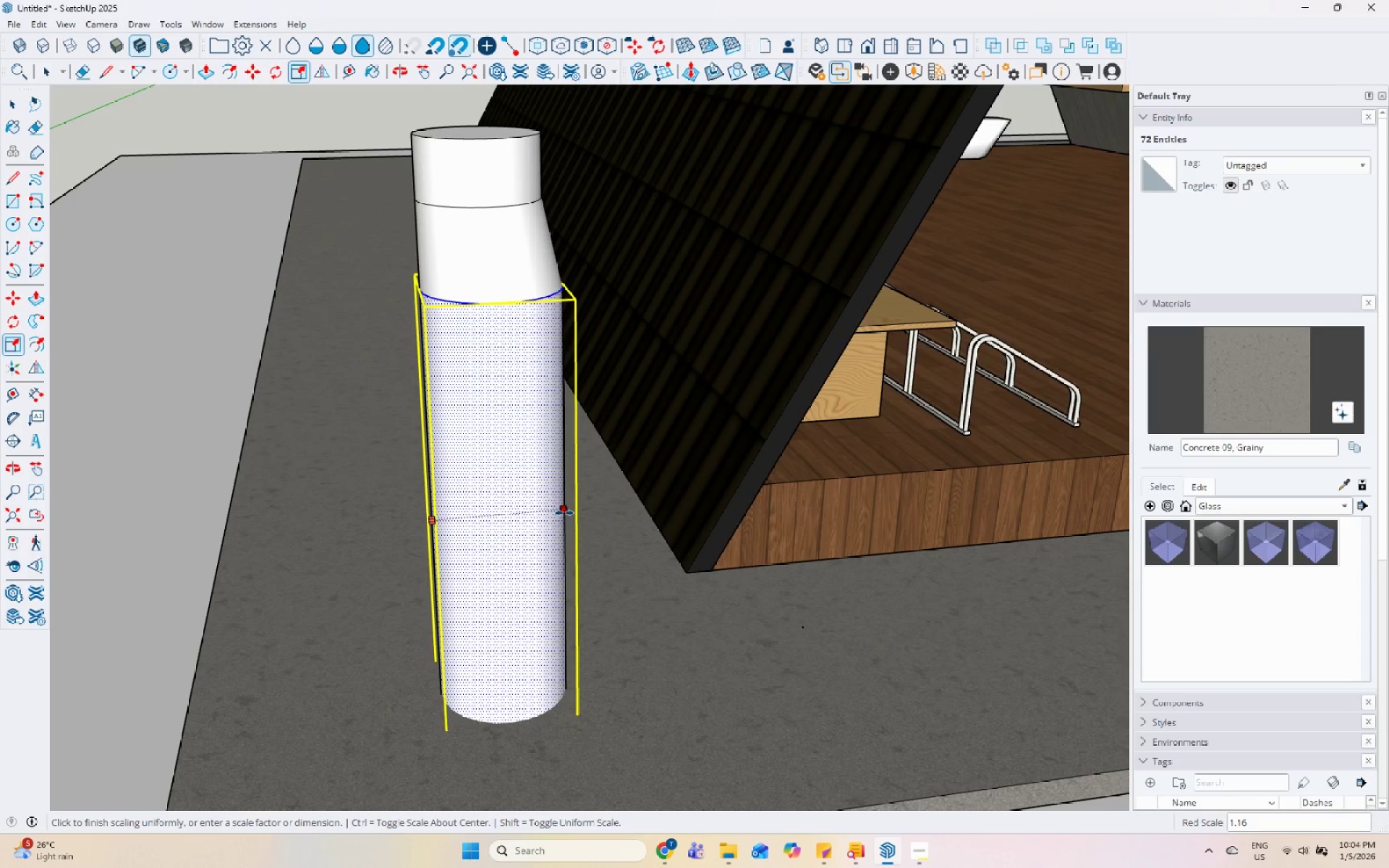 
key(Shift+ShiftLeft)
 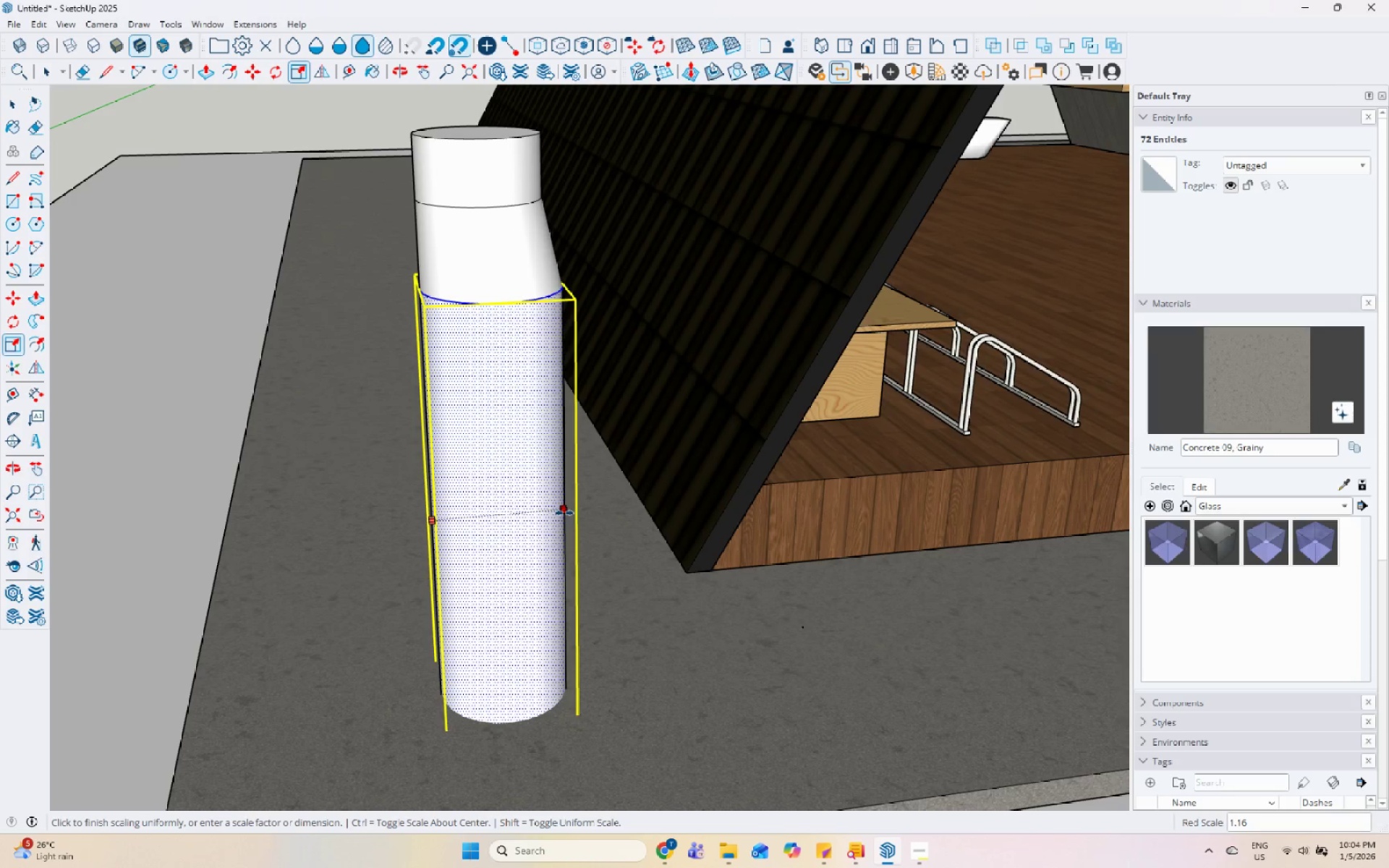 
key(Shift+ShiftLeft)
 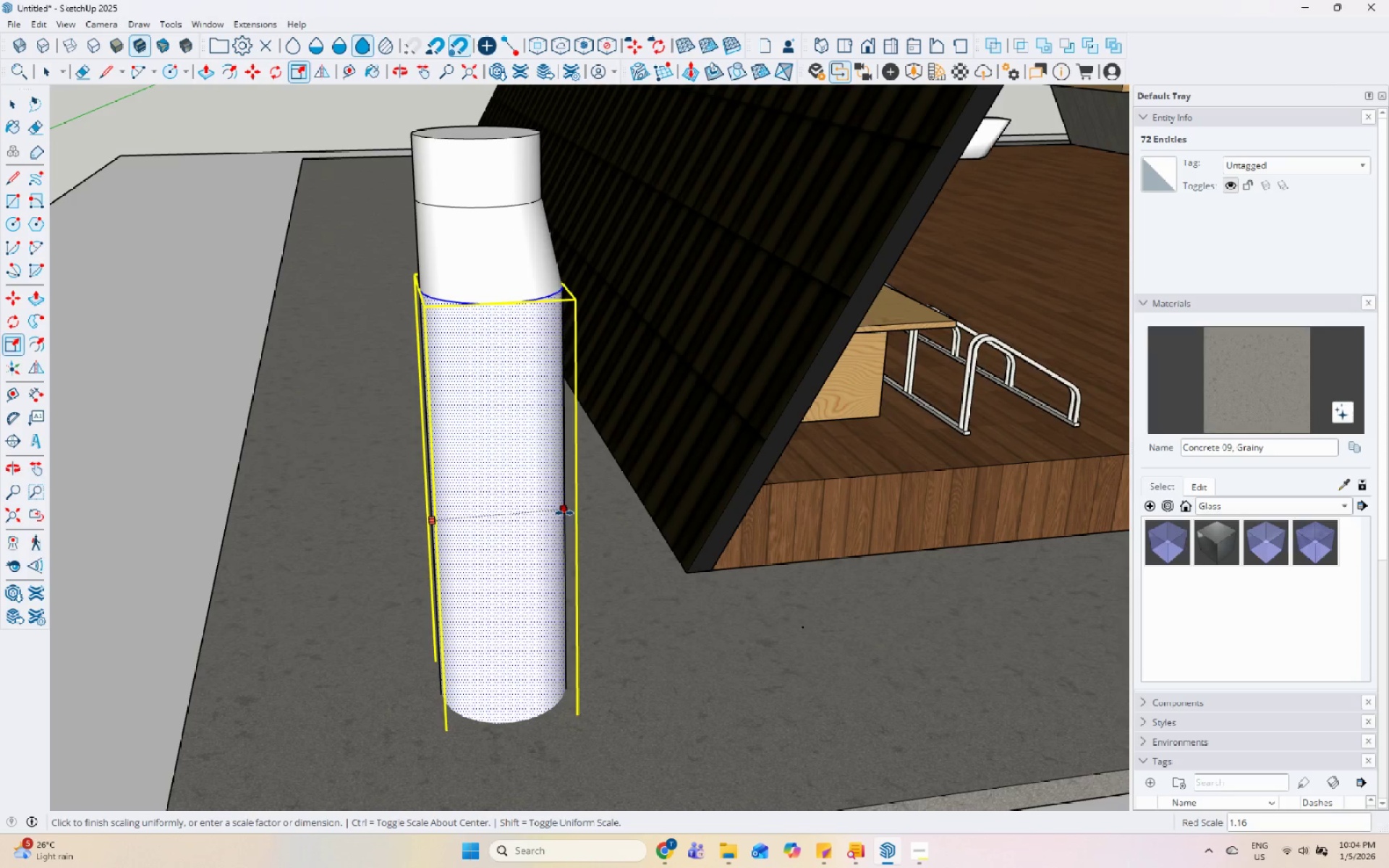 
key(Shift+ShiftLeft)
 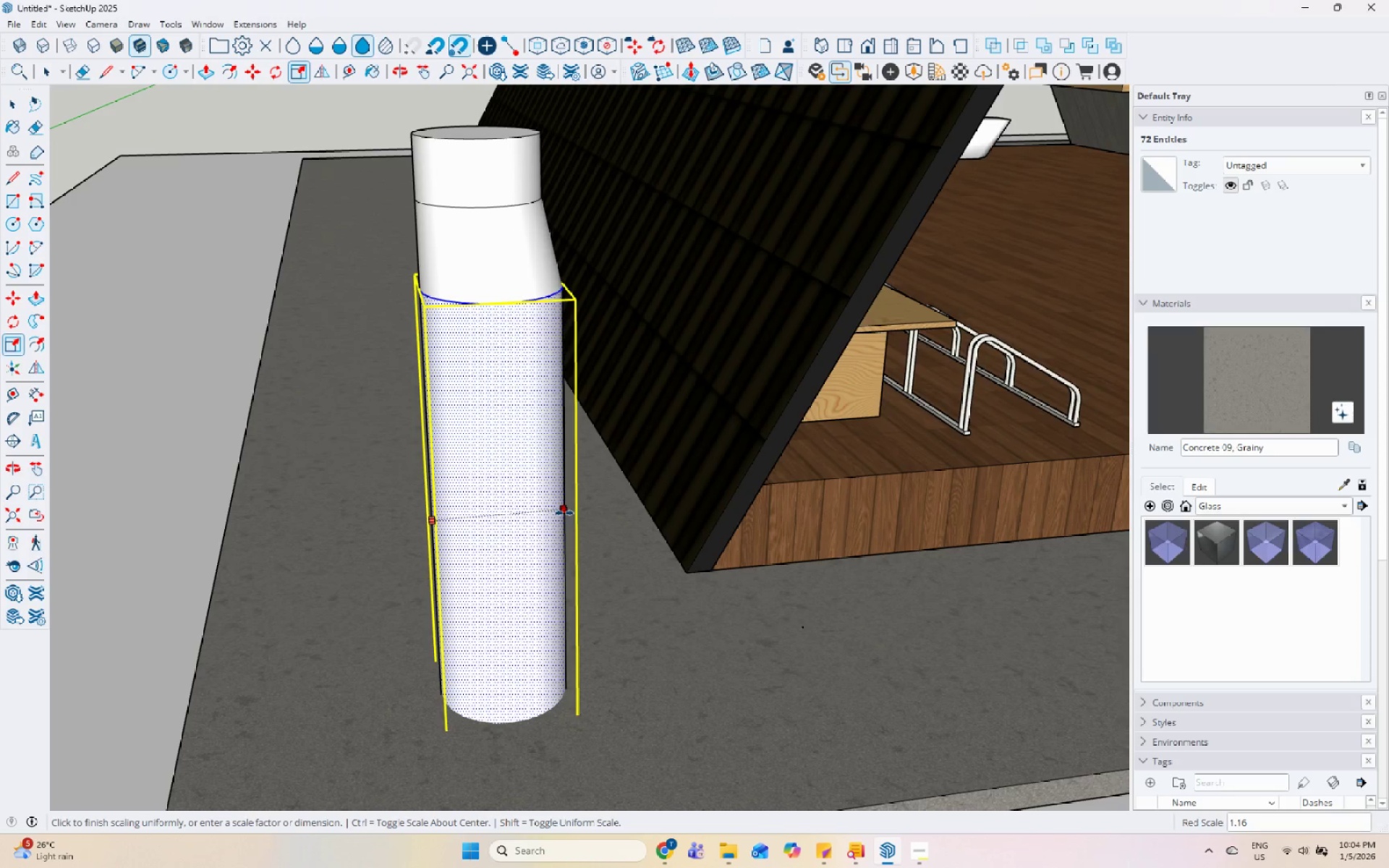 
key(Shift+ShiftLeft)
 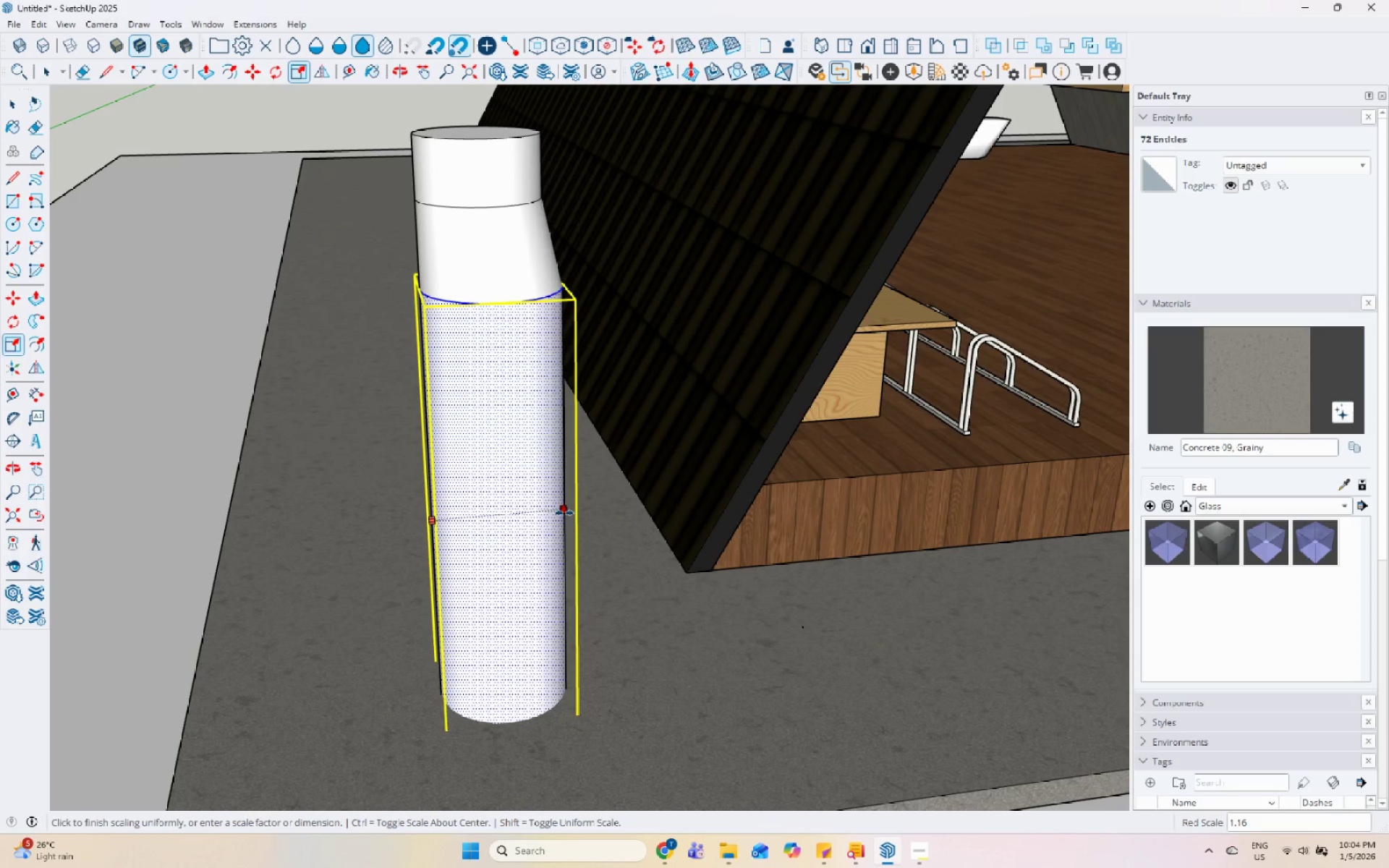 
key(Shift+ShiftLeft)
 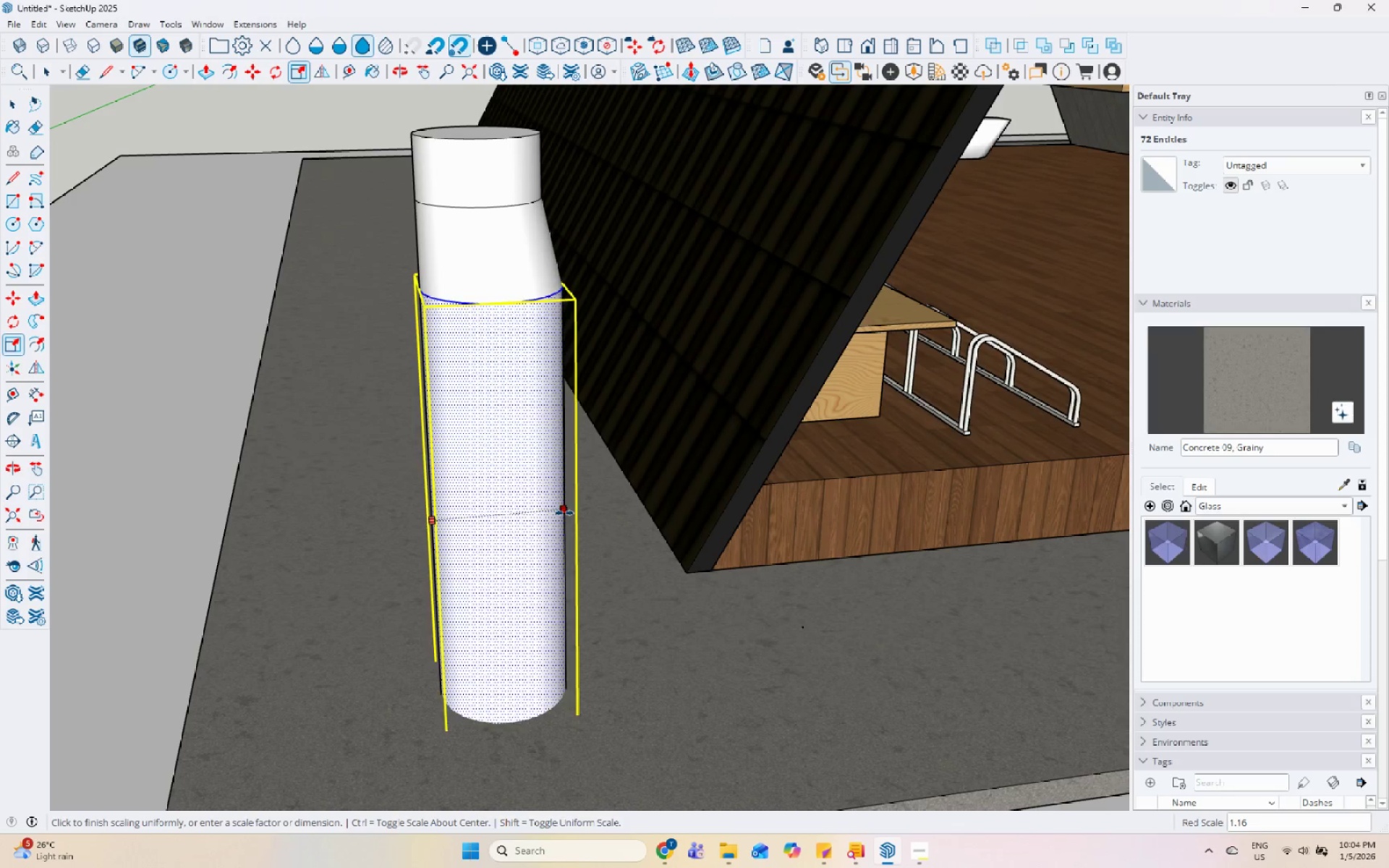 
key(Shift+ShiftLeft)
 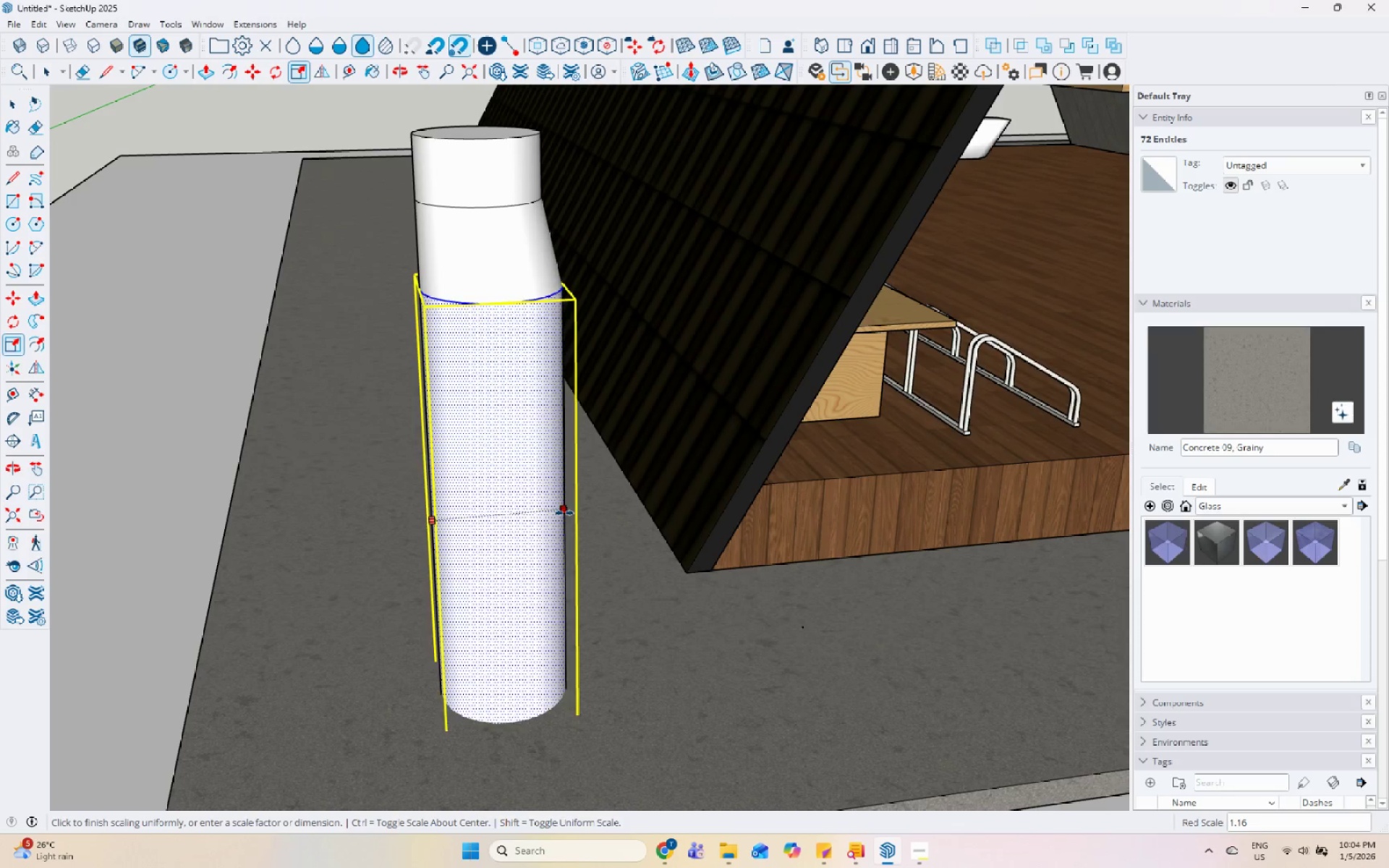 
key(Shift+ShiftLeft)
 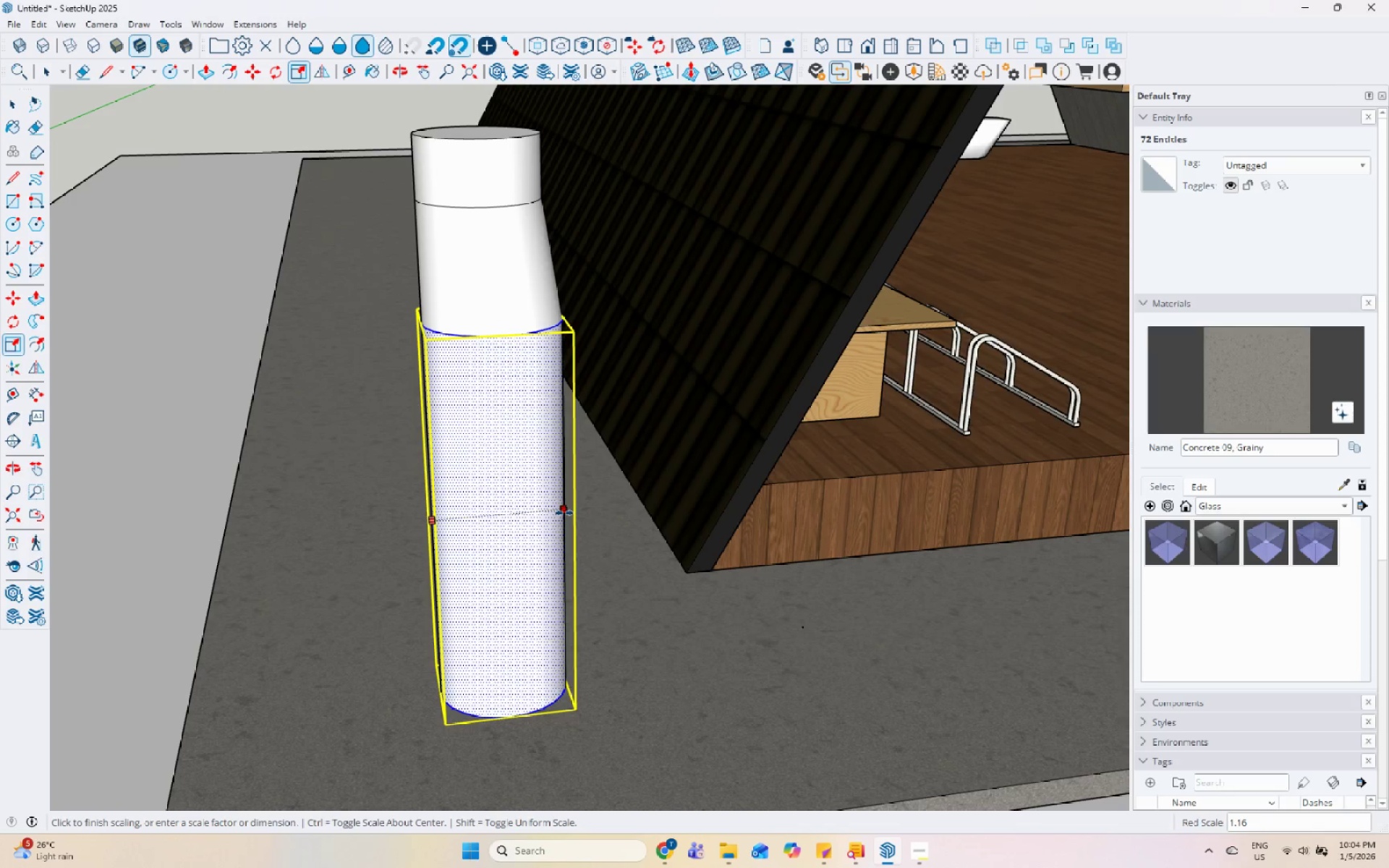 
key(Escape)
 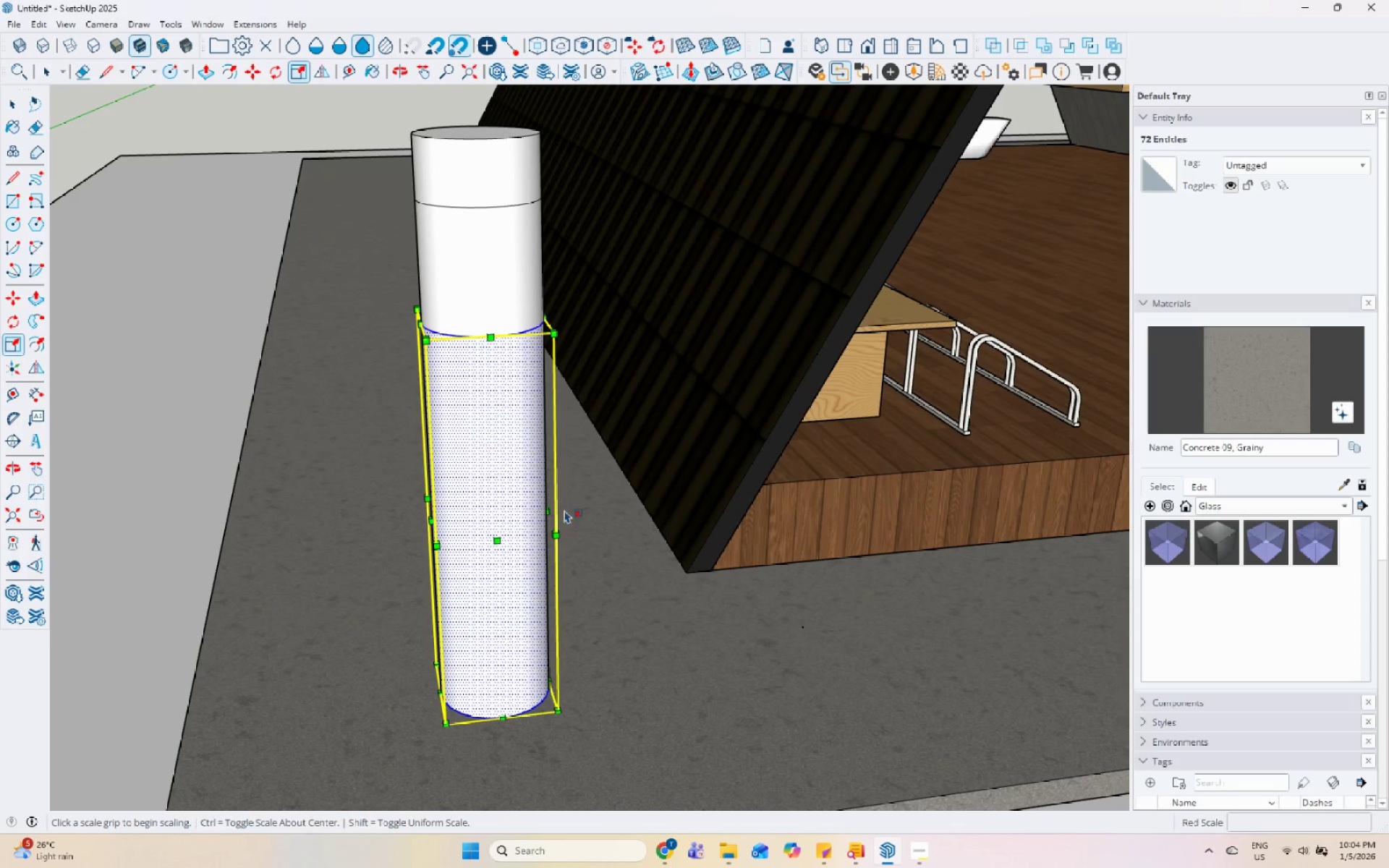 
key(Space)
 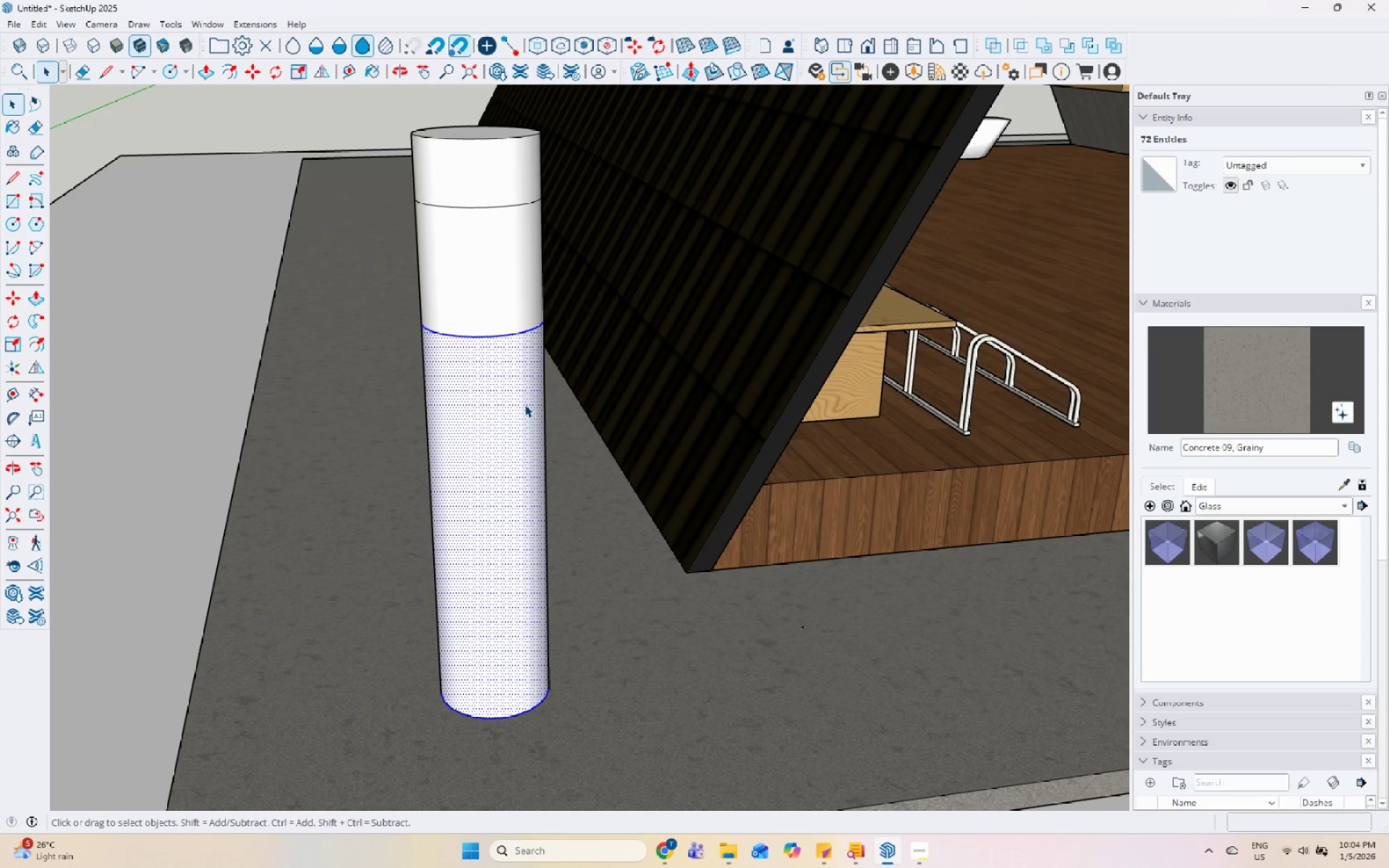 
key(Escape)
 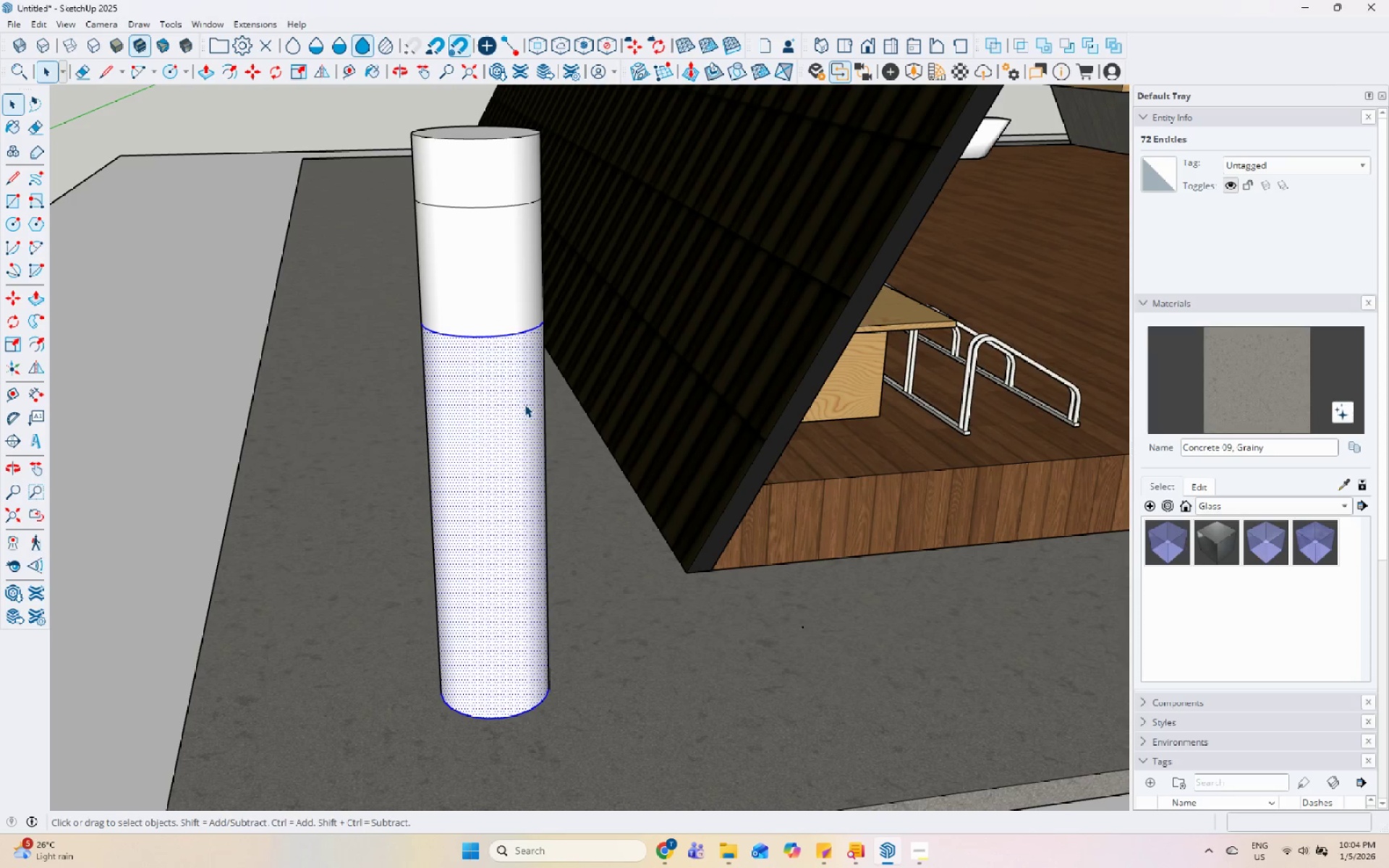 
left_click_drag(start_coordinate=[631, 642], to_coordinate=[636, 647])
 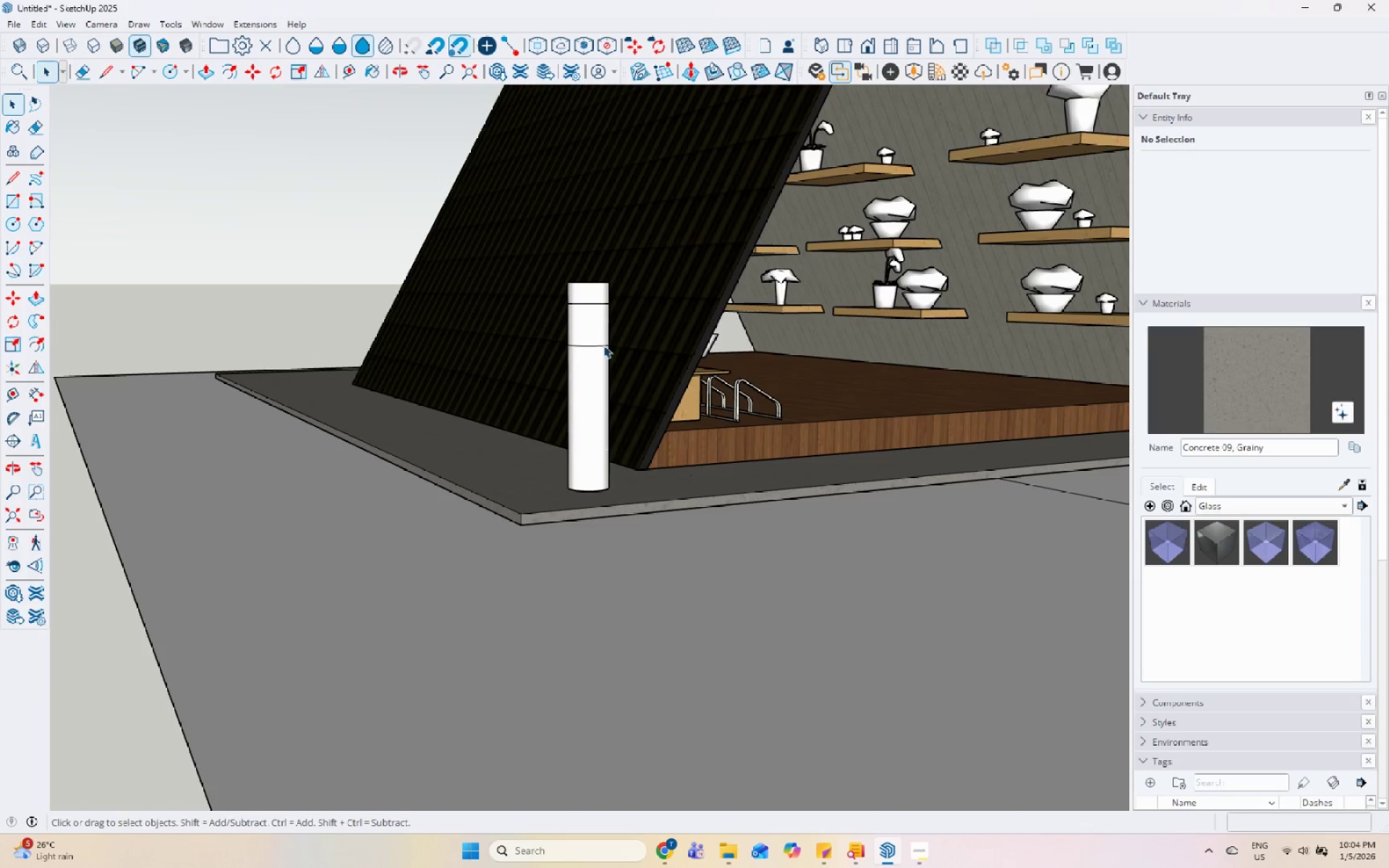 
scroll: coordinate [548, 478], scroll_direction: down, amount: 10.0
 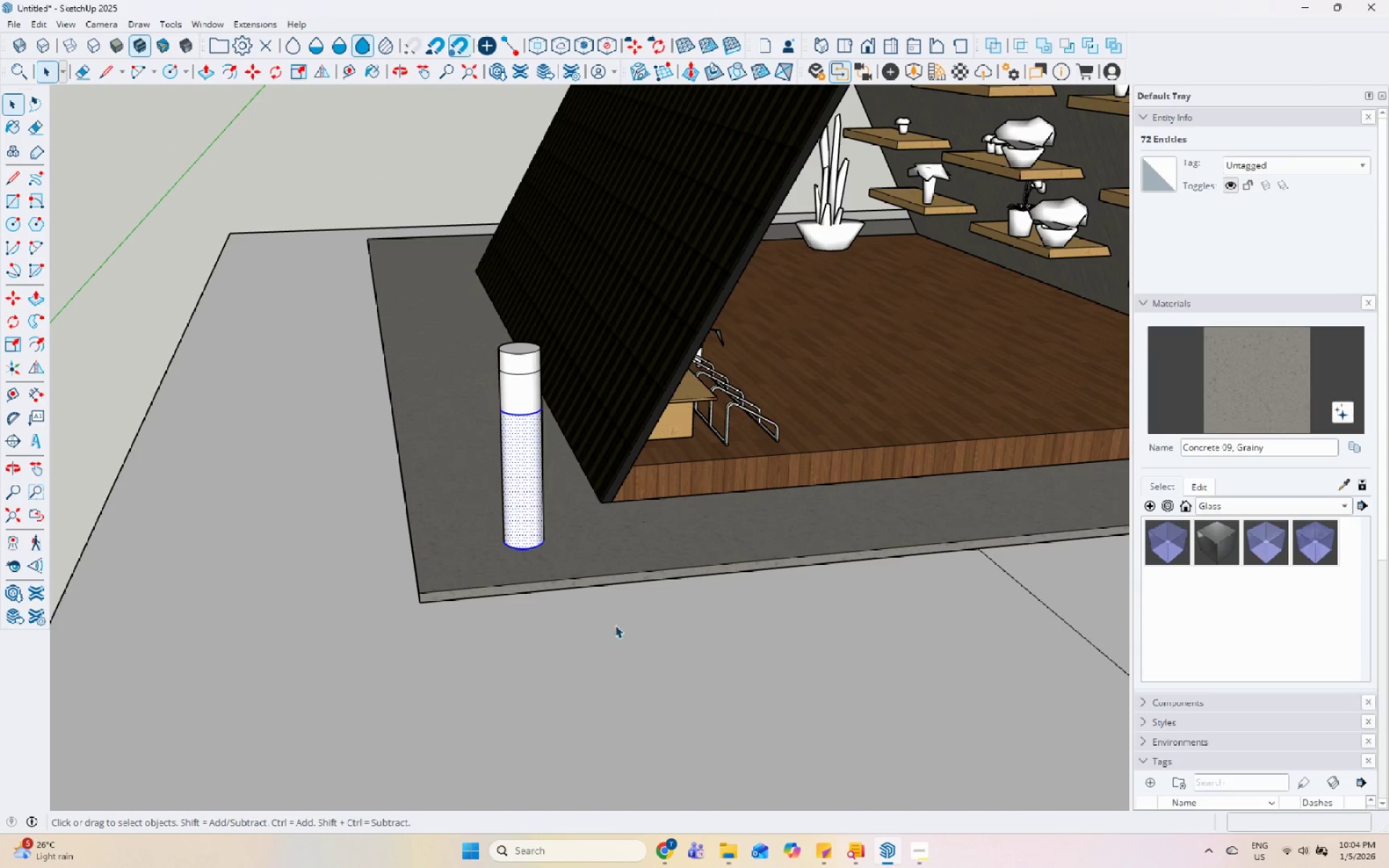 
left_click([594, 328])
 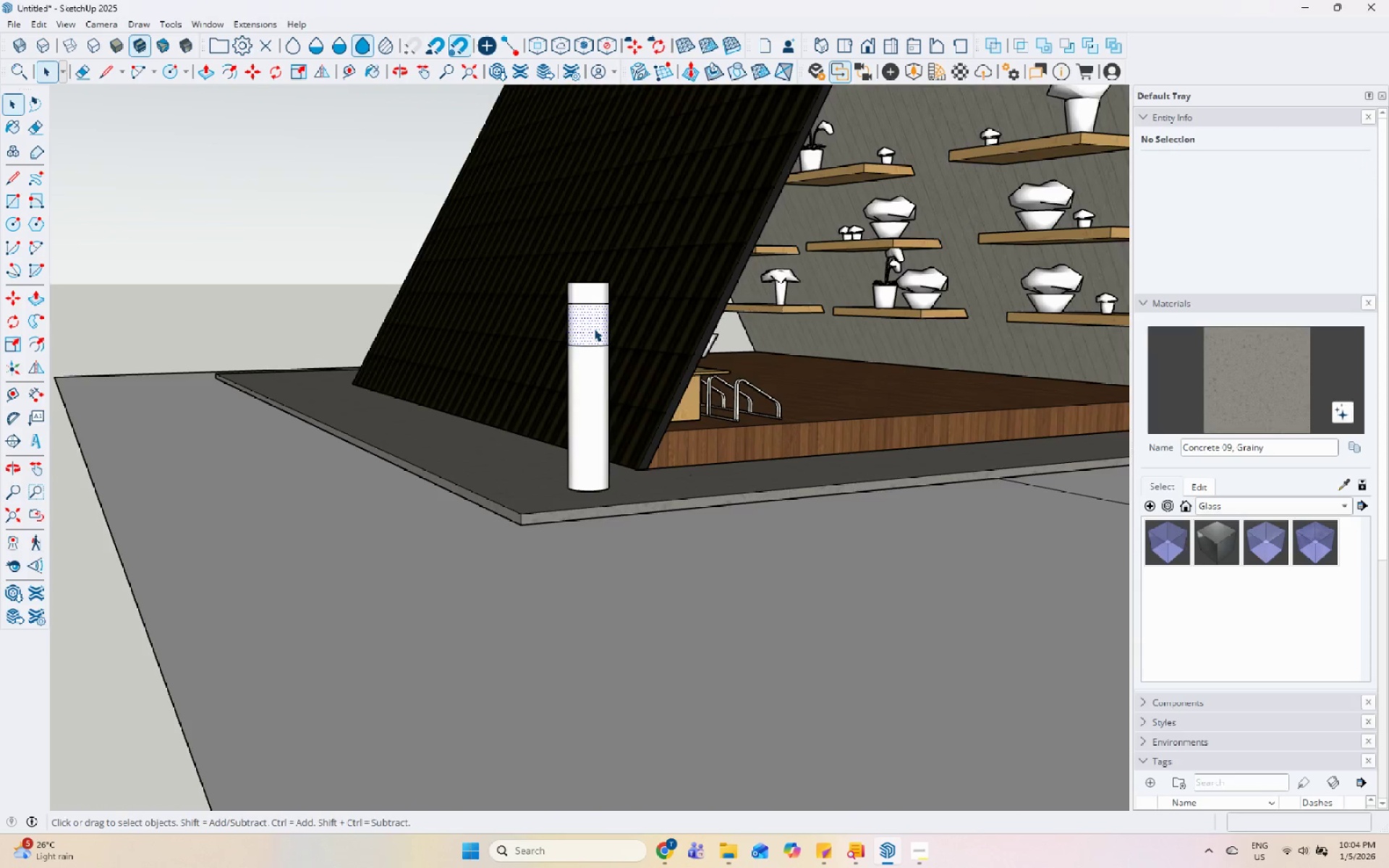 
scroll: coordinate [594, 328], scroll_direction: up, amount: 5.0
 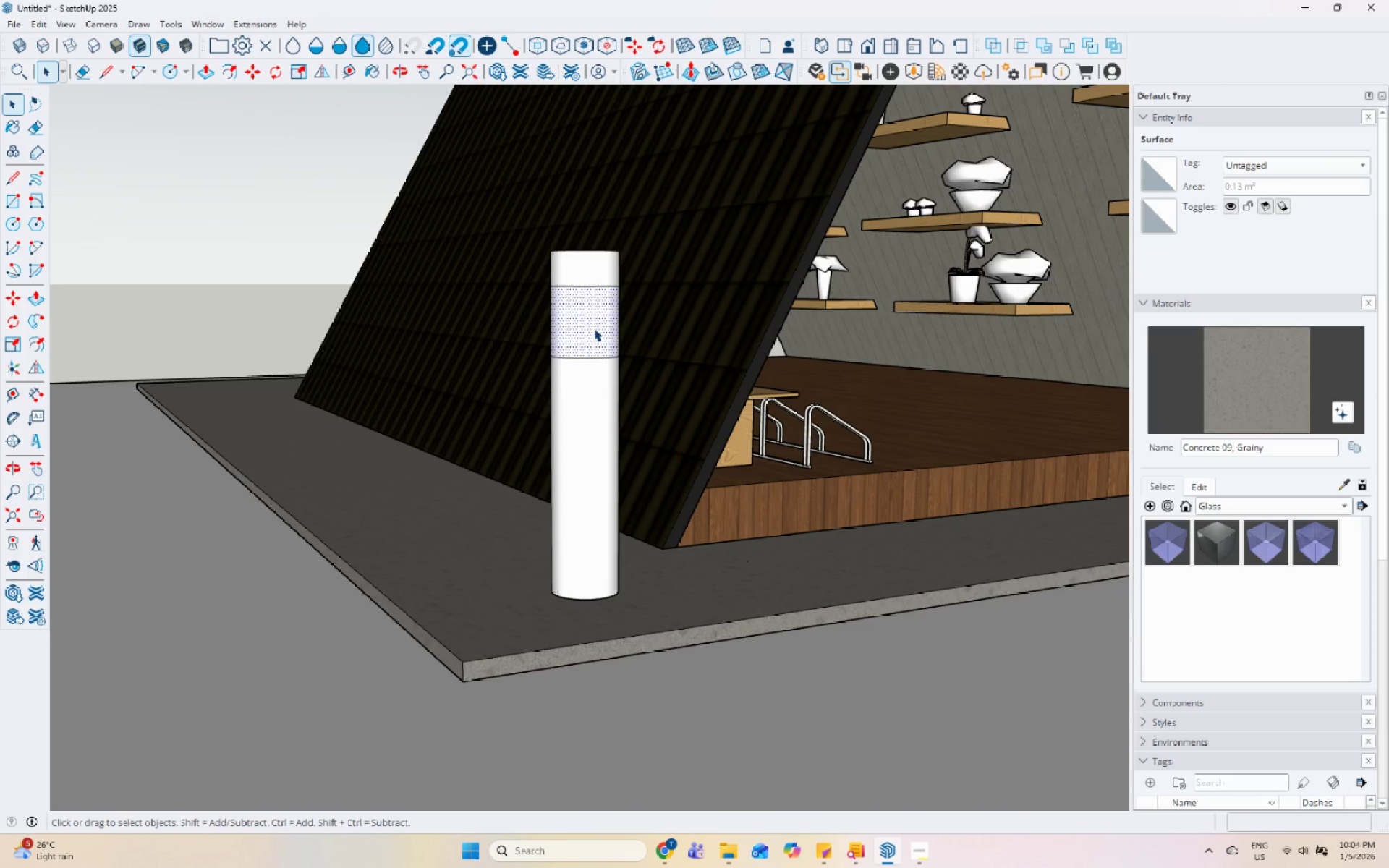 
key(Escape)
 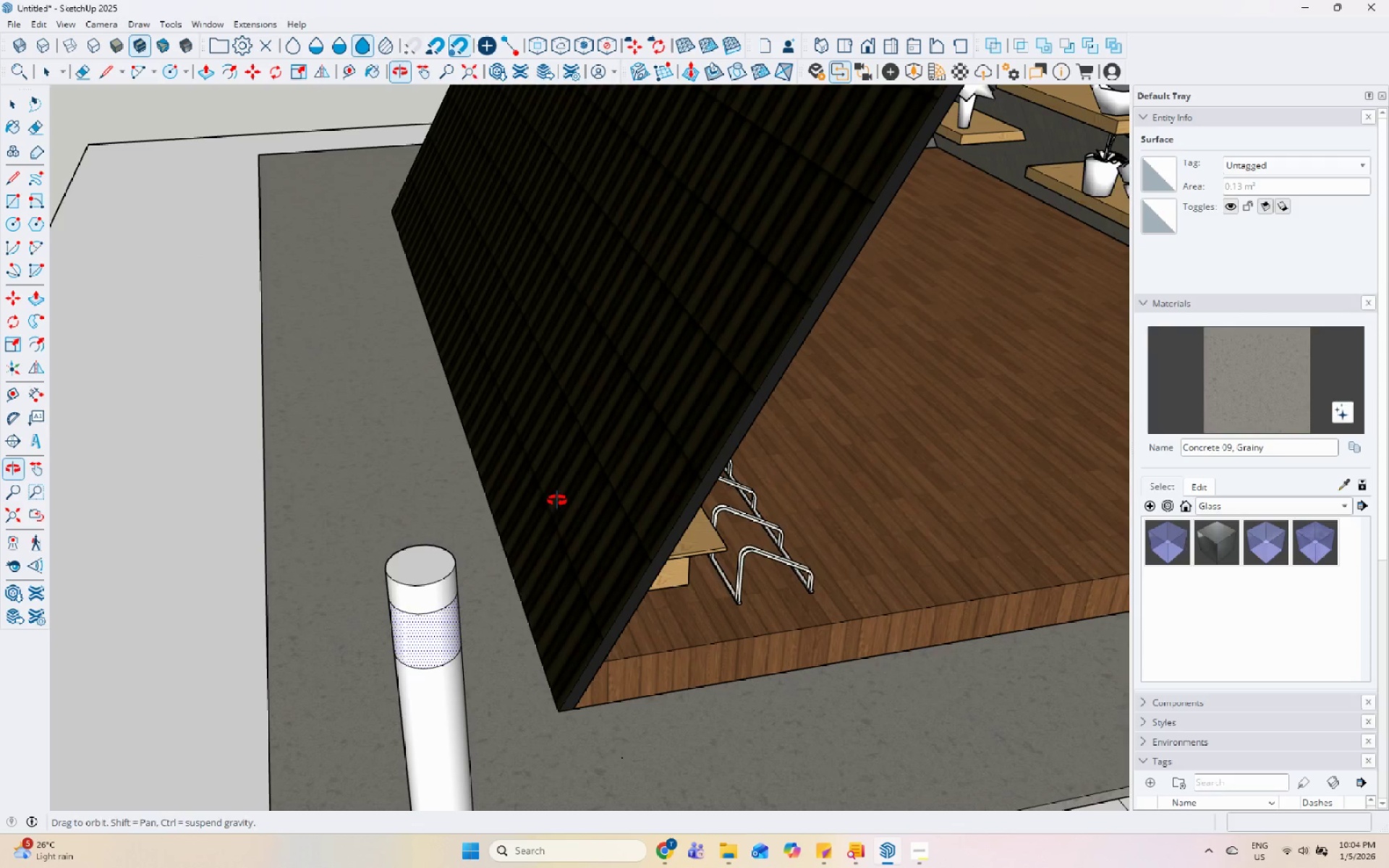 
left_click_drag(start_coordinate=[307, 352], to_coordinate=[473, 609])
 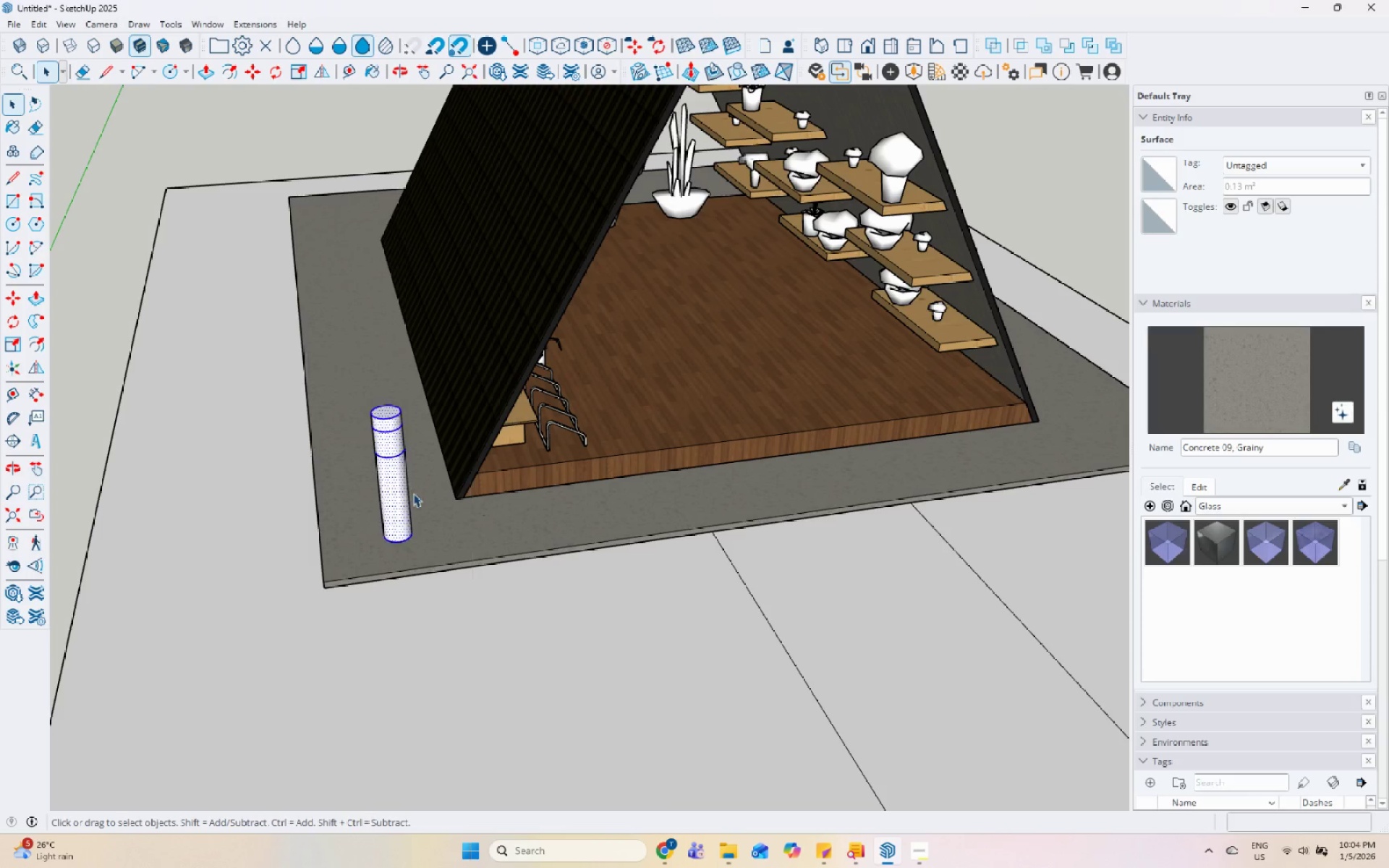 
scroll: coordinate [360, 299], scroll_direction: down, amount: 5.0
 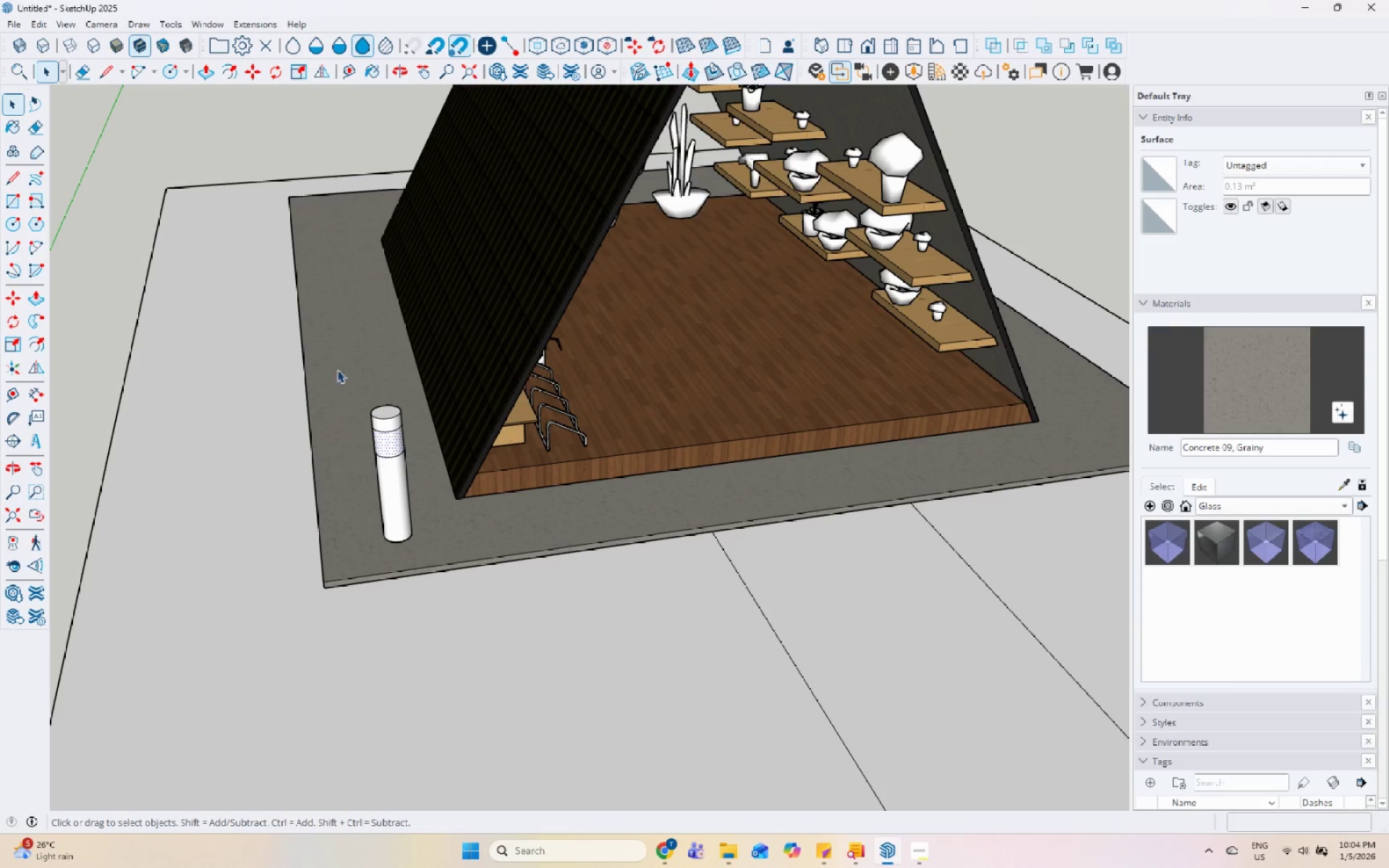 
right_click([392, 480])
 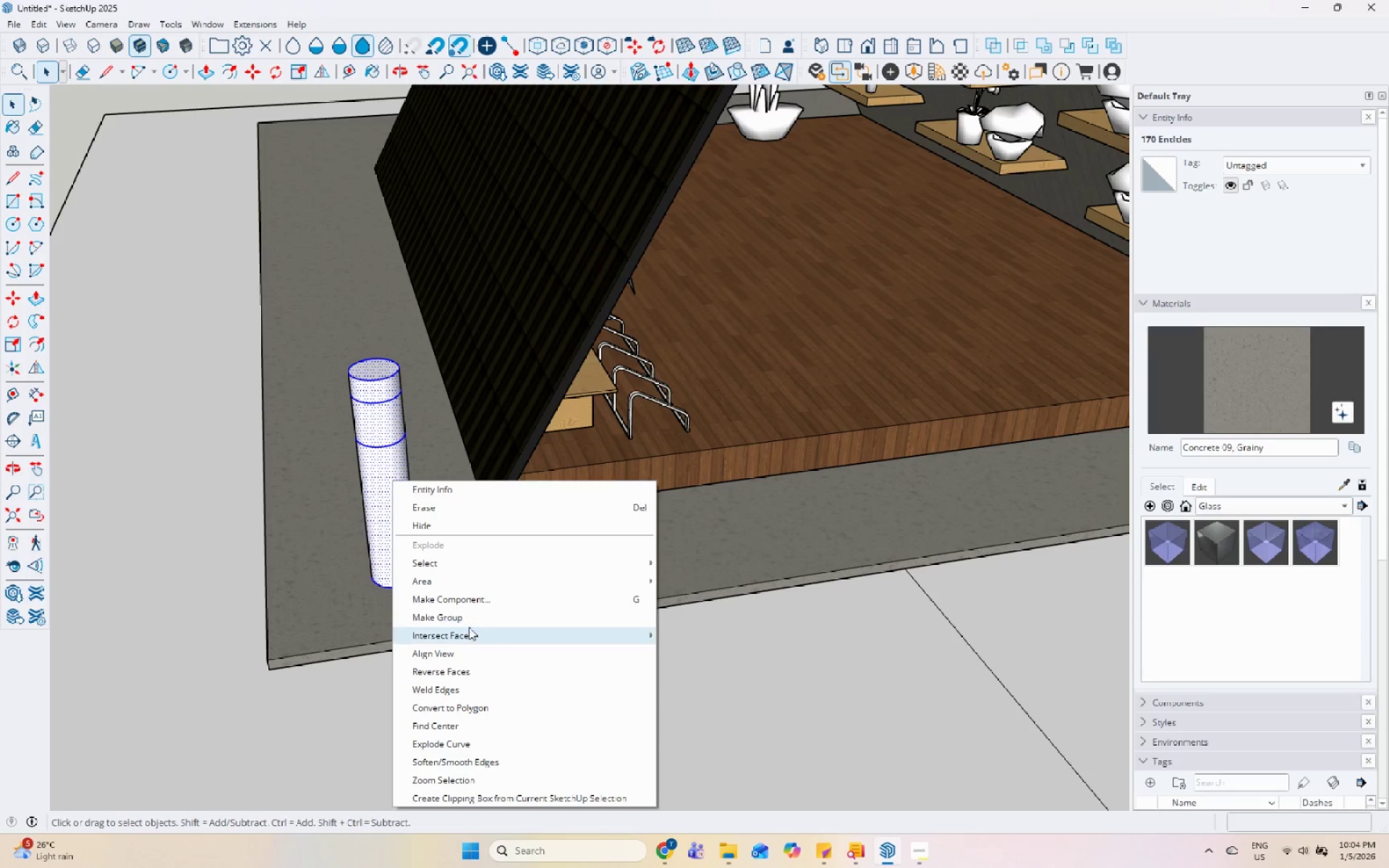 
scroll: coordinate [403, 472], scroll_direction: up, amount: 5.0
 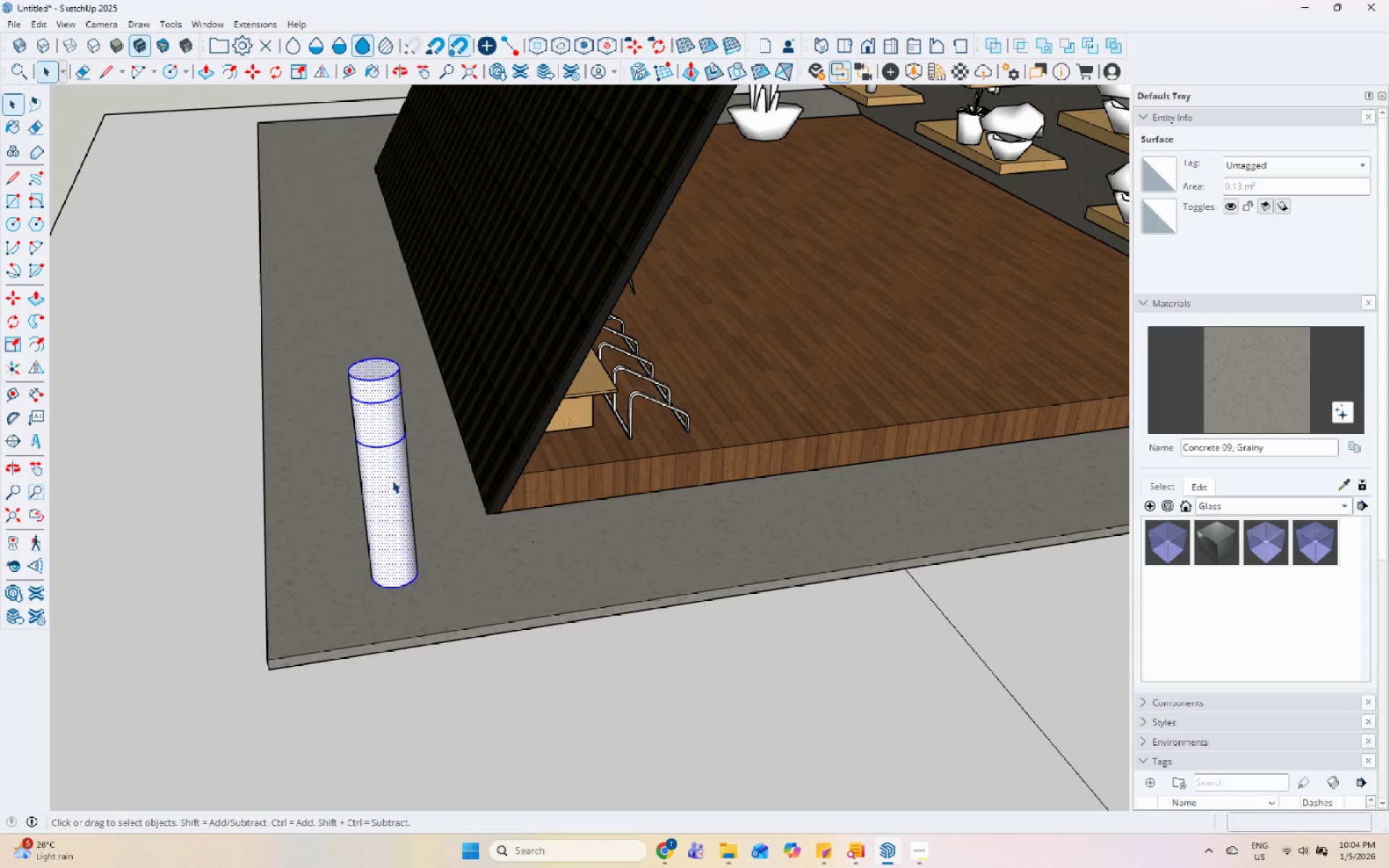 
left_click([480, 596])
 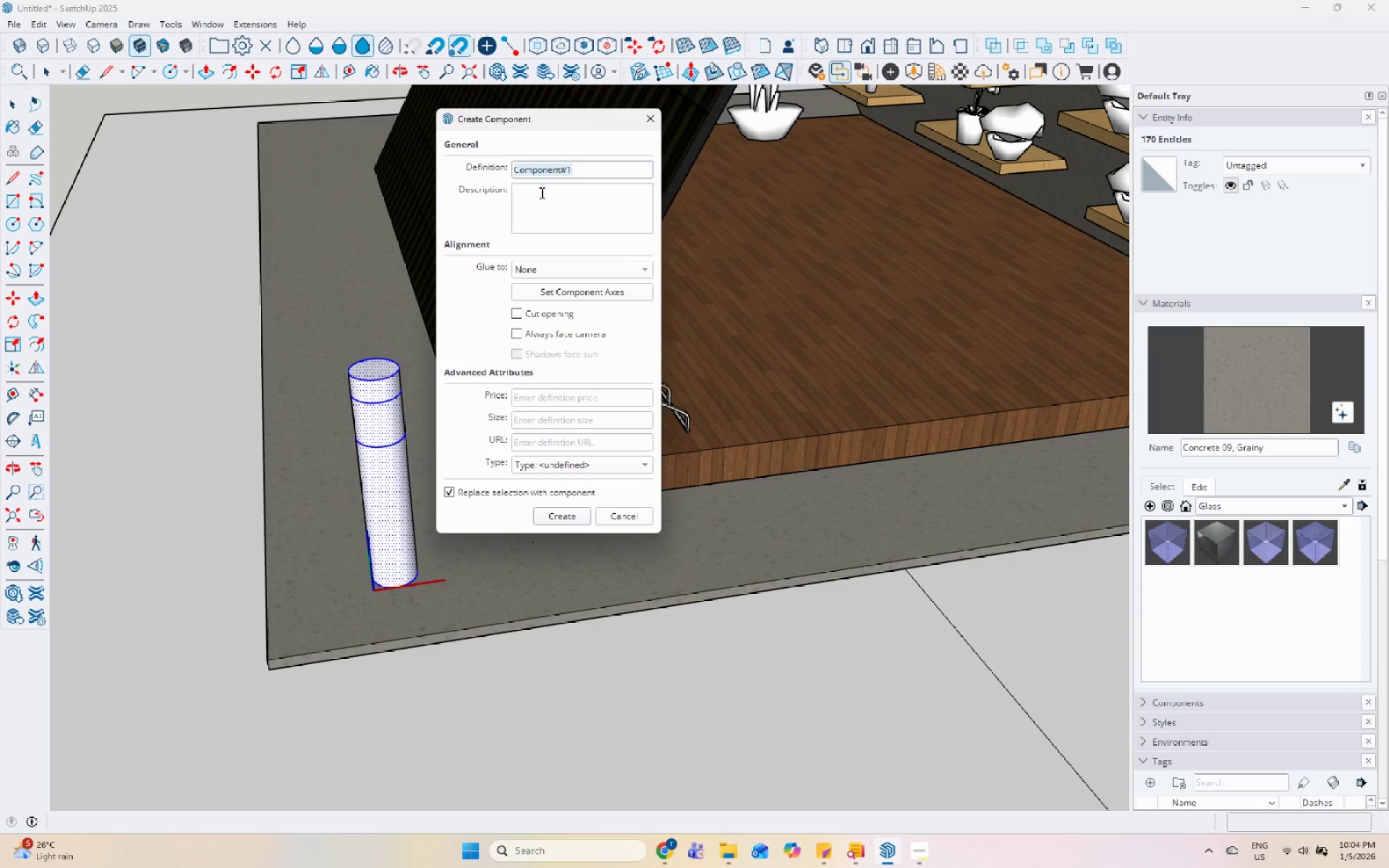 
type(Light Bollard')
key(Backspace)
 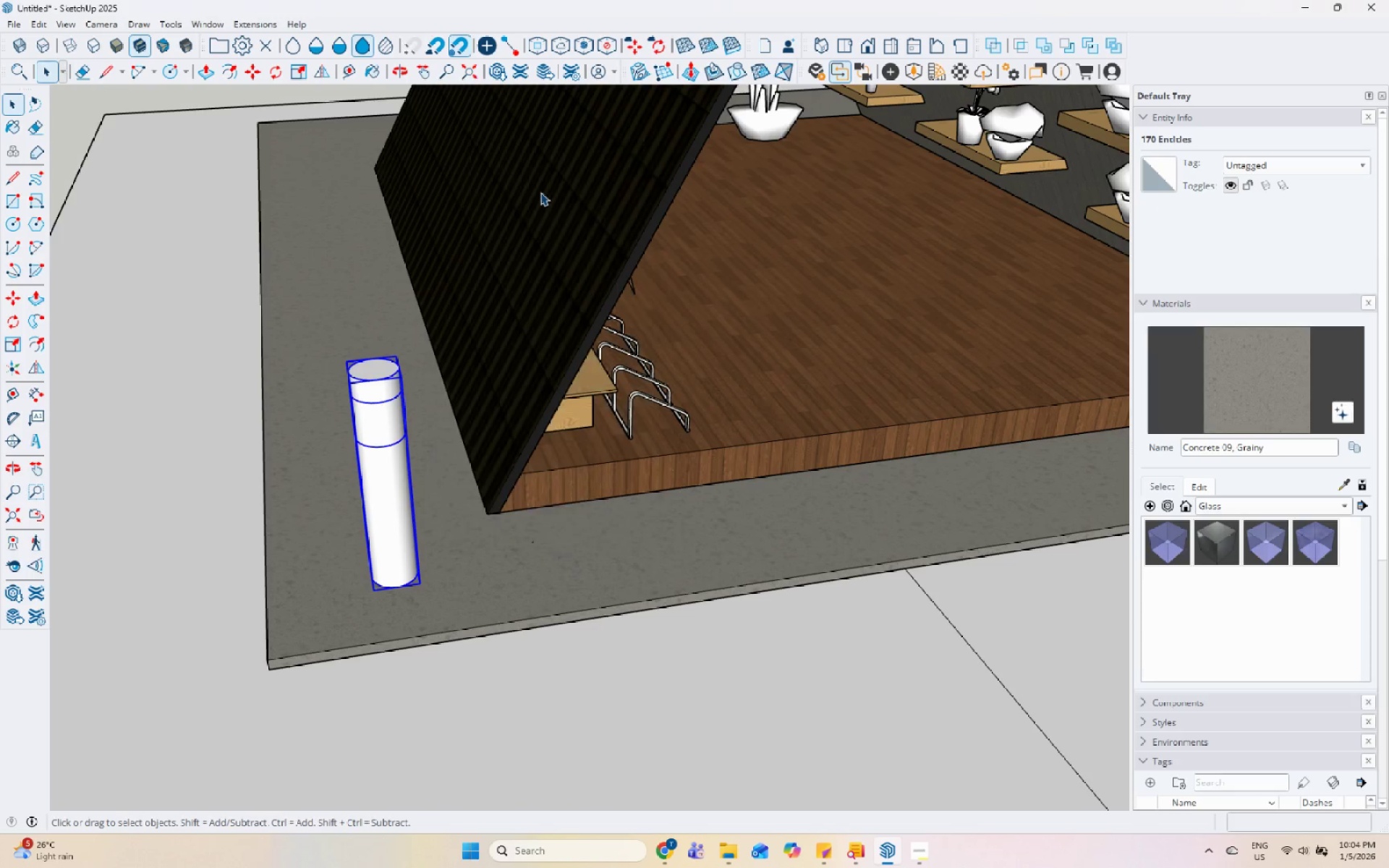 
 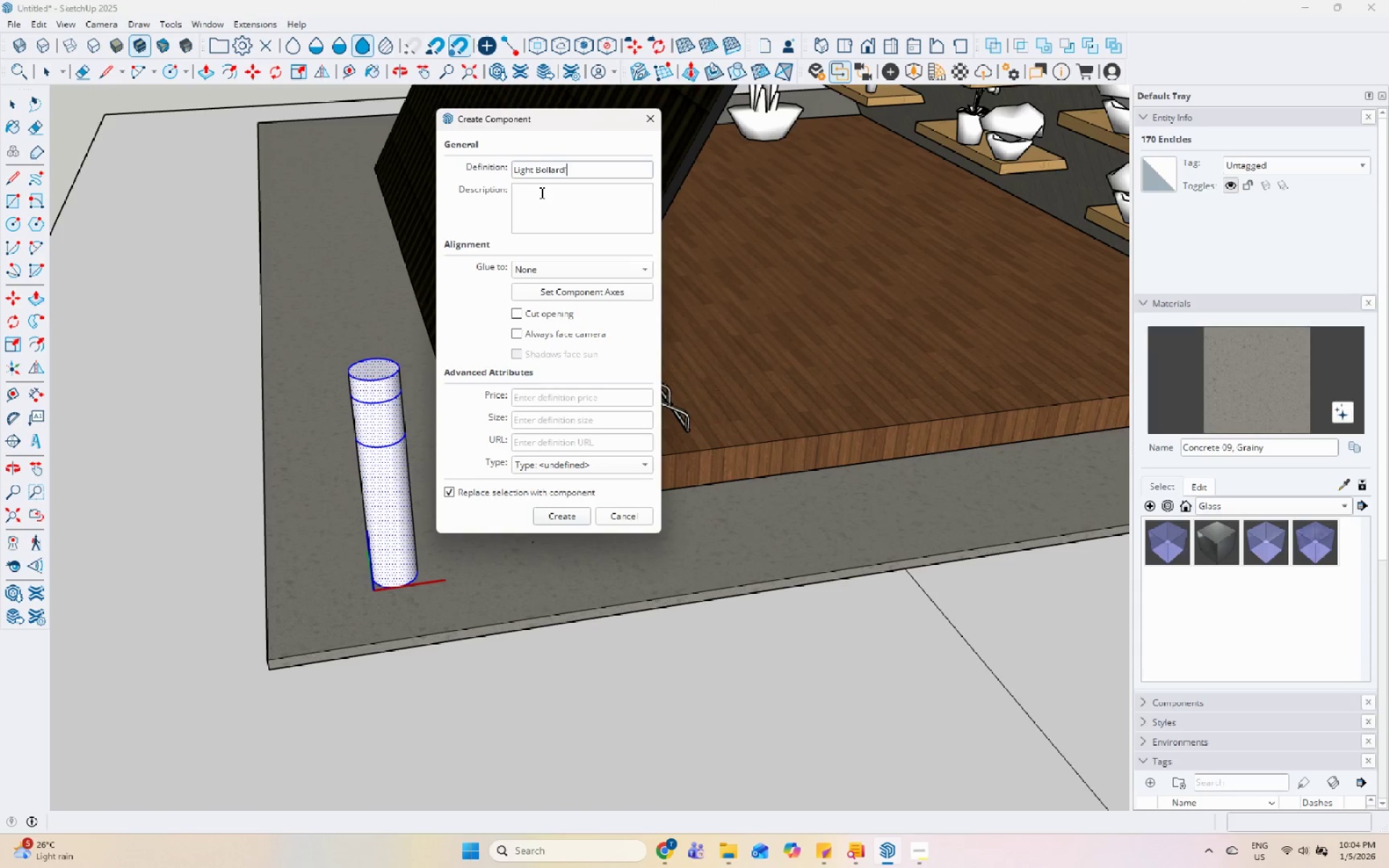 
key(Enter)
 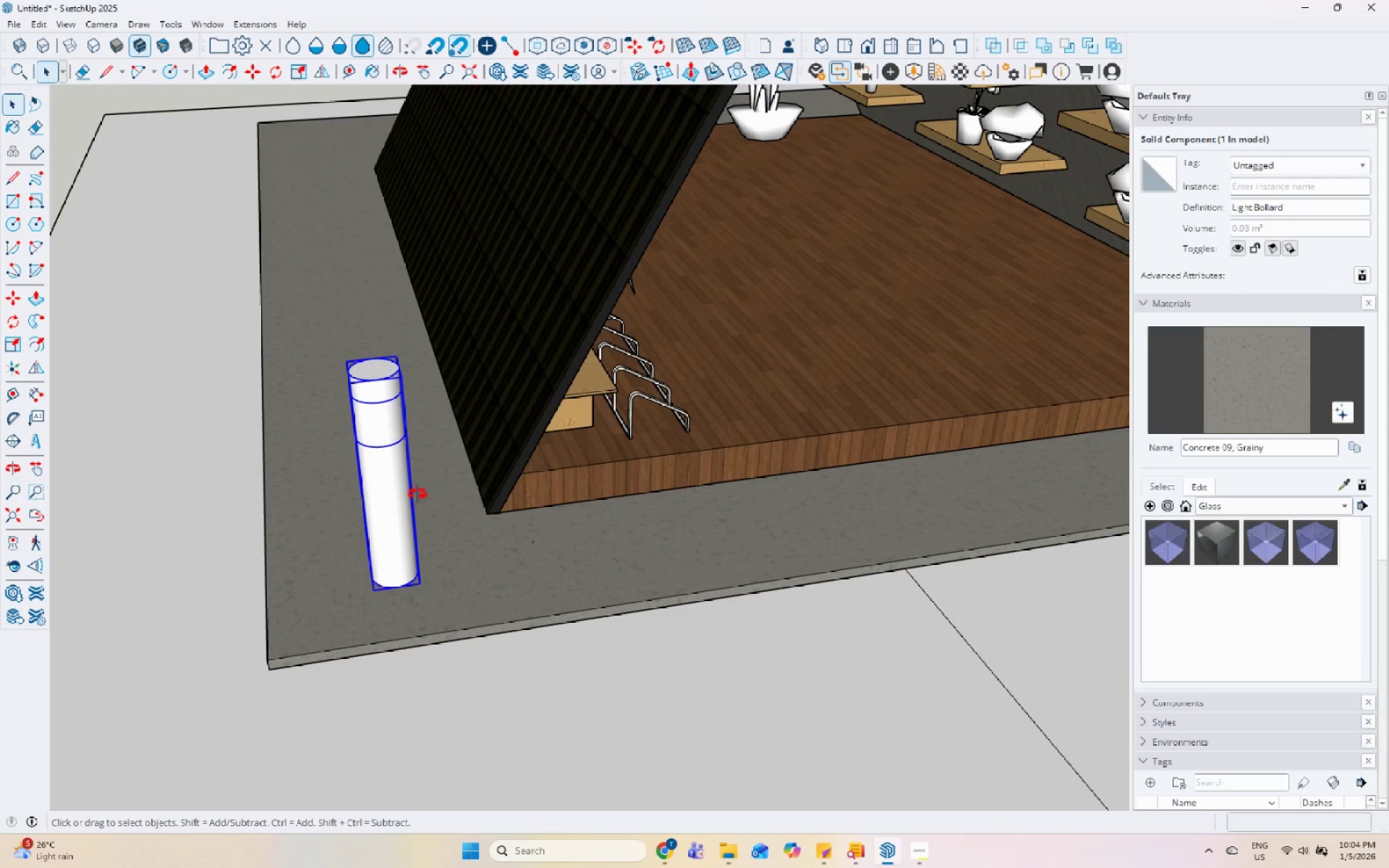 
left_click_drag(start_coordinate=[787, 564], to_coordinate=[791, 564])
 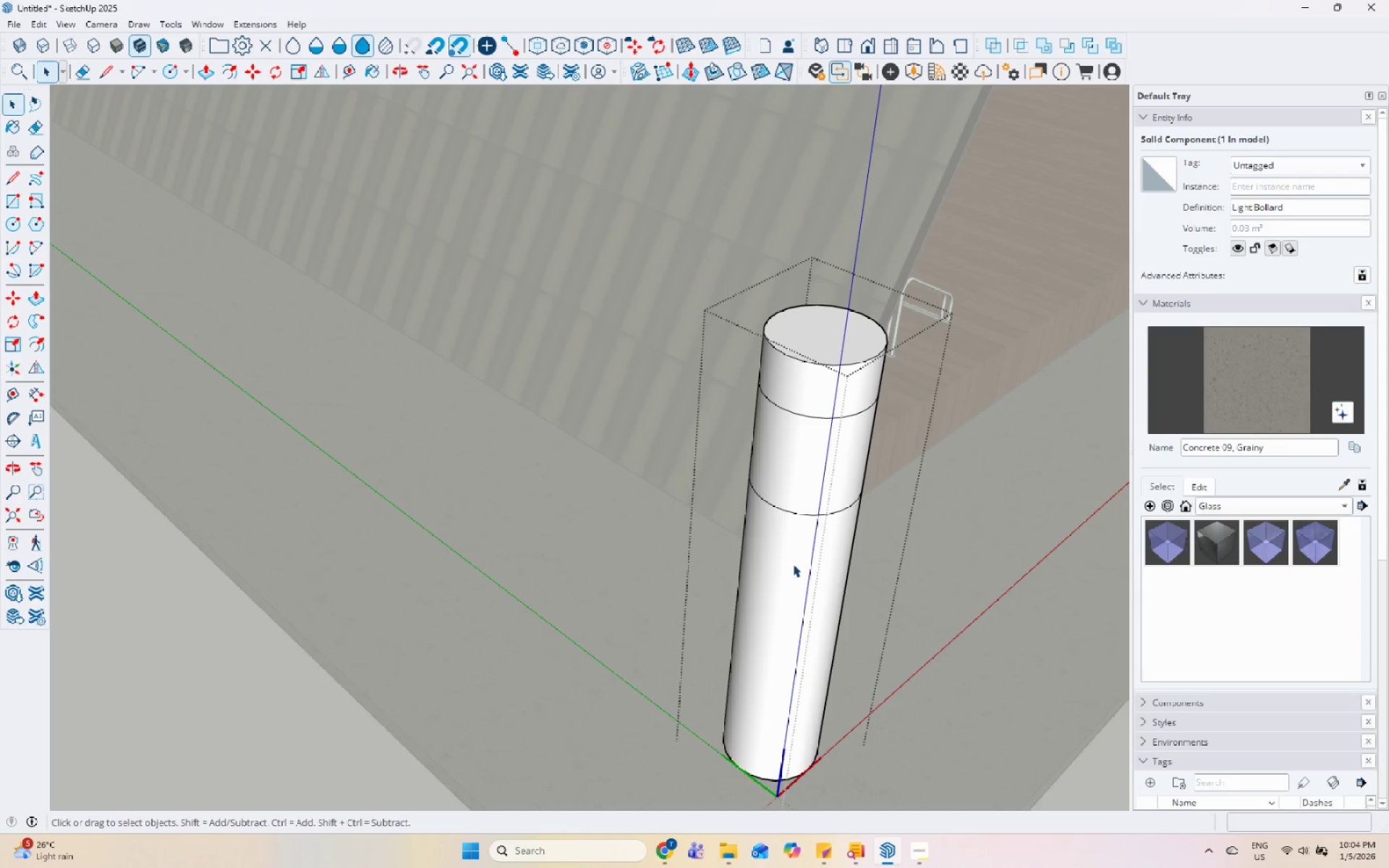 
scroll: coordinate [654, 549], scroll_direction: up, amount: 6.0
 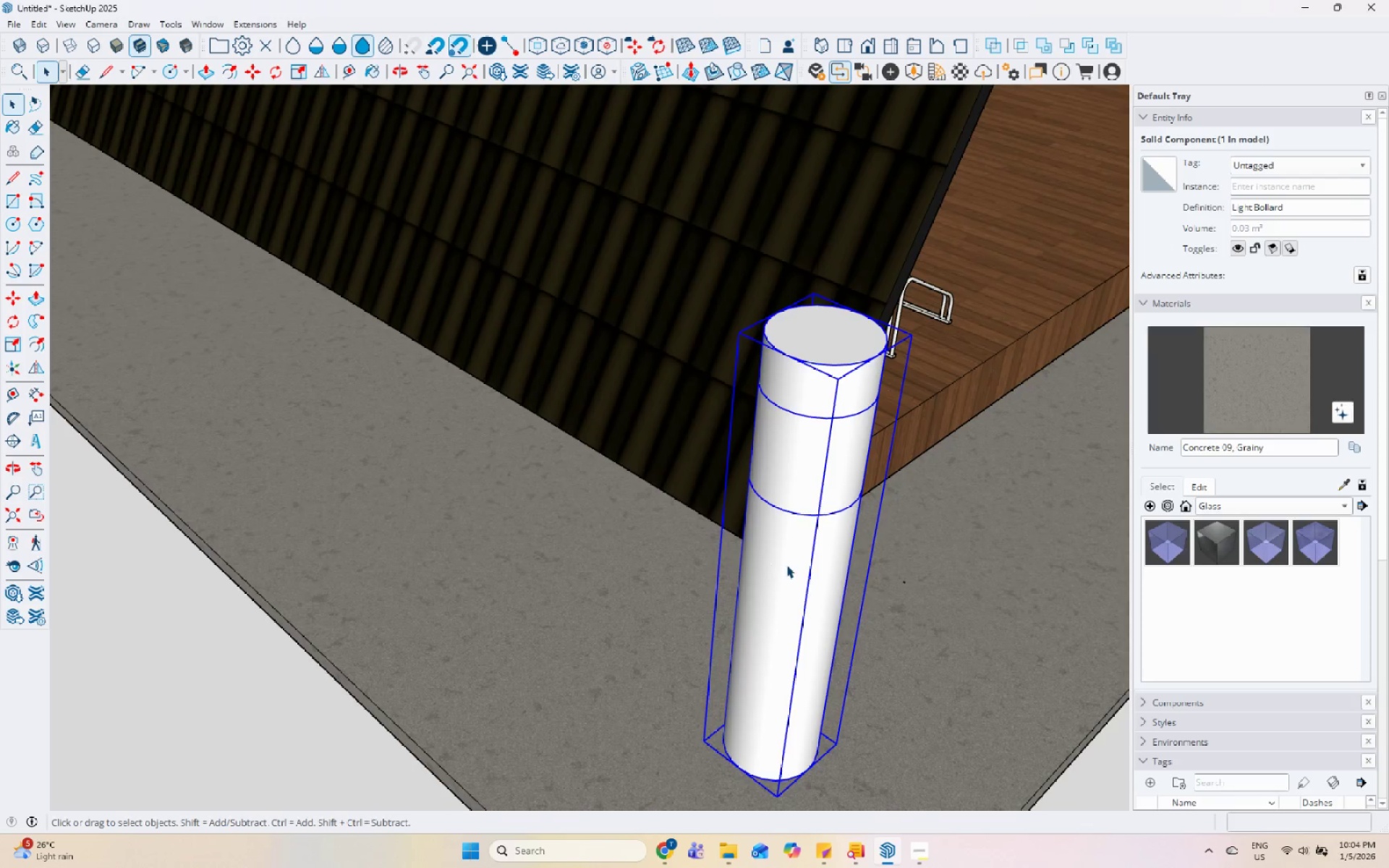 
triple_click([814, 561])
 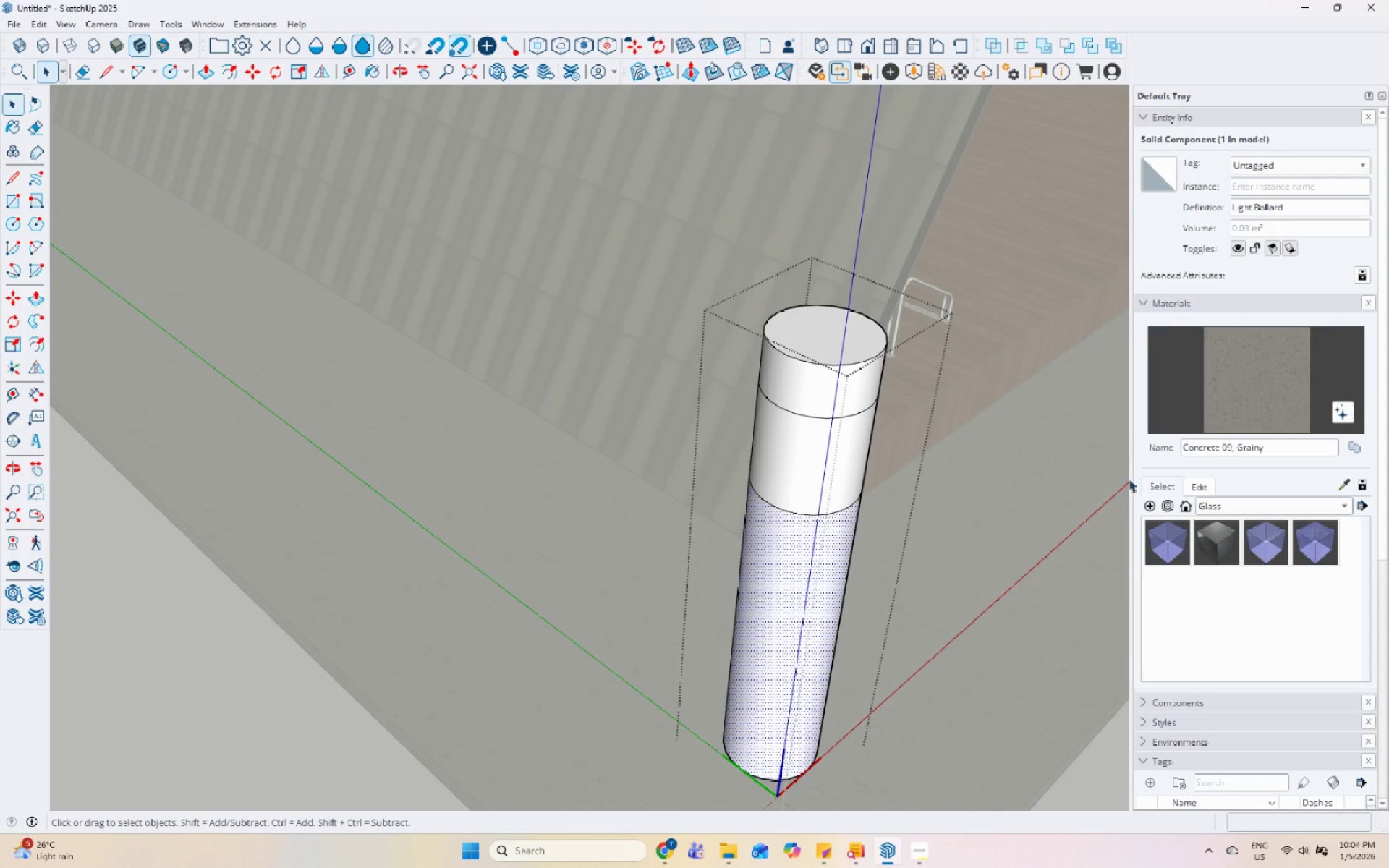 
scroll: coordinate [696, 519], scroll_direction: down, amount: 7.0
 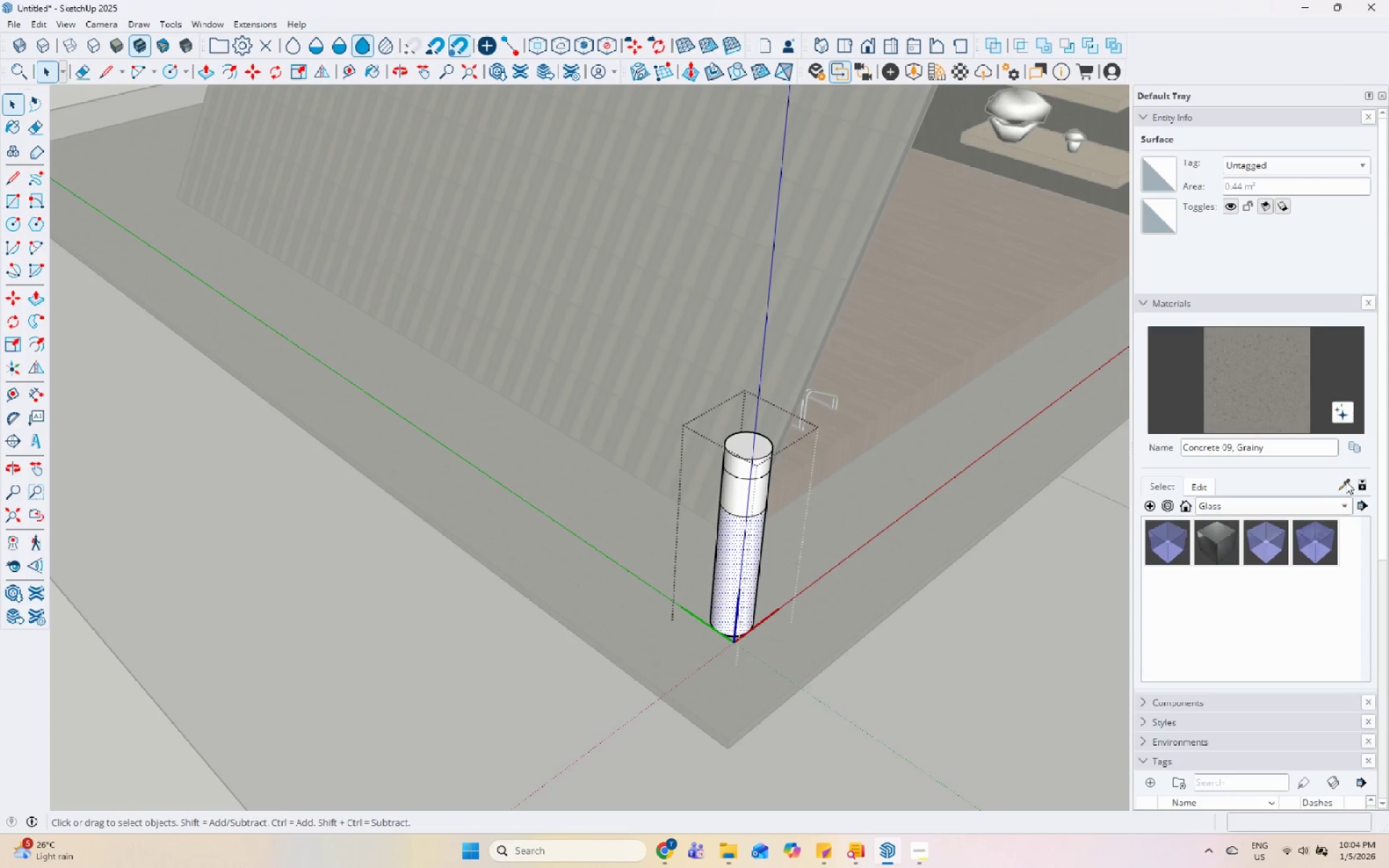 
left_click([1346, 482])
 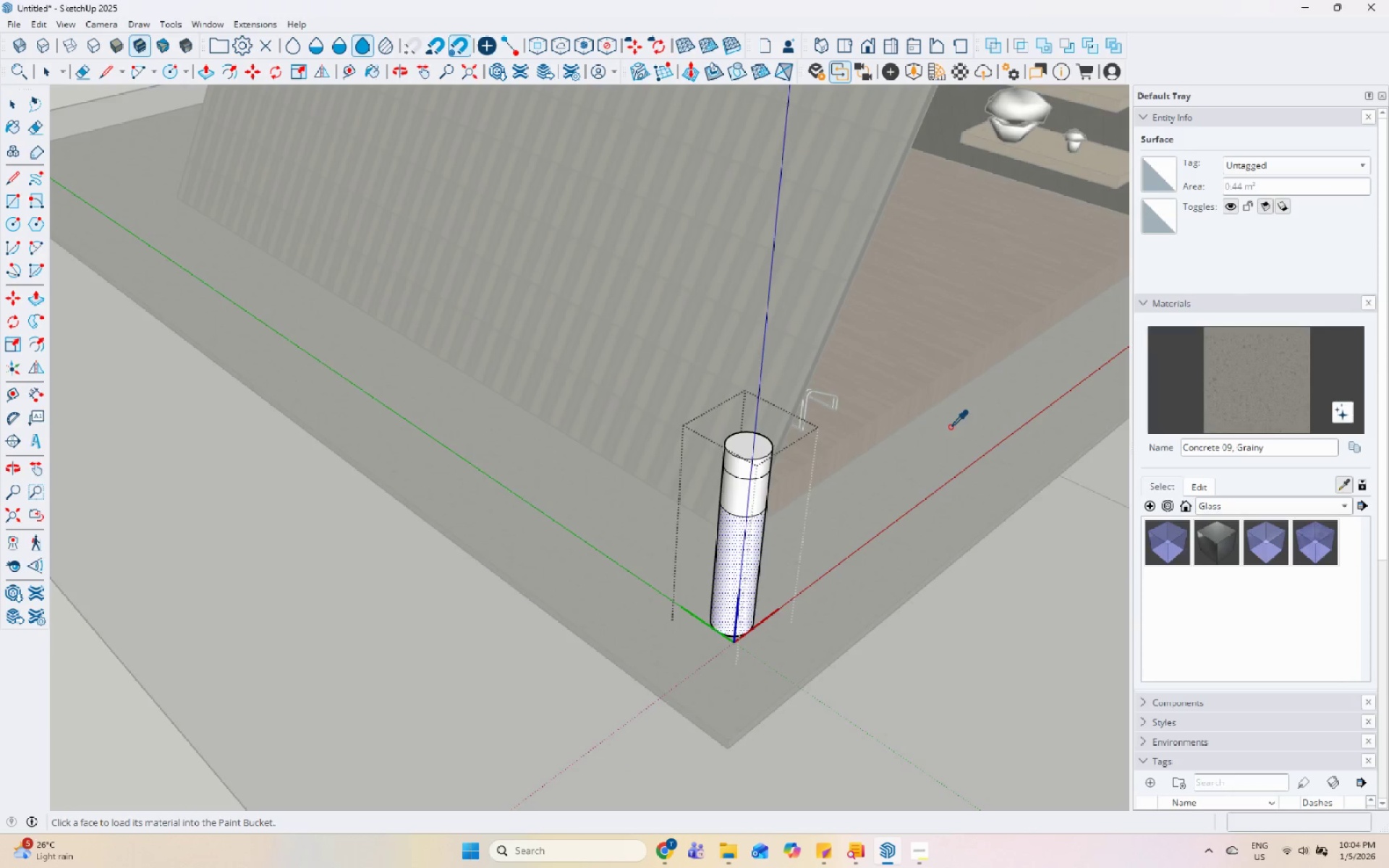 
scroll: coordinate [801, 408], scroll_direction: up, amount: 10.0
 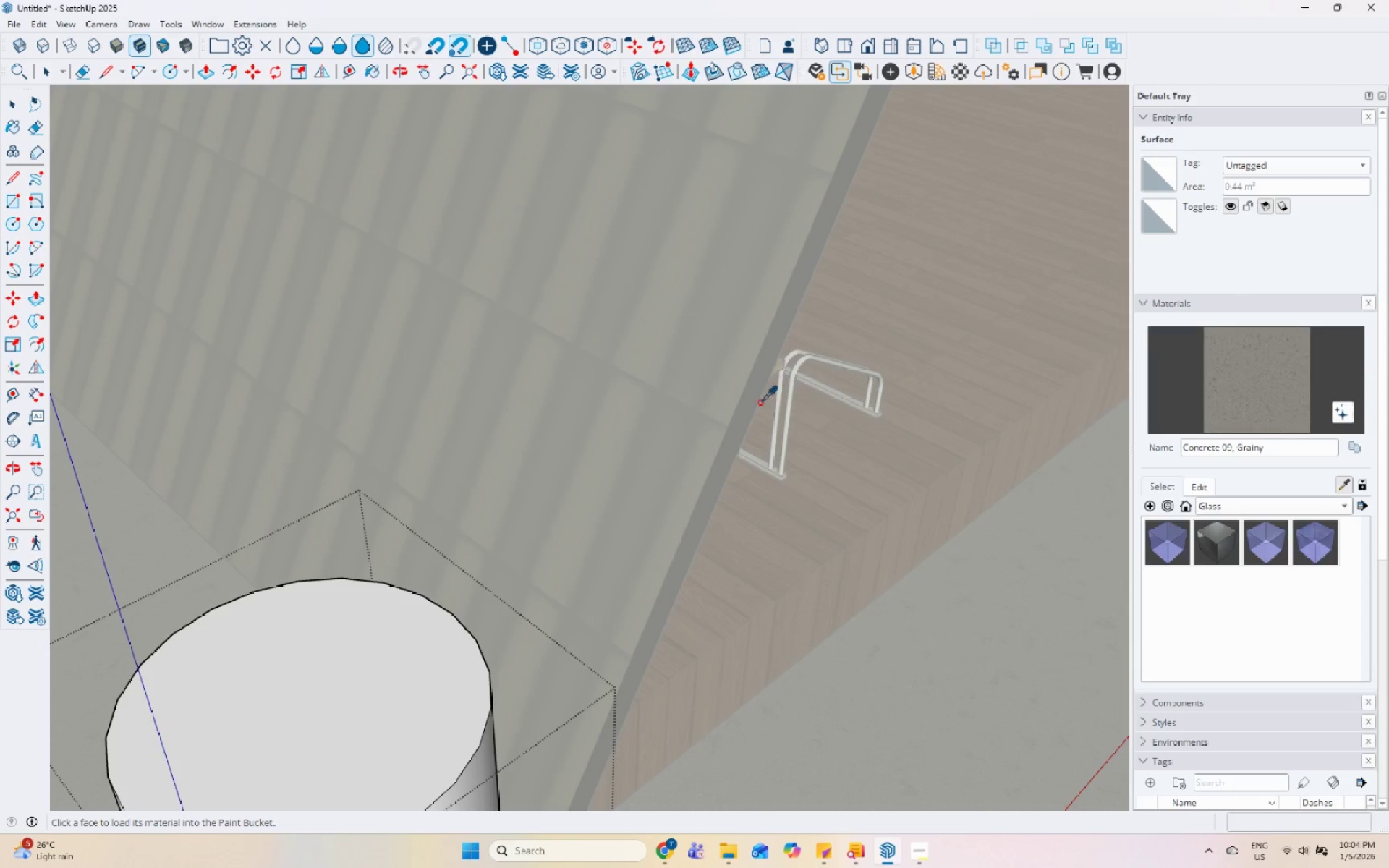 
left_click([755, 400])
 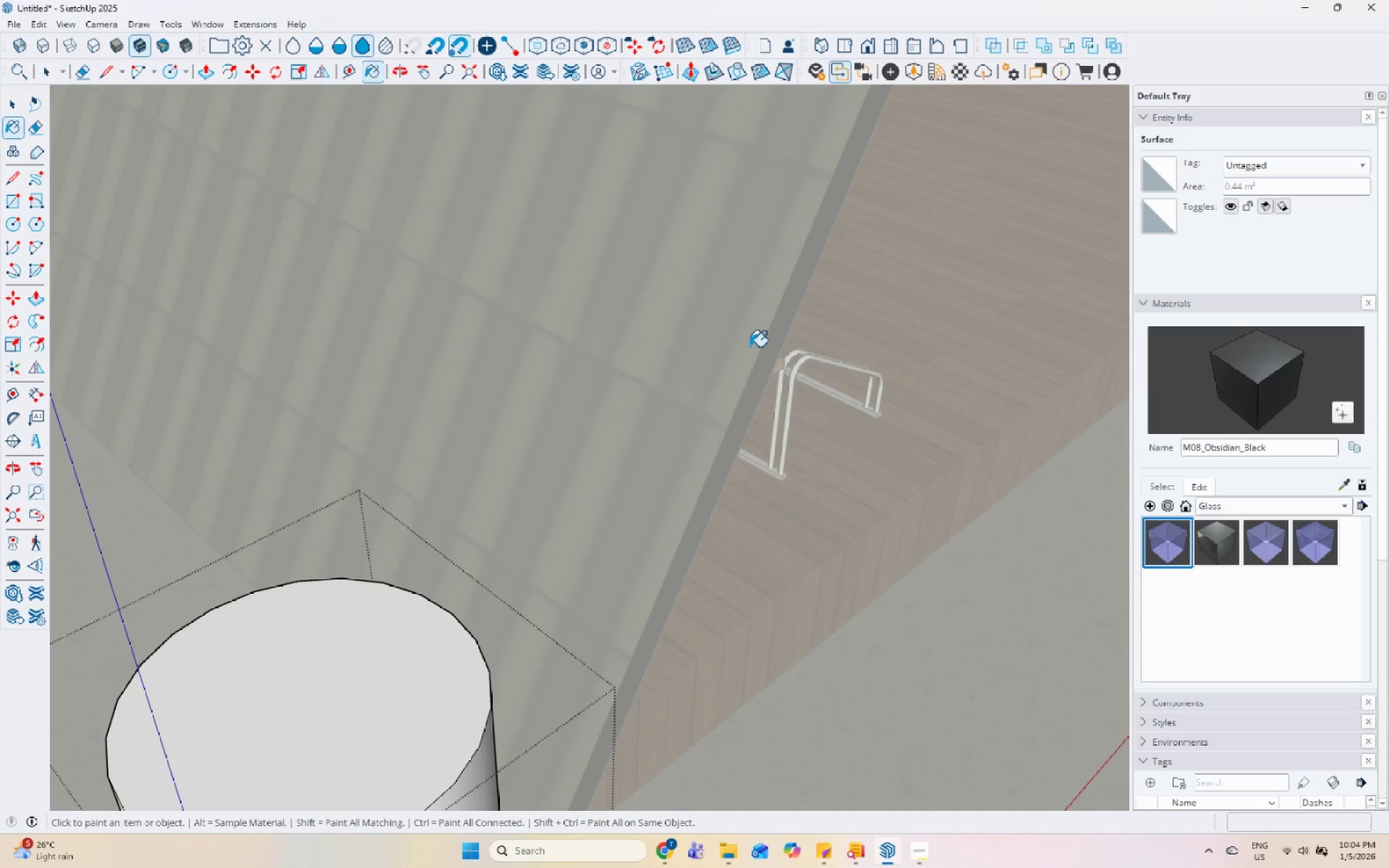 
scroll: coordinate [738, 357], scroll_direction: down, amount: 10.0
 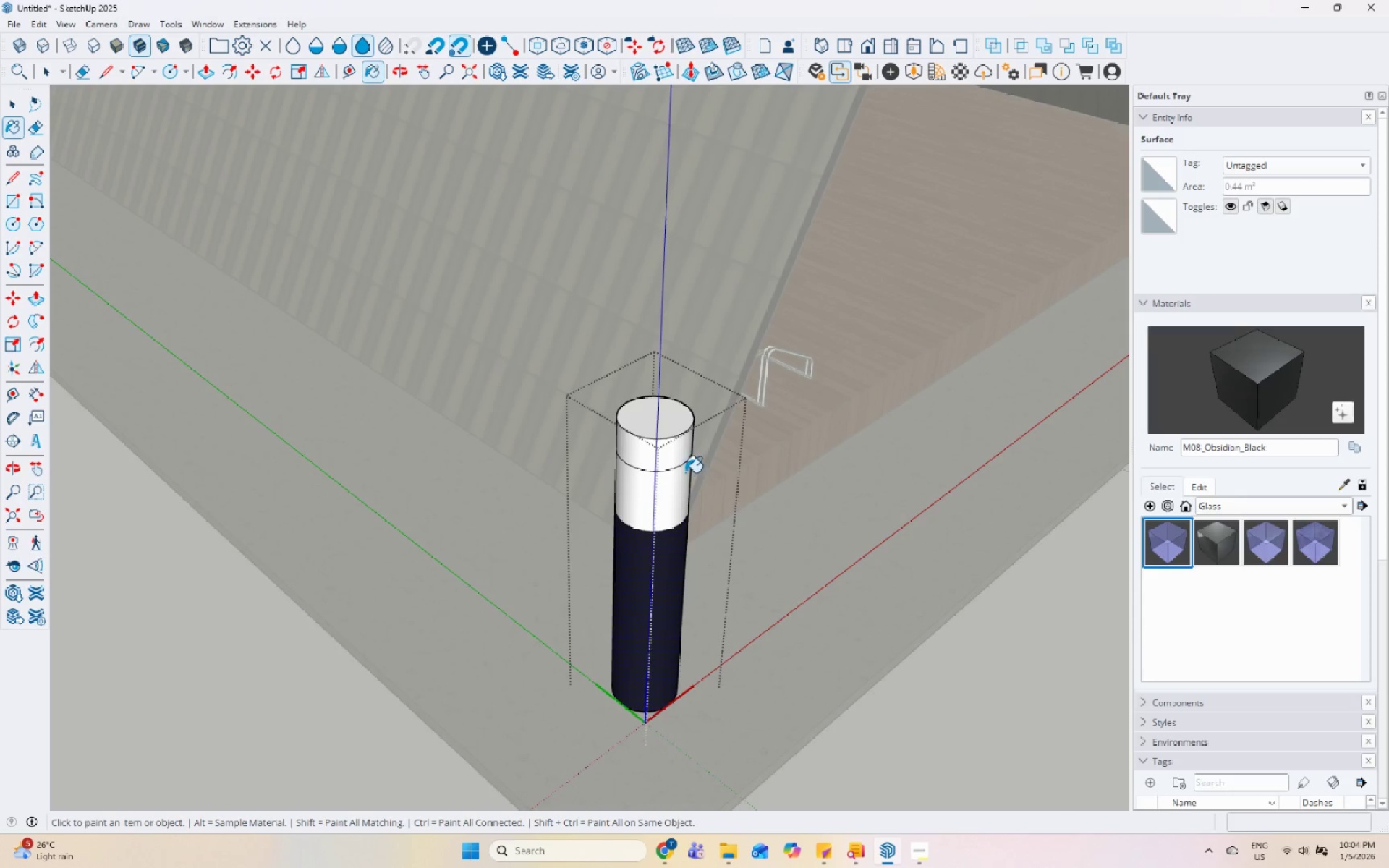 
double_click([679, 454])
 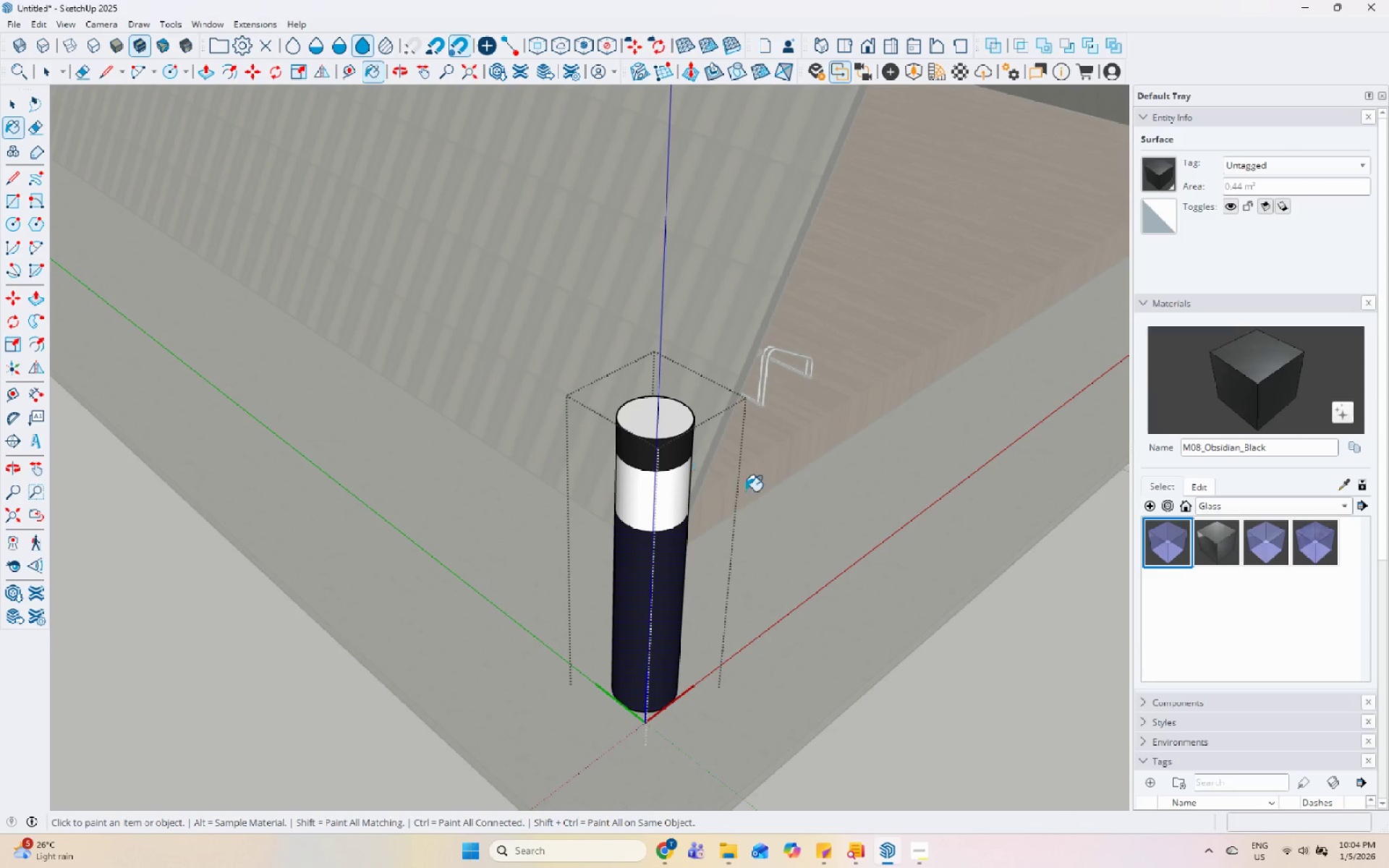 
key(Space)
 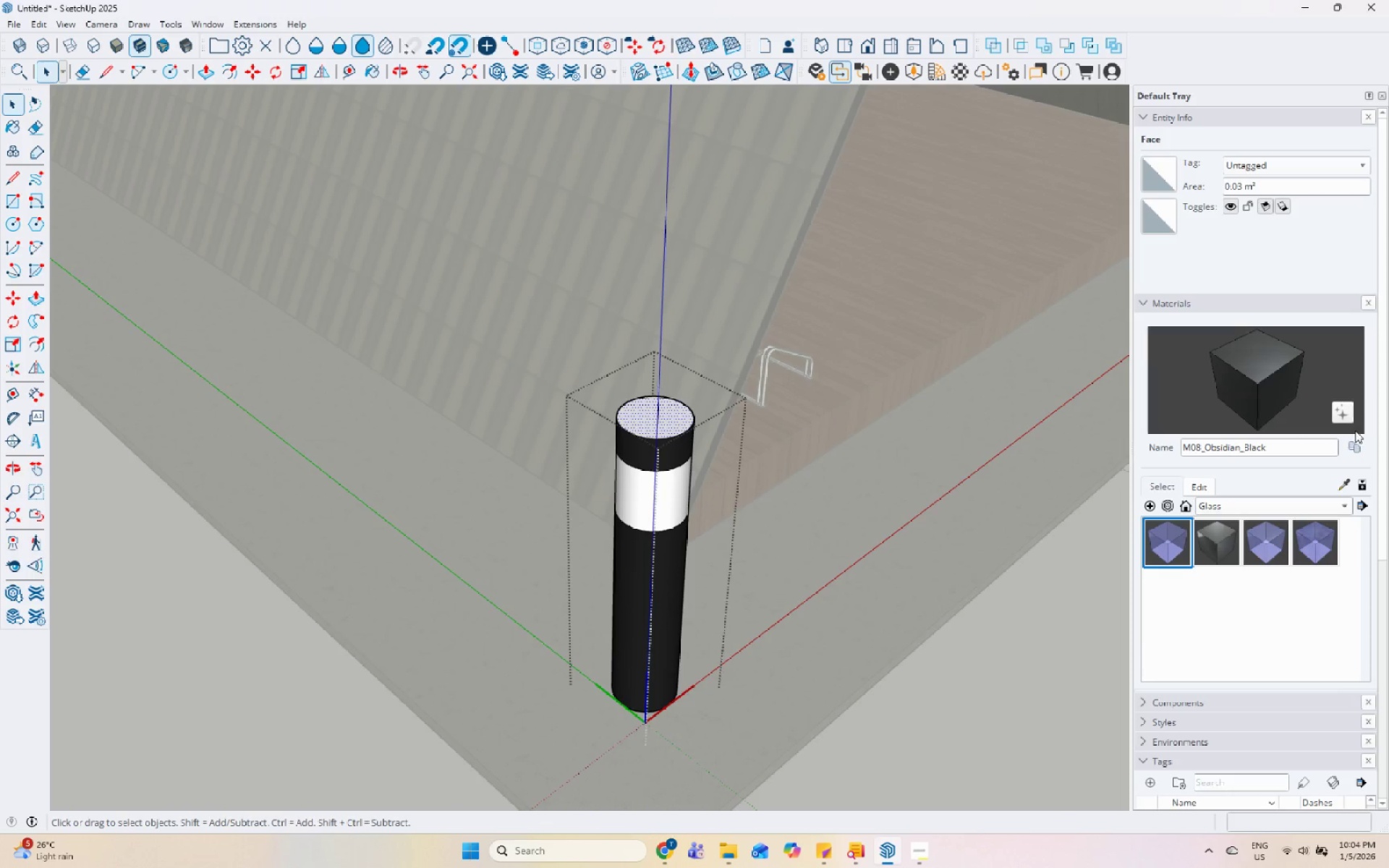 
left_click([1343, 482])
 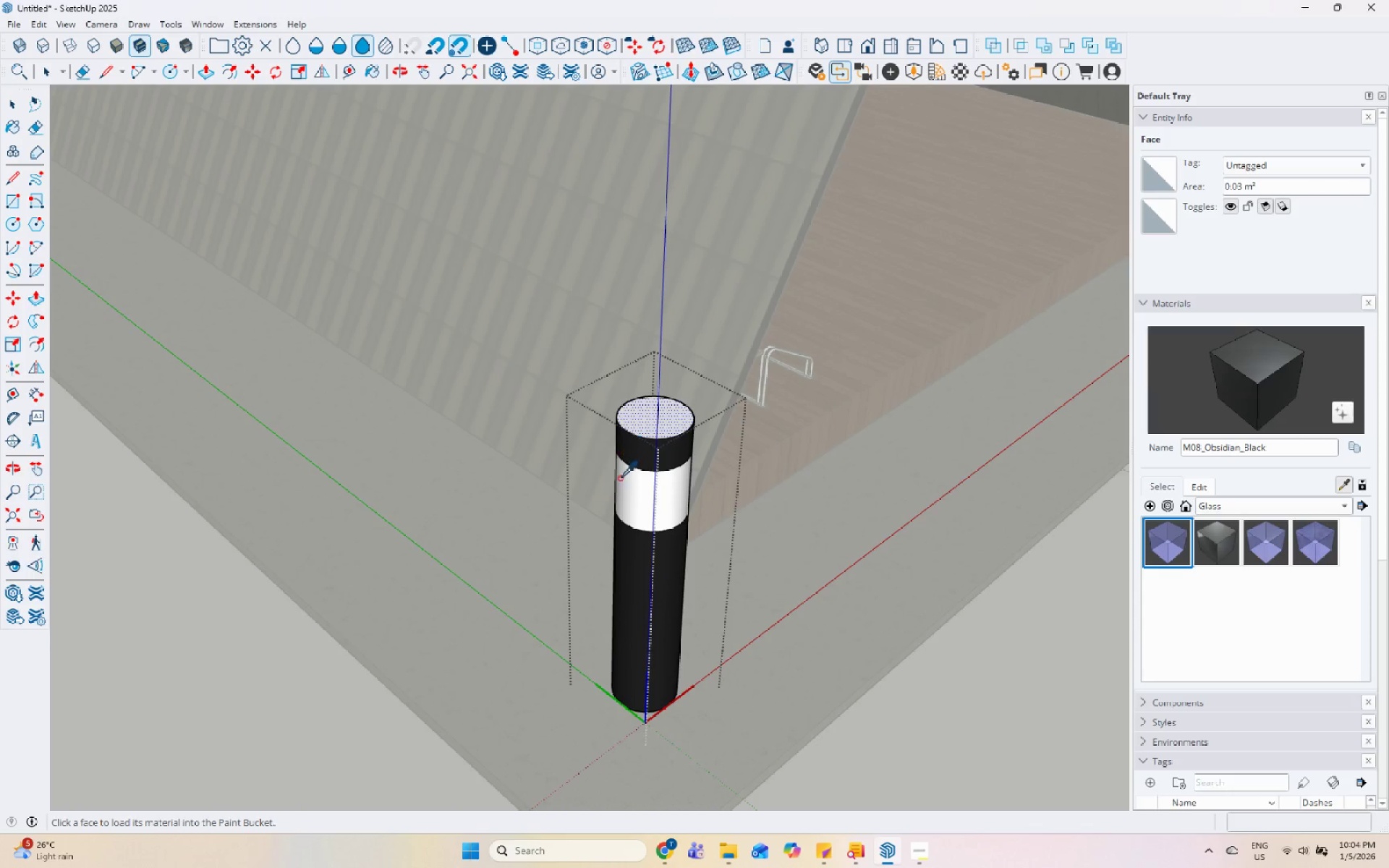 
double_click([683, 379])
 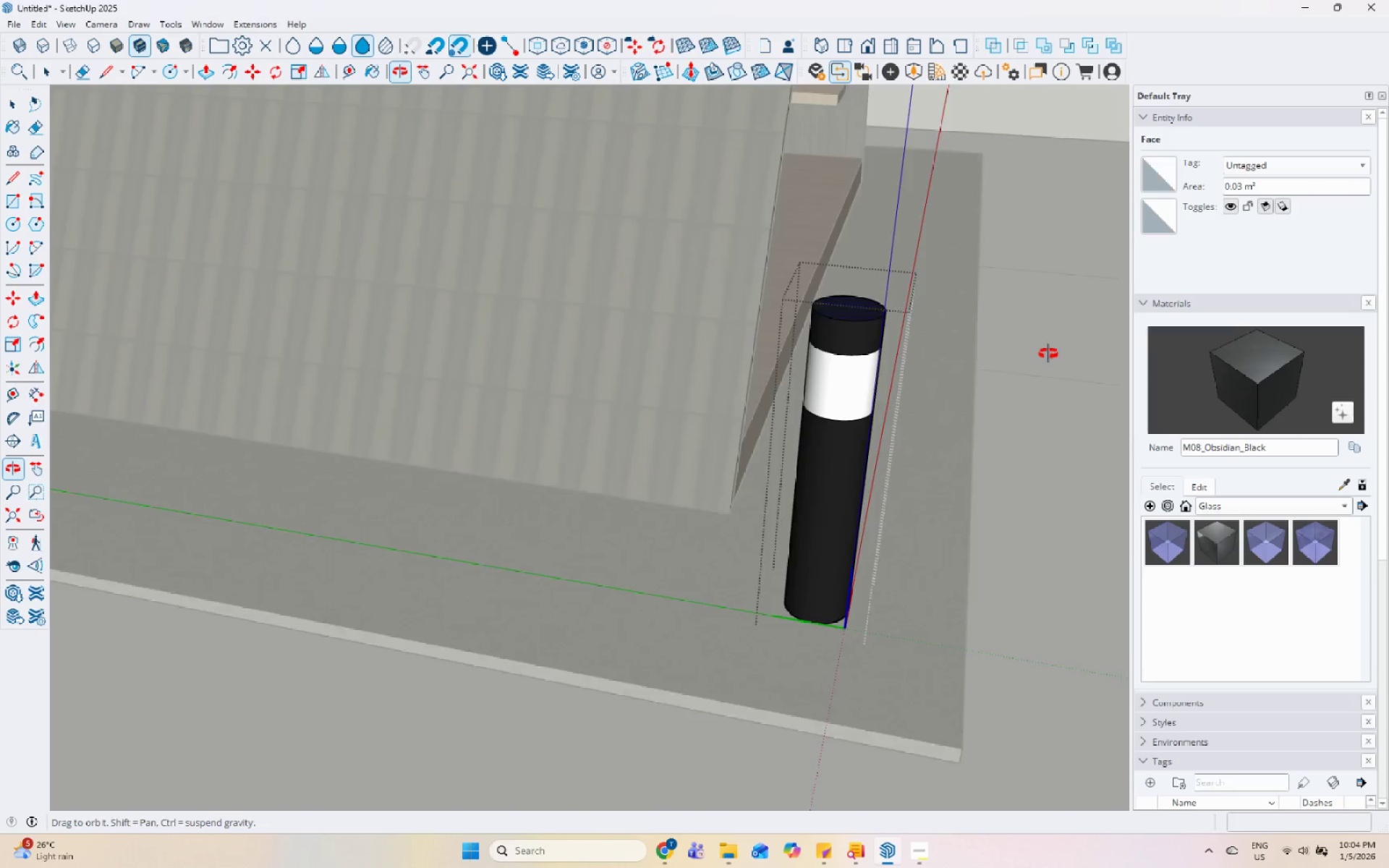 
key(Space)
 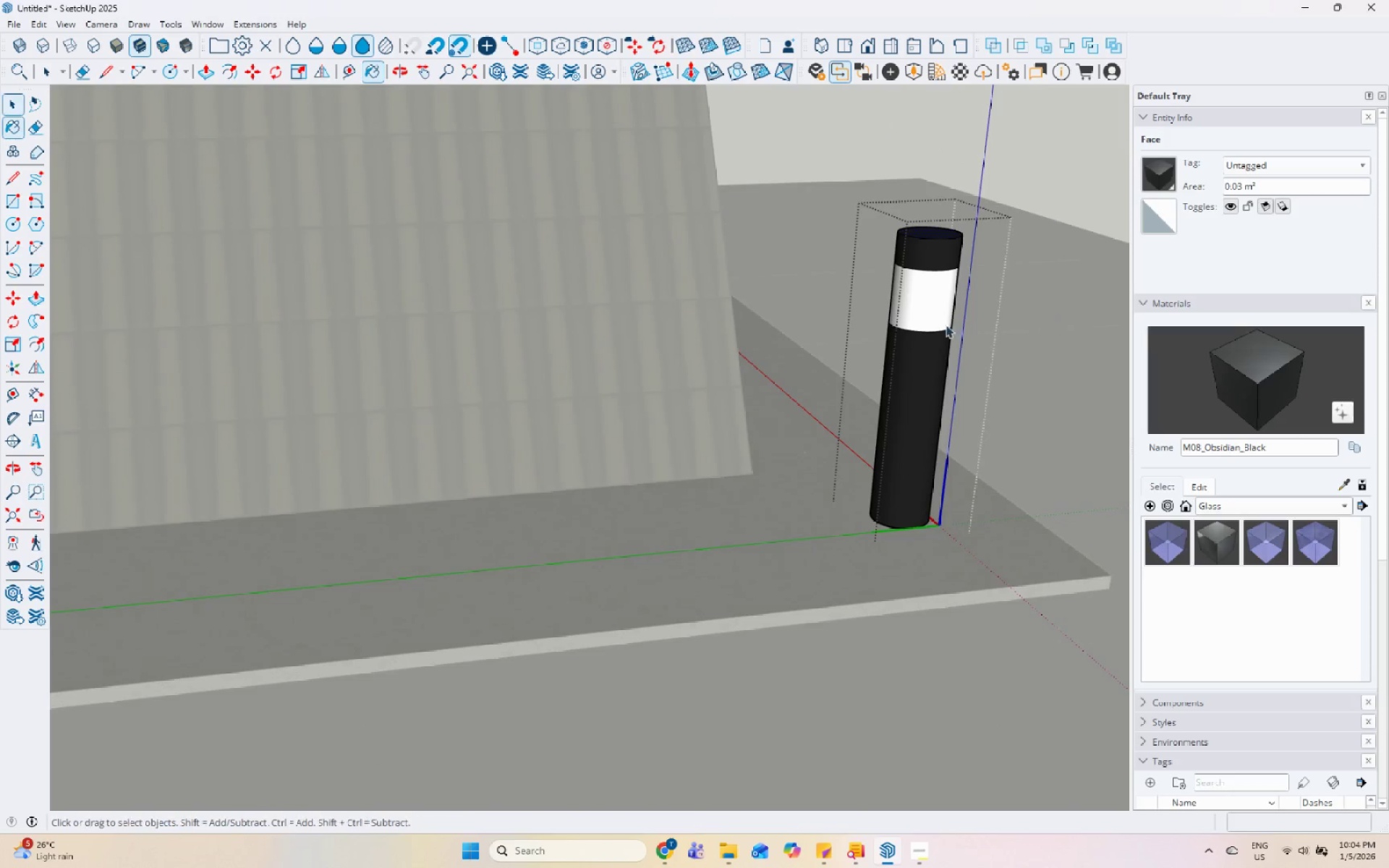 
scroll: coordinate [949, 324], scroll_direction: down, amount: 2.0
 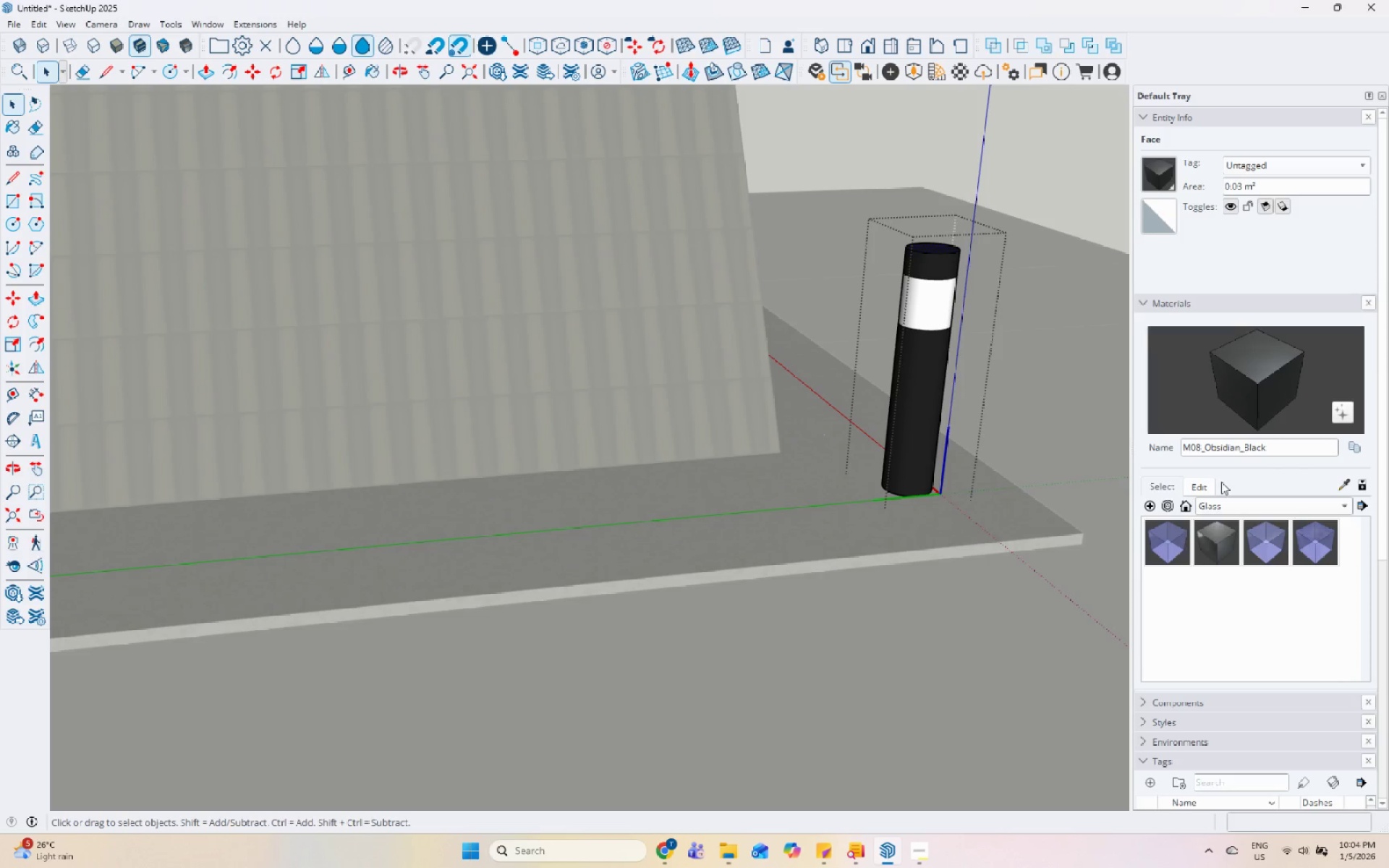 
left_click([1205, 487])
 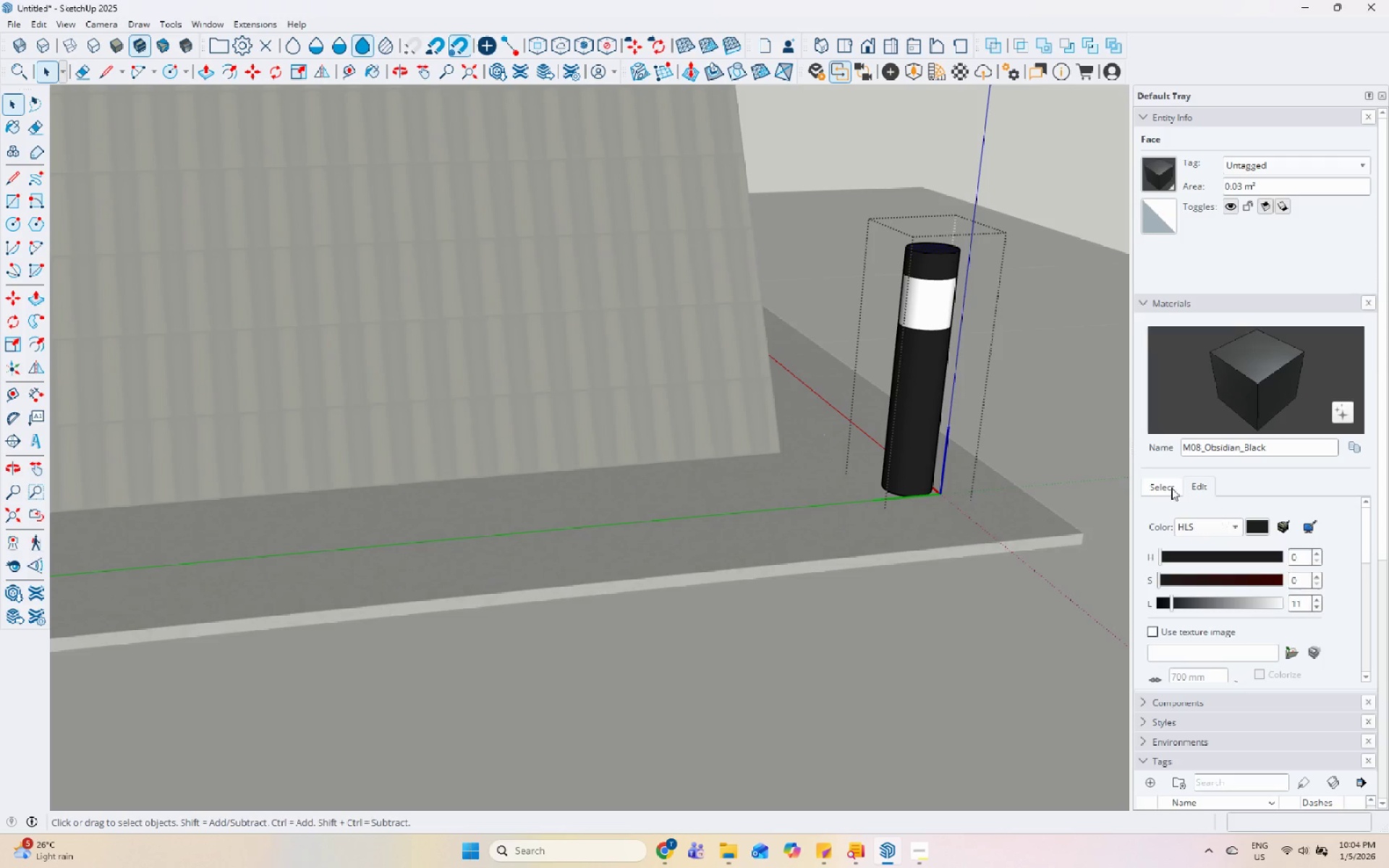 
left_click([1159, 482])
 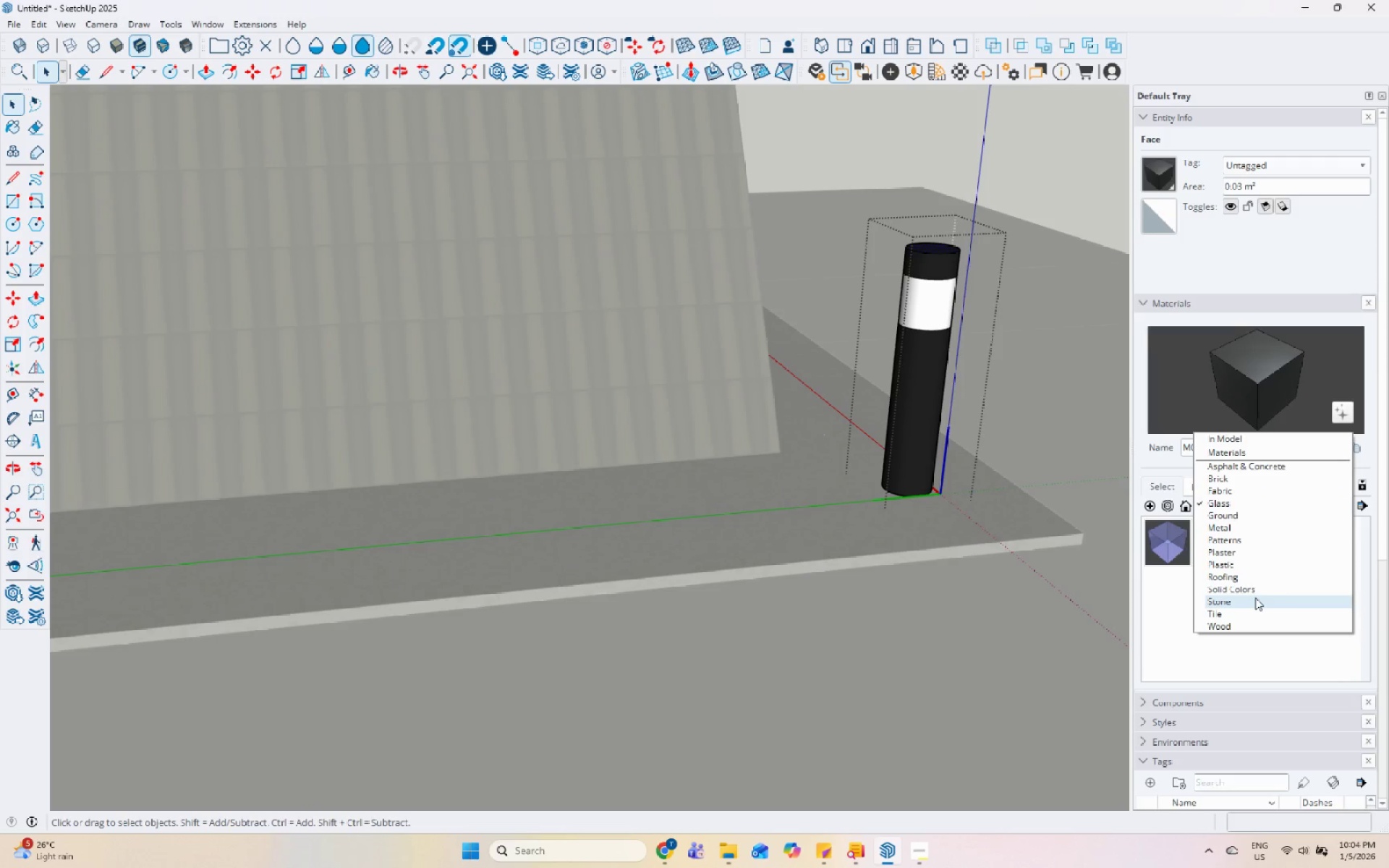 
left_click([1256, 586])
 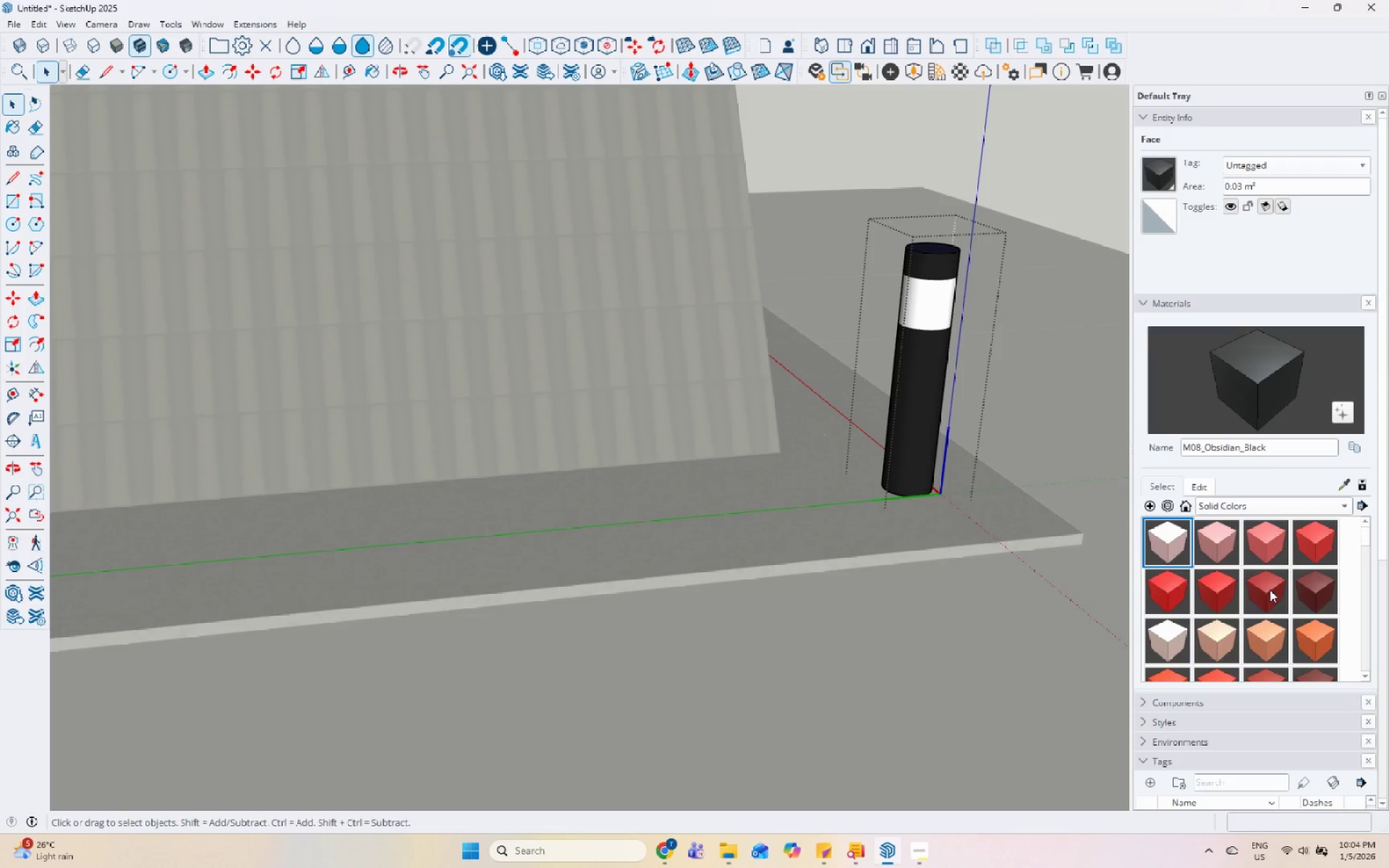 
scroll: coordinate [1293, 622], scroll_direction: down, amount: 6.0
 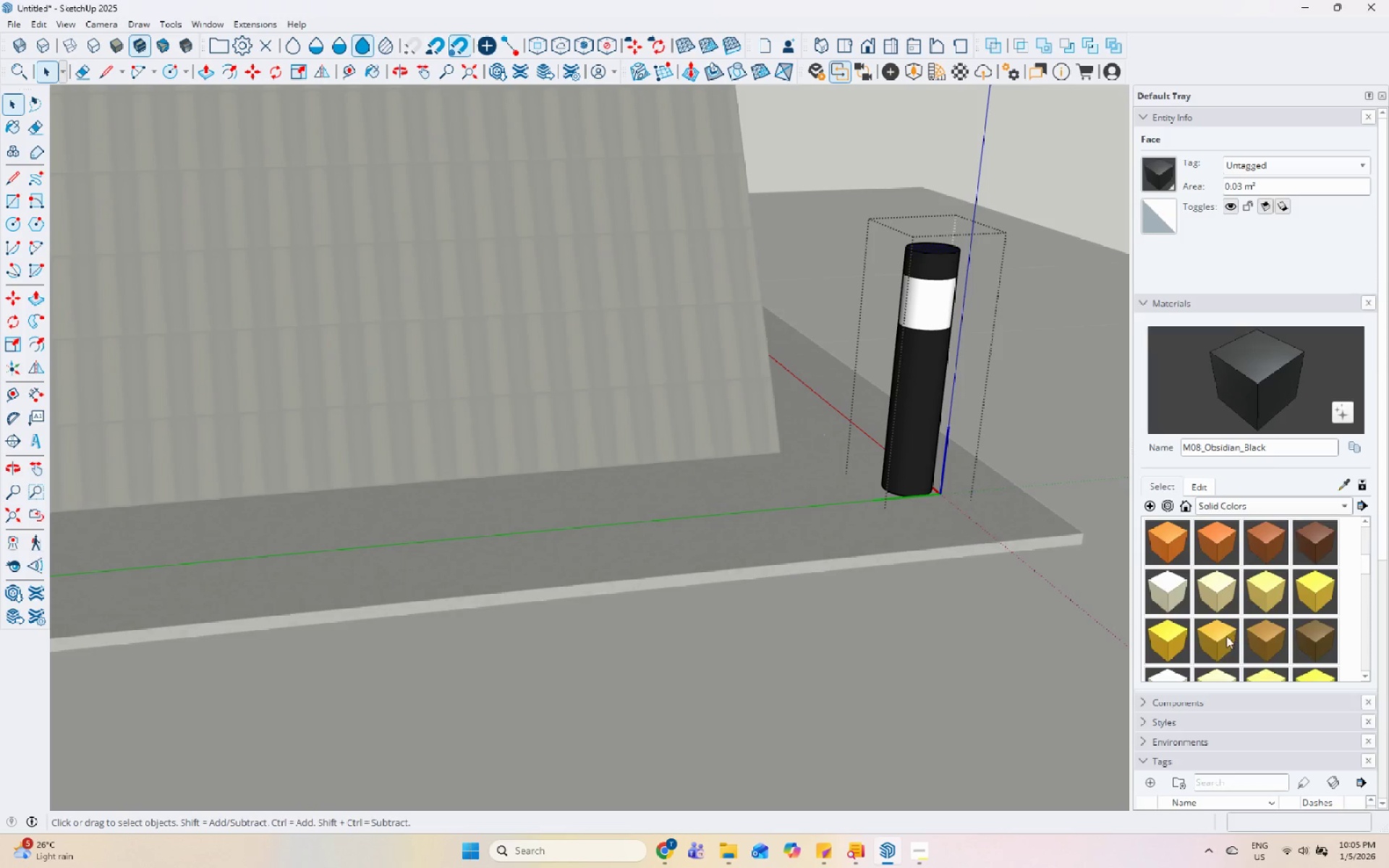 
left_click([1220, 639])
 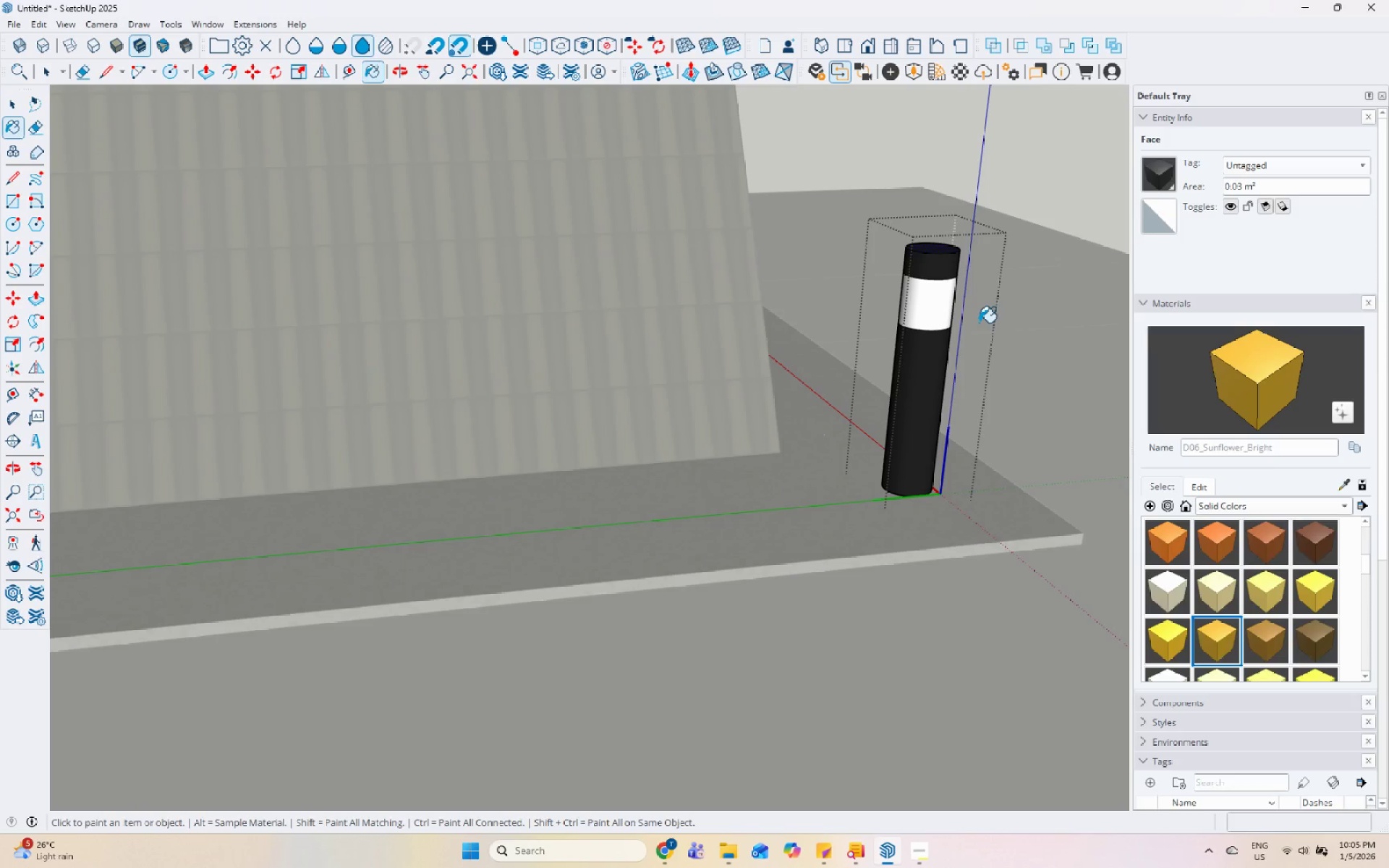 
left_click([939, 305])
 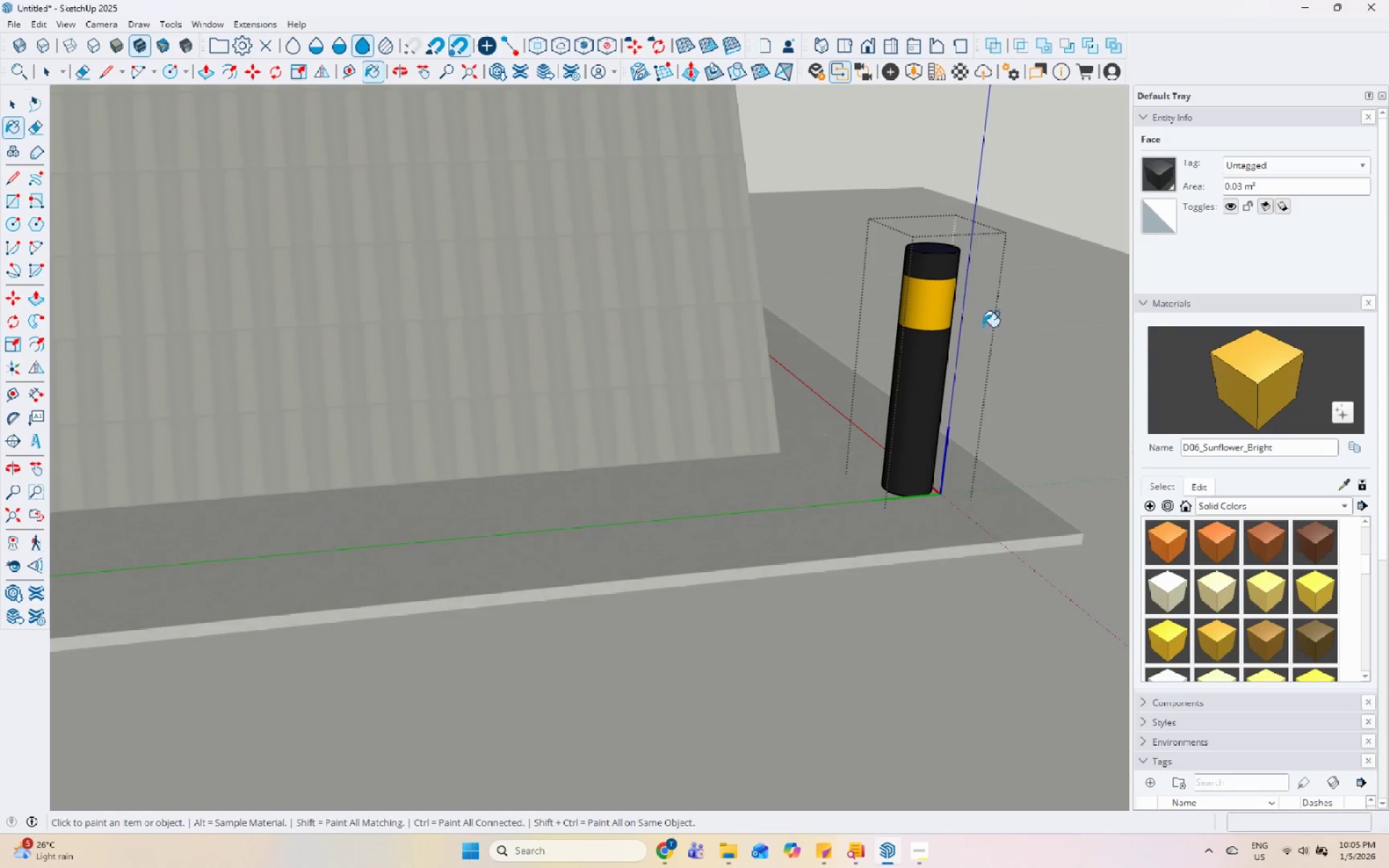 
scroll: coordinate [981, 325], scroll_direction: up, amount: 1.0
 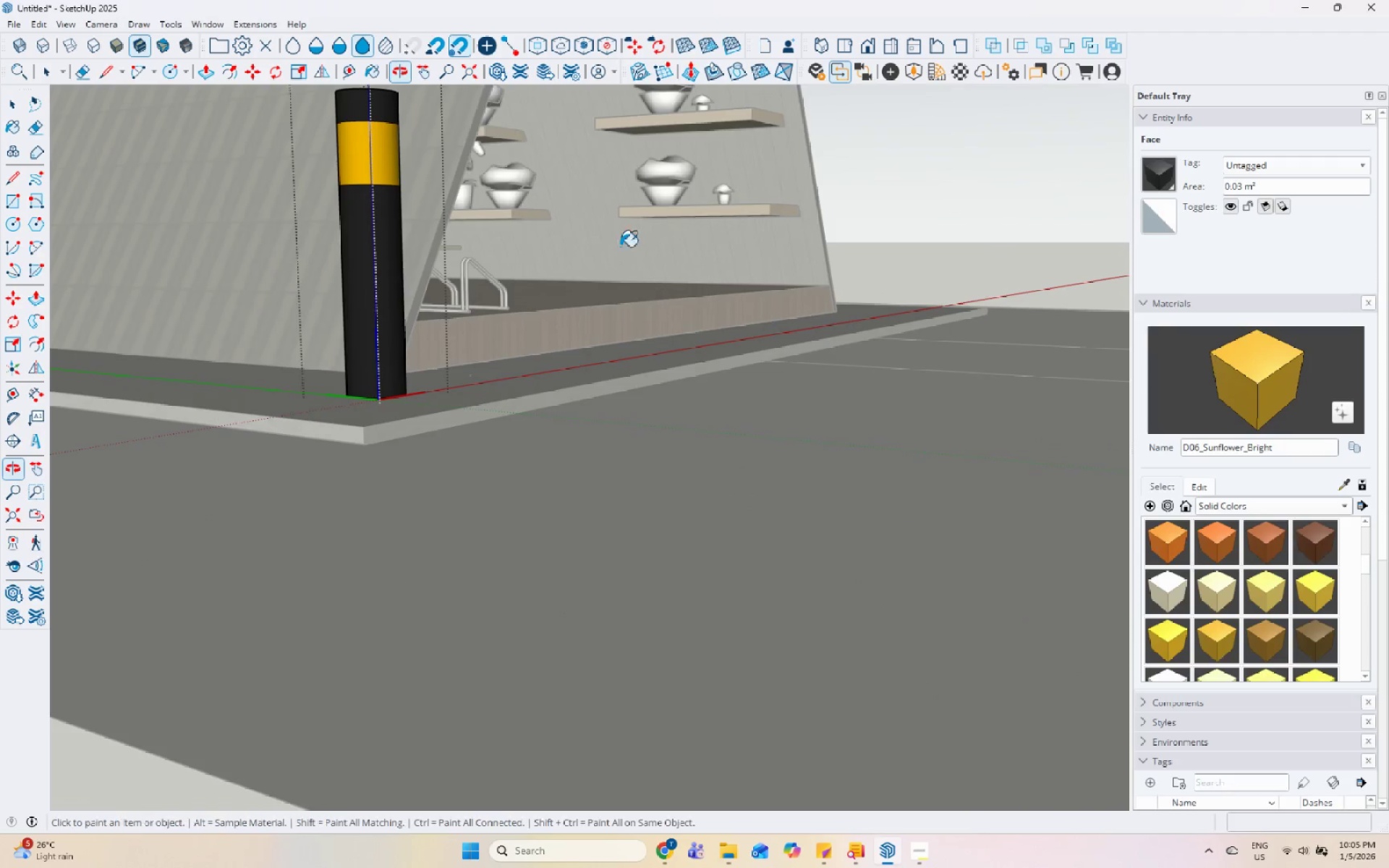 
key(Space)
 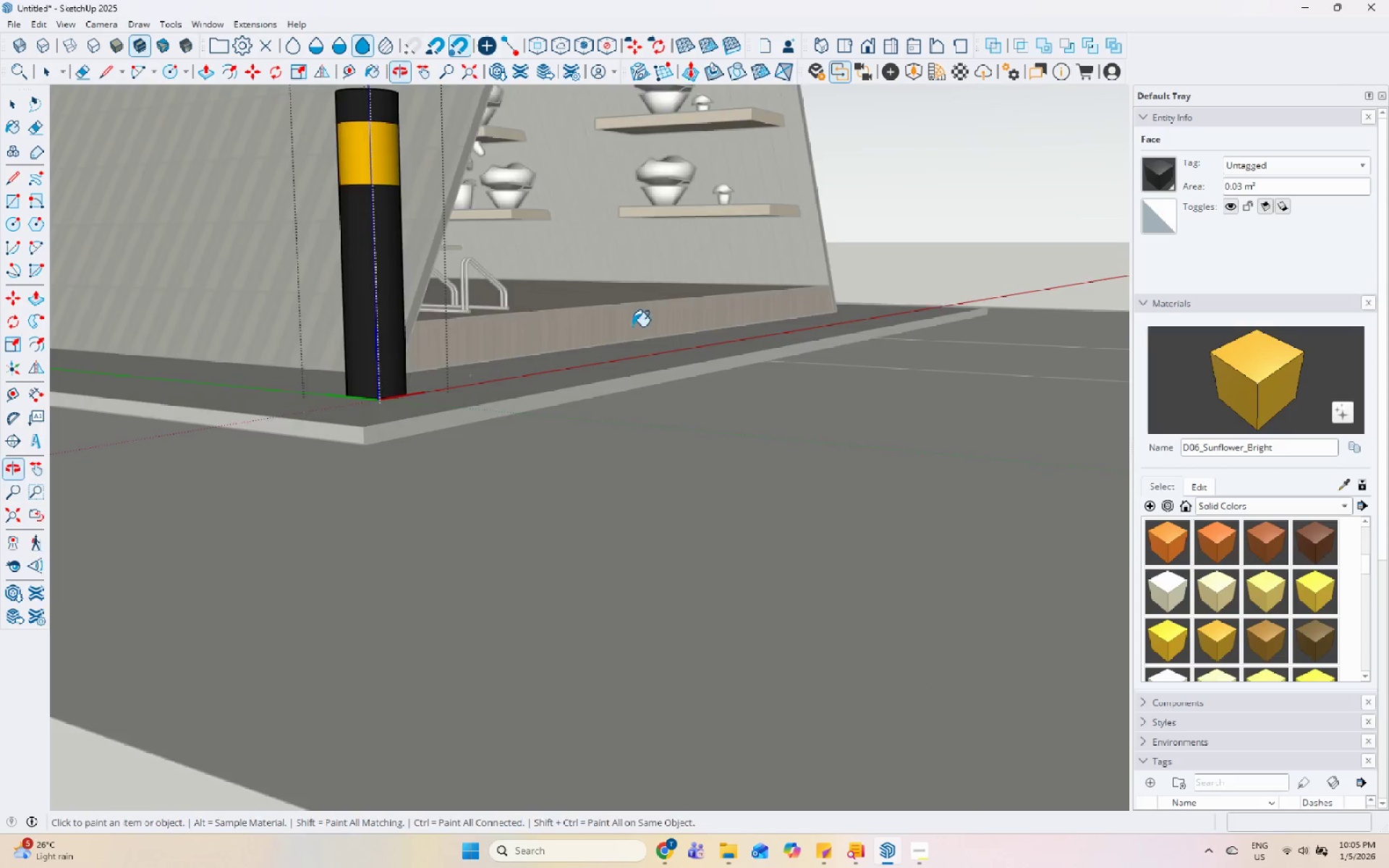 
key(Escape)
 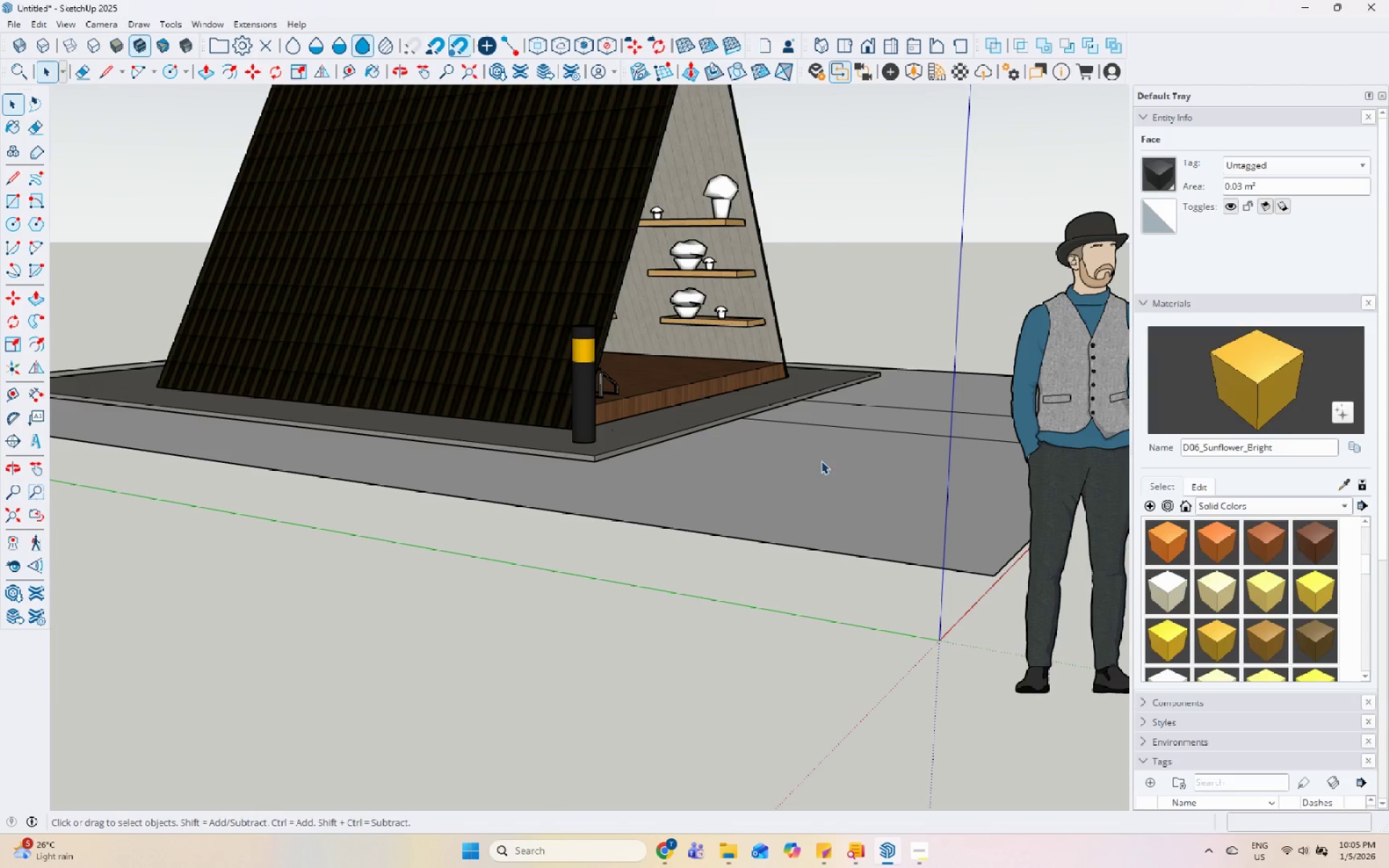 
scroll: coordinate [790, 532], scroll_direction: down, amount: 12.0
 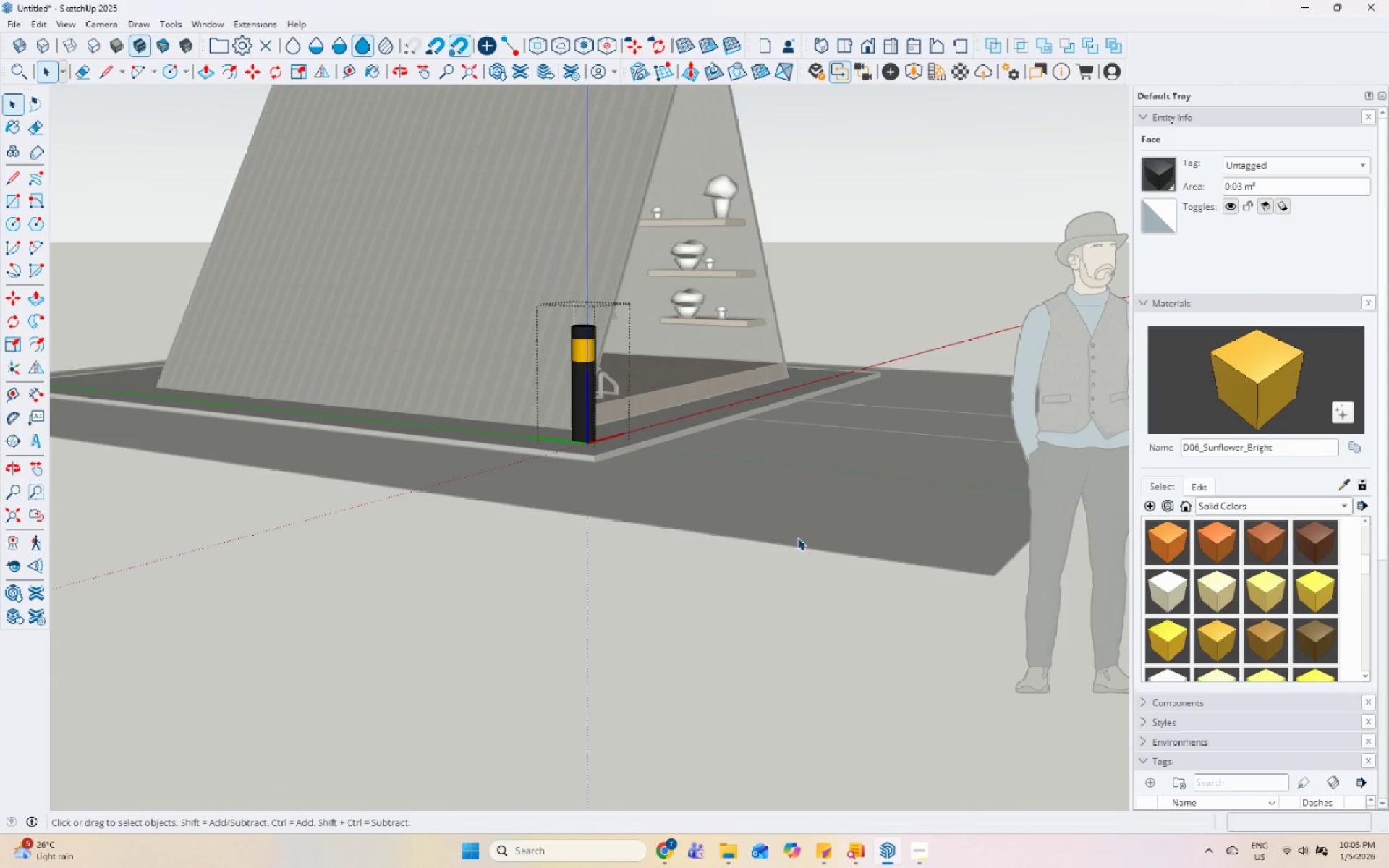 
key(Escape)
 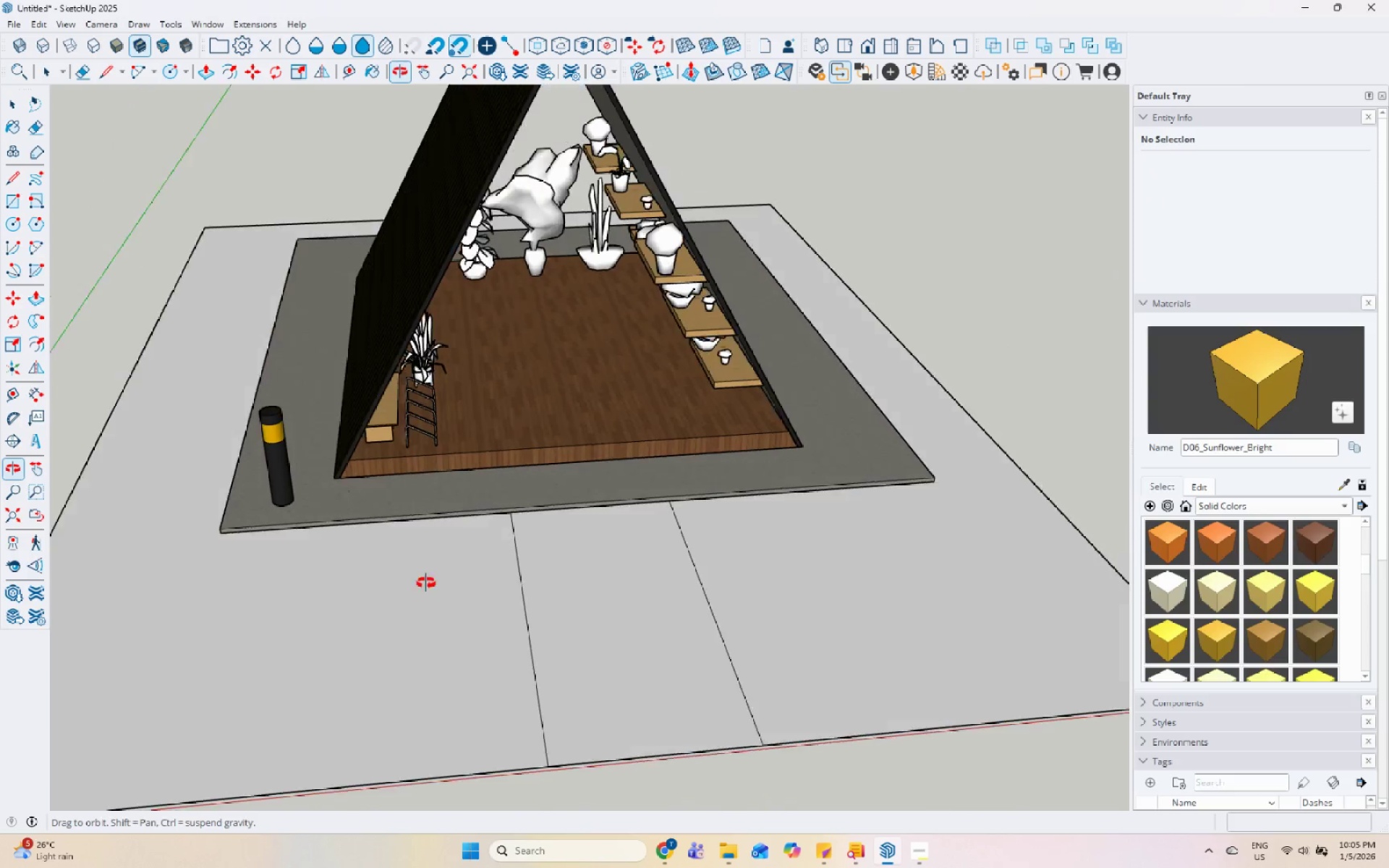 
left_click([284, 443])
 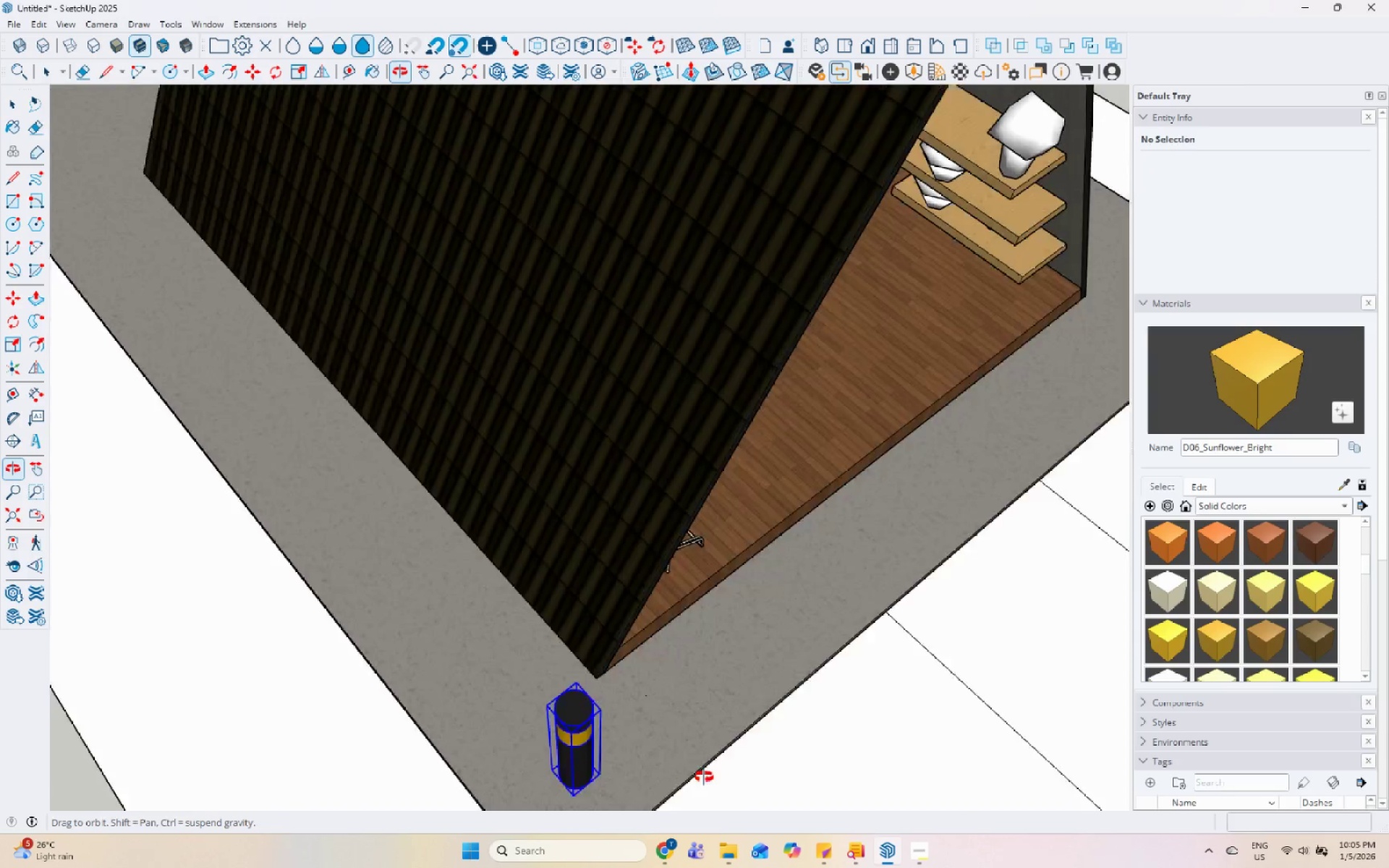 
scroll: coordinate [241, 451], scroll_direction: up, amount: 5.0
 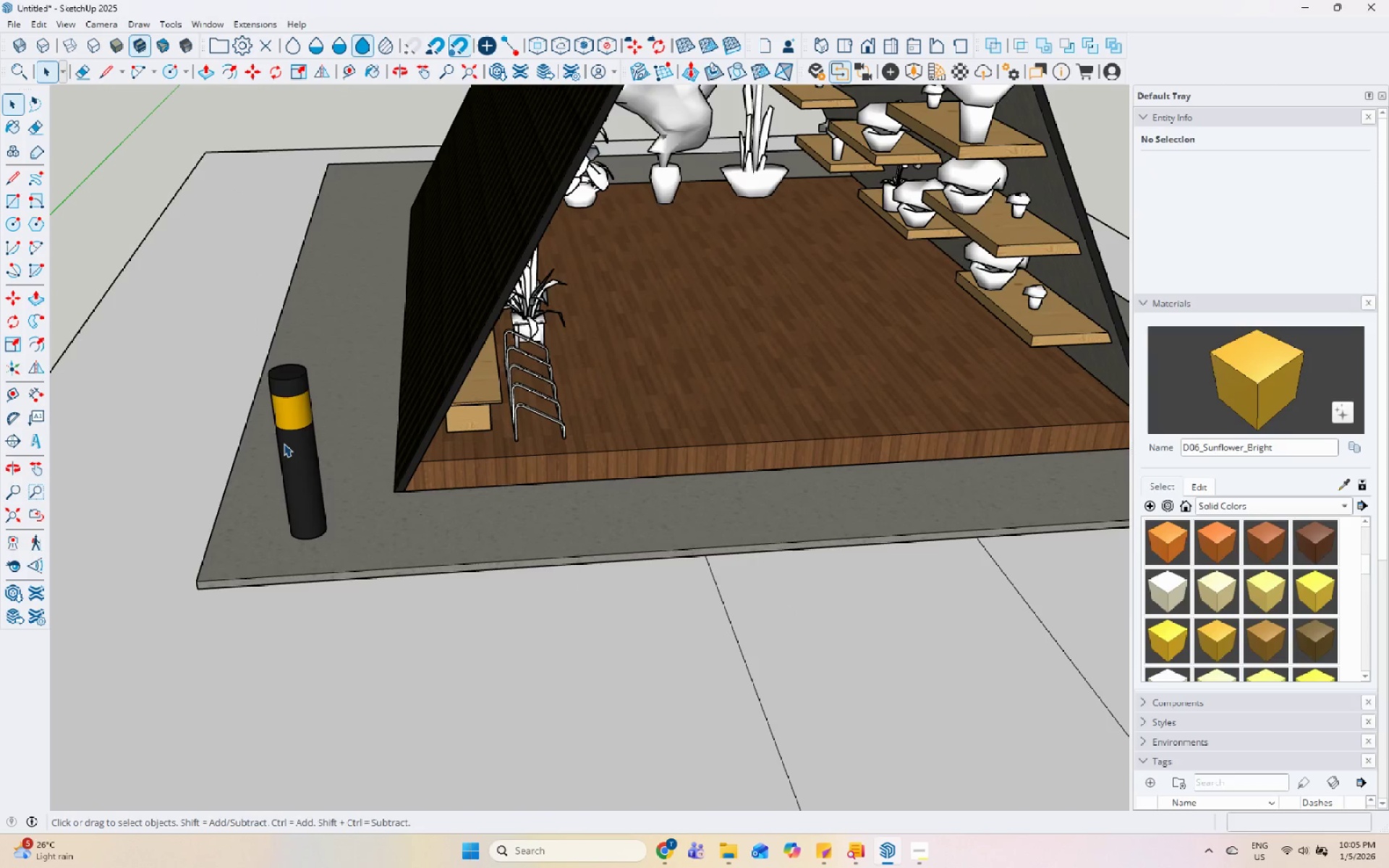 
scroll: coordinate [468, 413], scroll_direction: down, amount: 7.0
 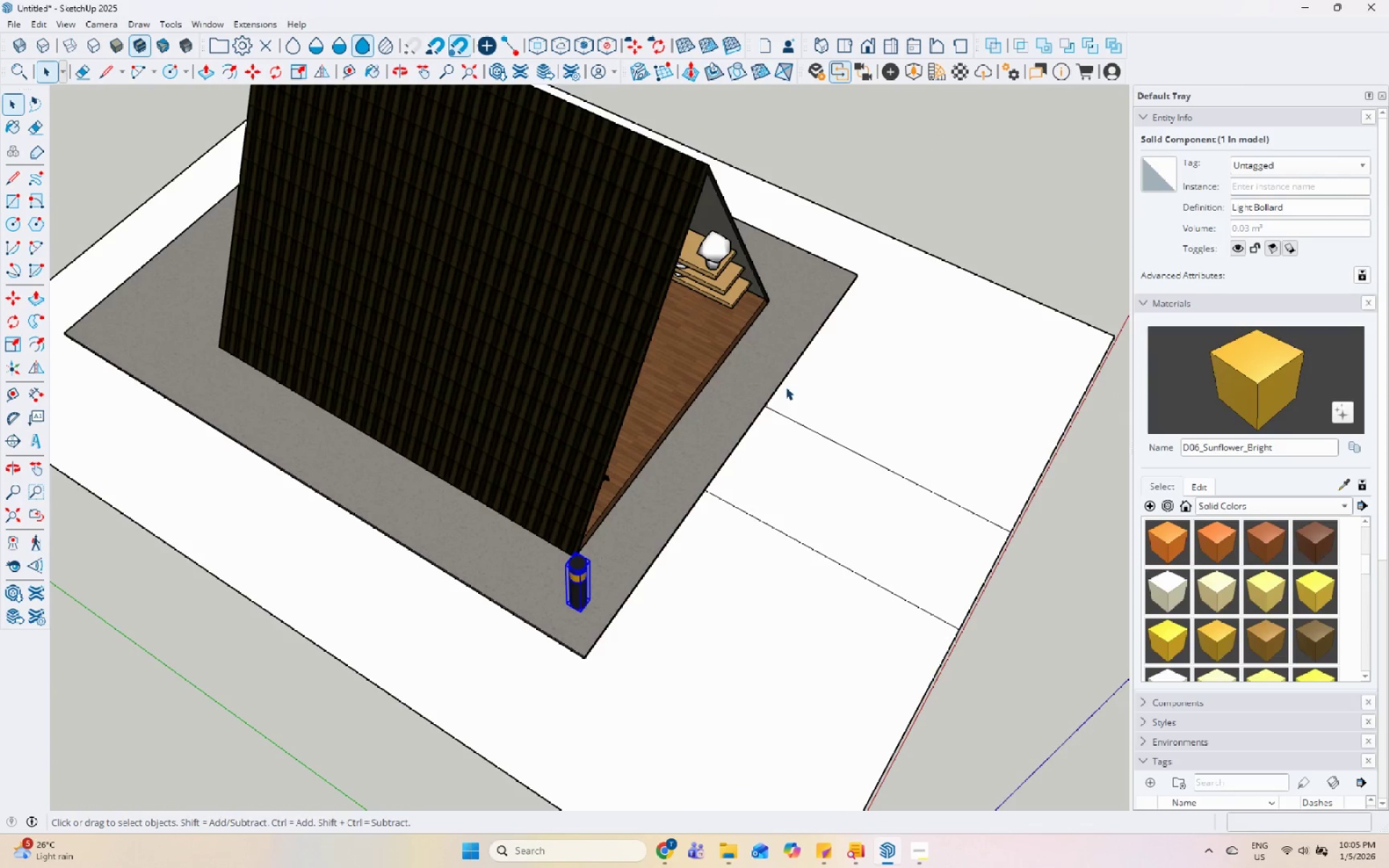 
left_click([721, 448])
 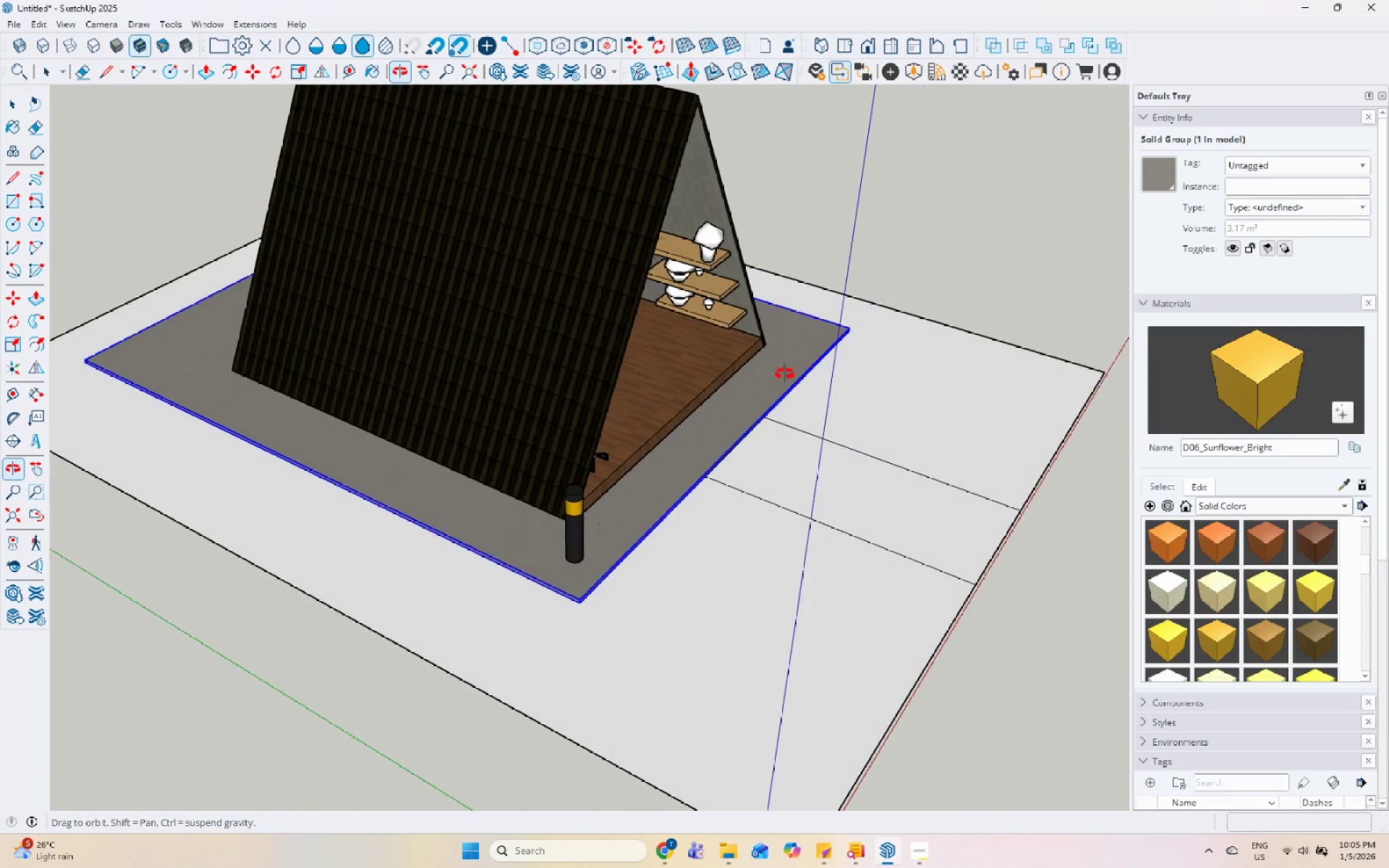 
scroll: coordinate [382, 506], scroll_direction: up, amount: 6.0
 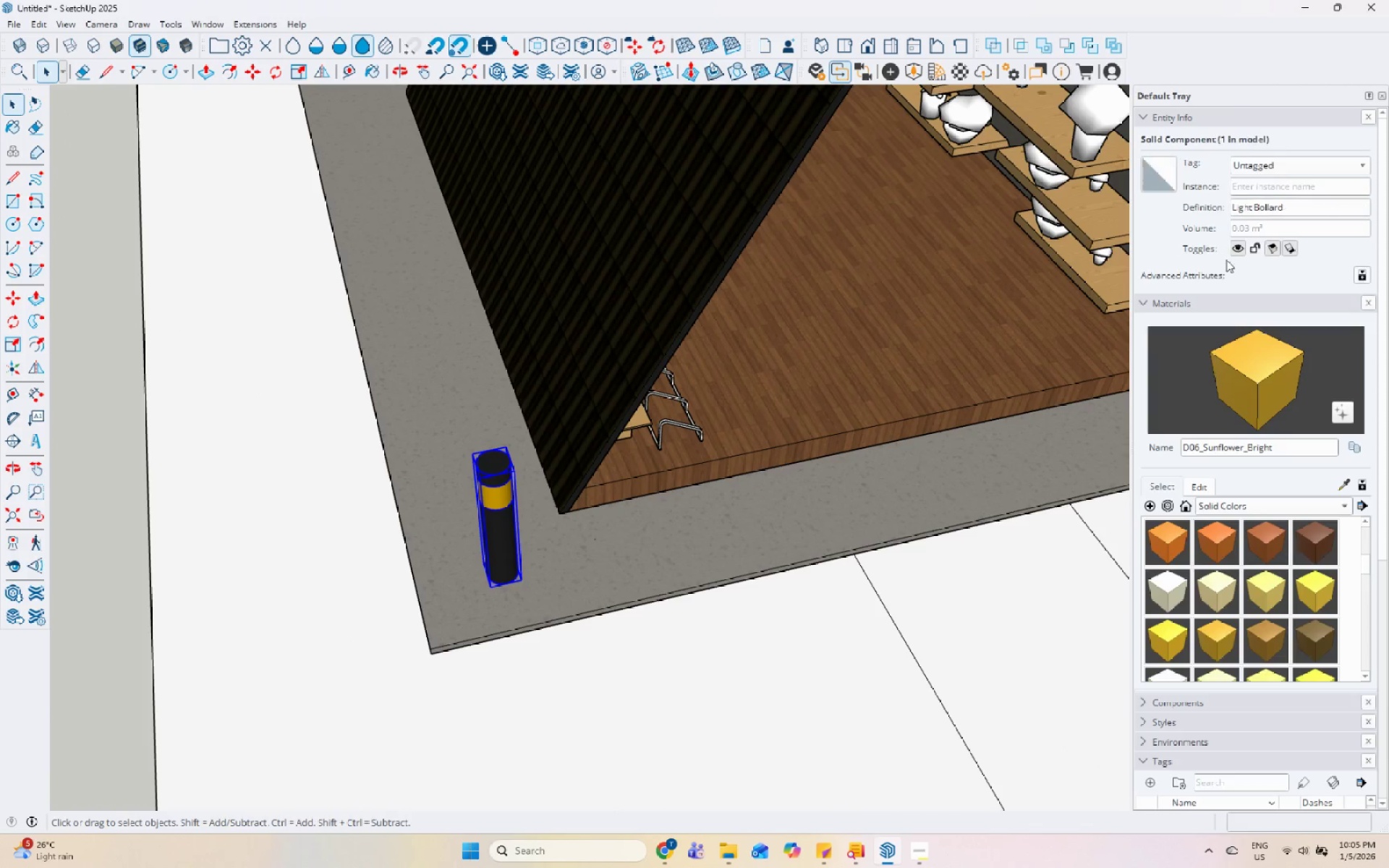 
scroll: coordinate [1285, 378], scroll_direction: down, amount: 5.0
 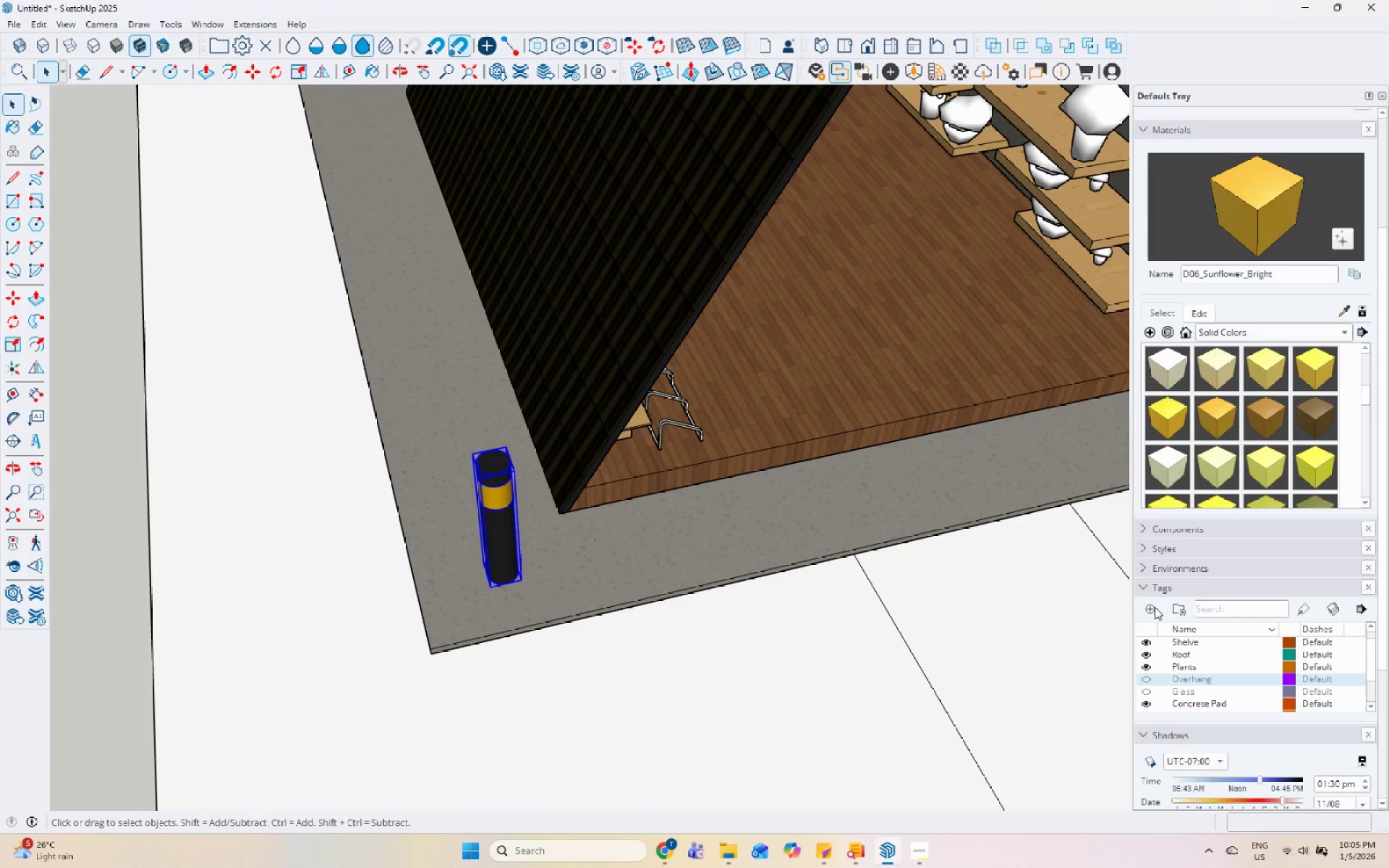 
left_click([1154, 607])
 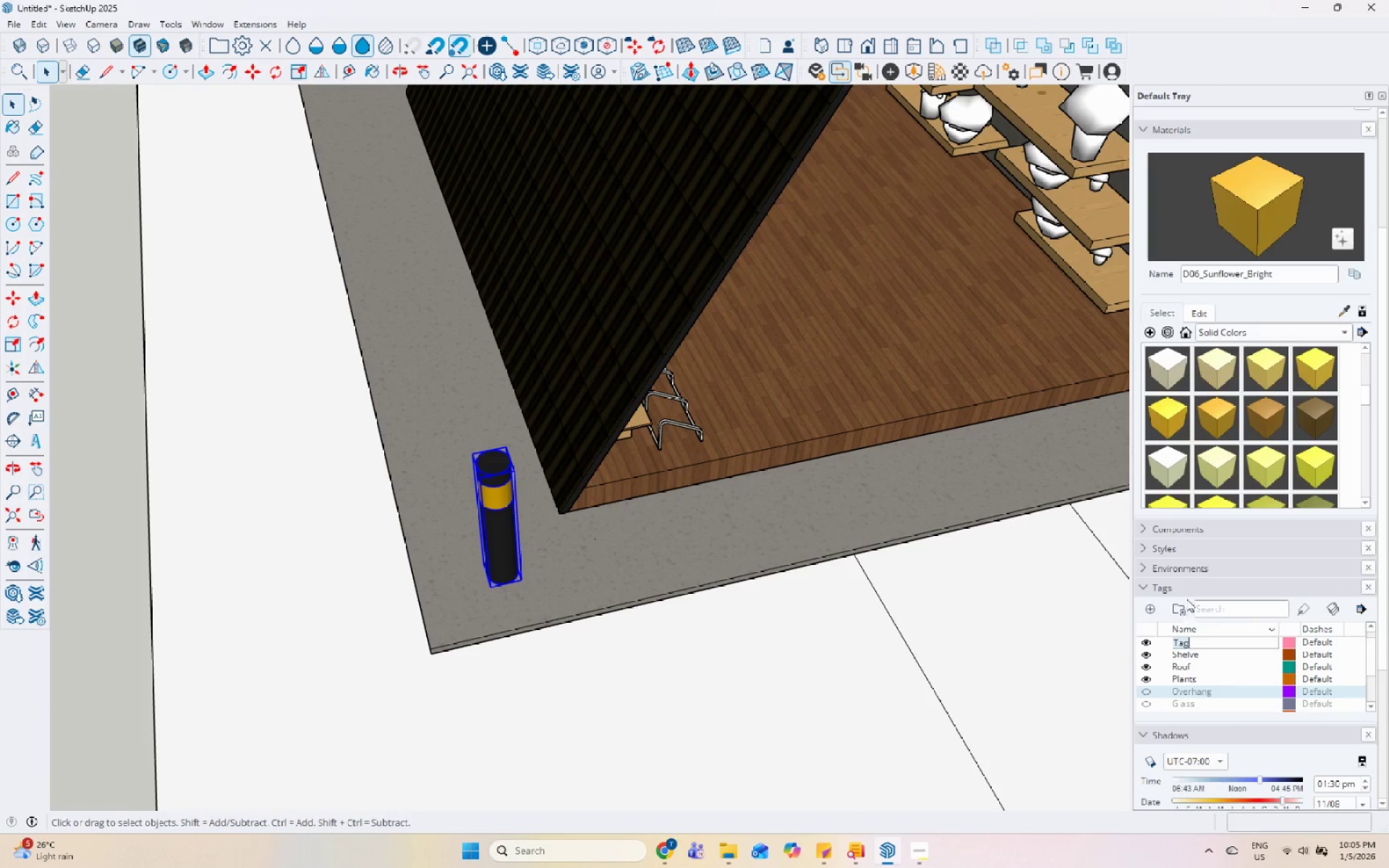 
type(Light Bol)
key(Backspace)
type(llard)
 